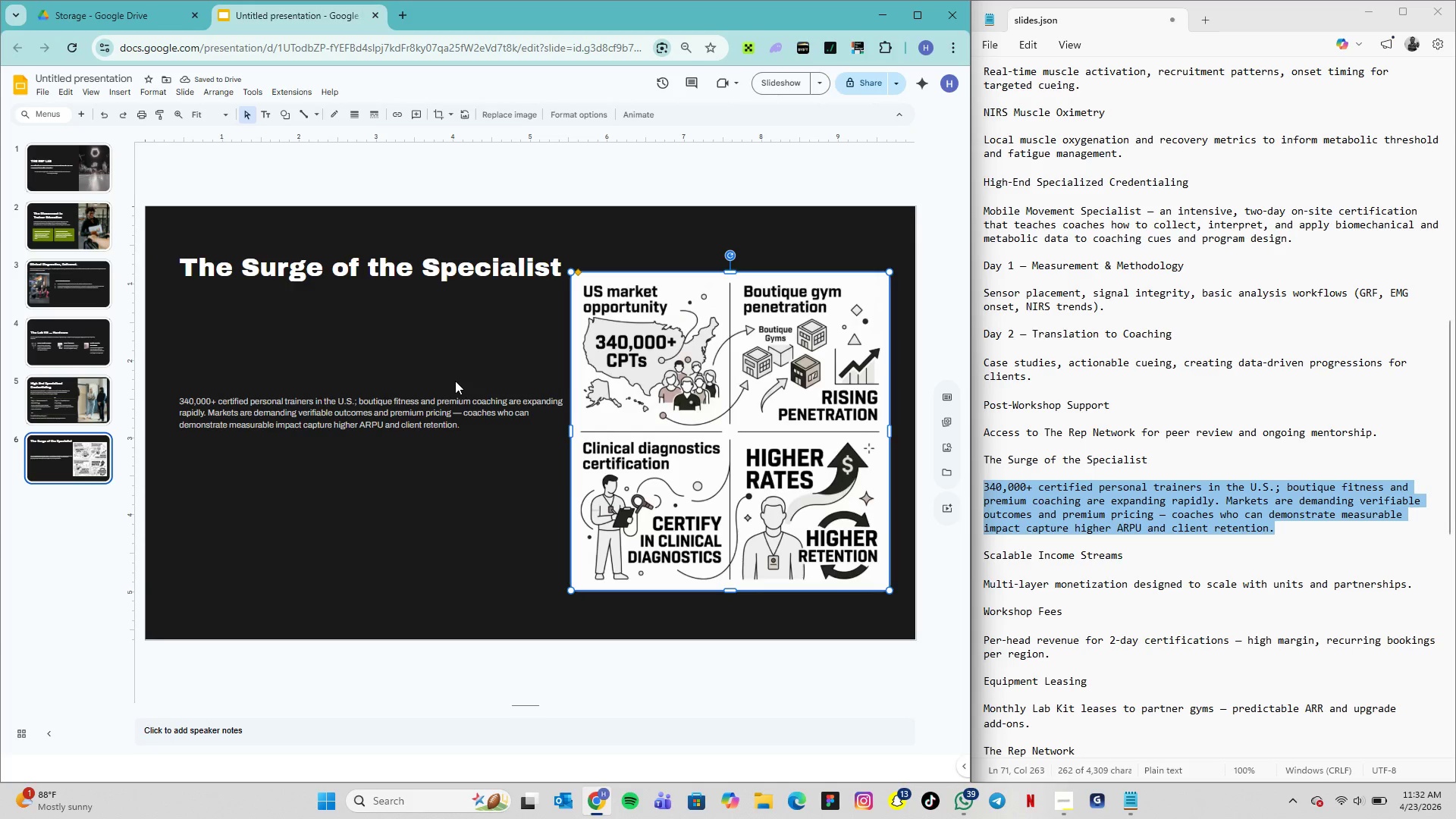 
left_click_drag(start_coordinate=[460, 394], to_coordinate=[444, 394])
 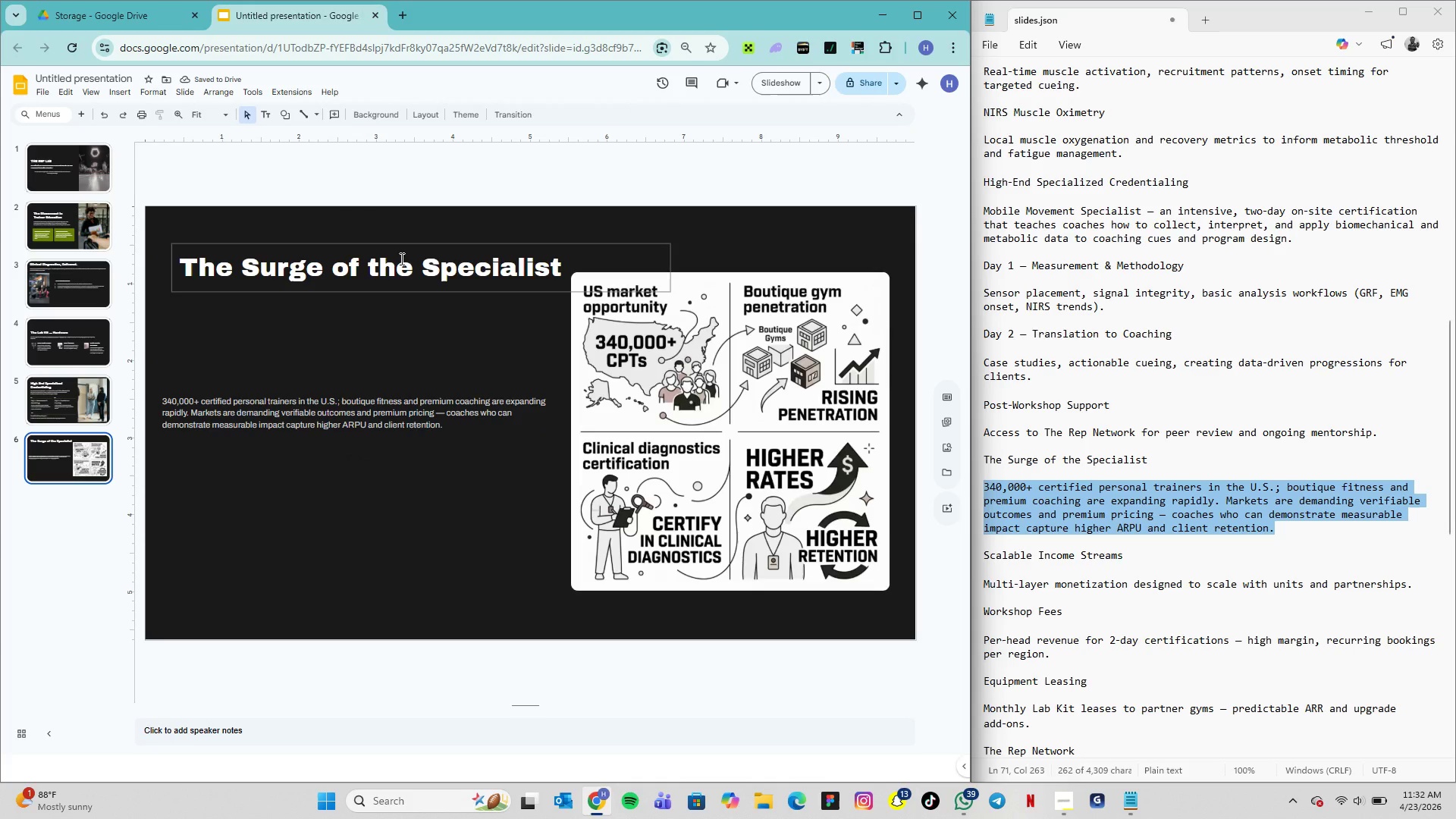 
left_click_drag(start_coordinate=[403, 250], to_coordinate=[385, 233])
 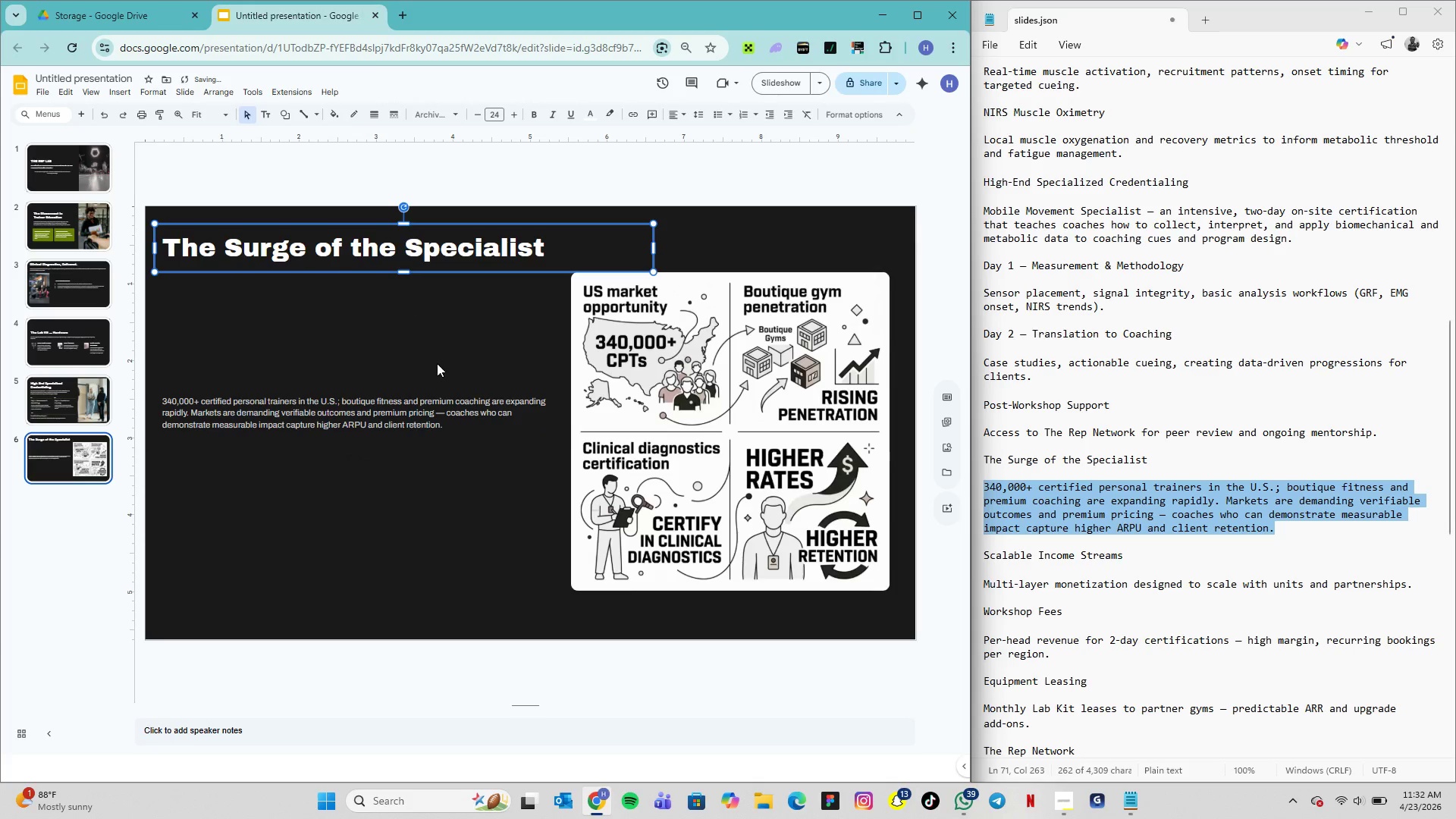 
left_click([515, 518])
 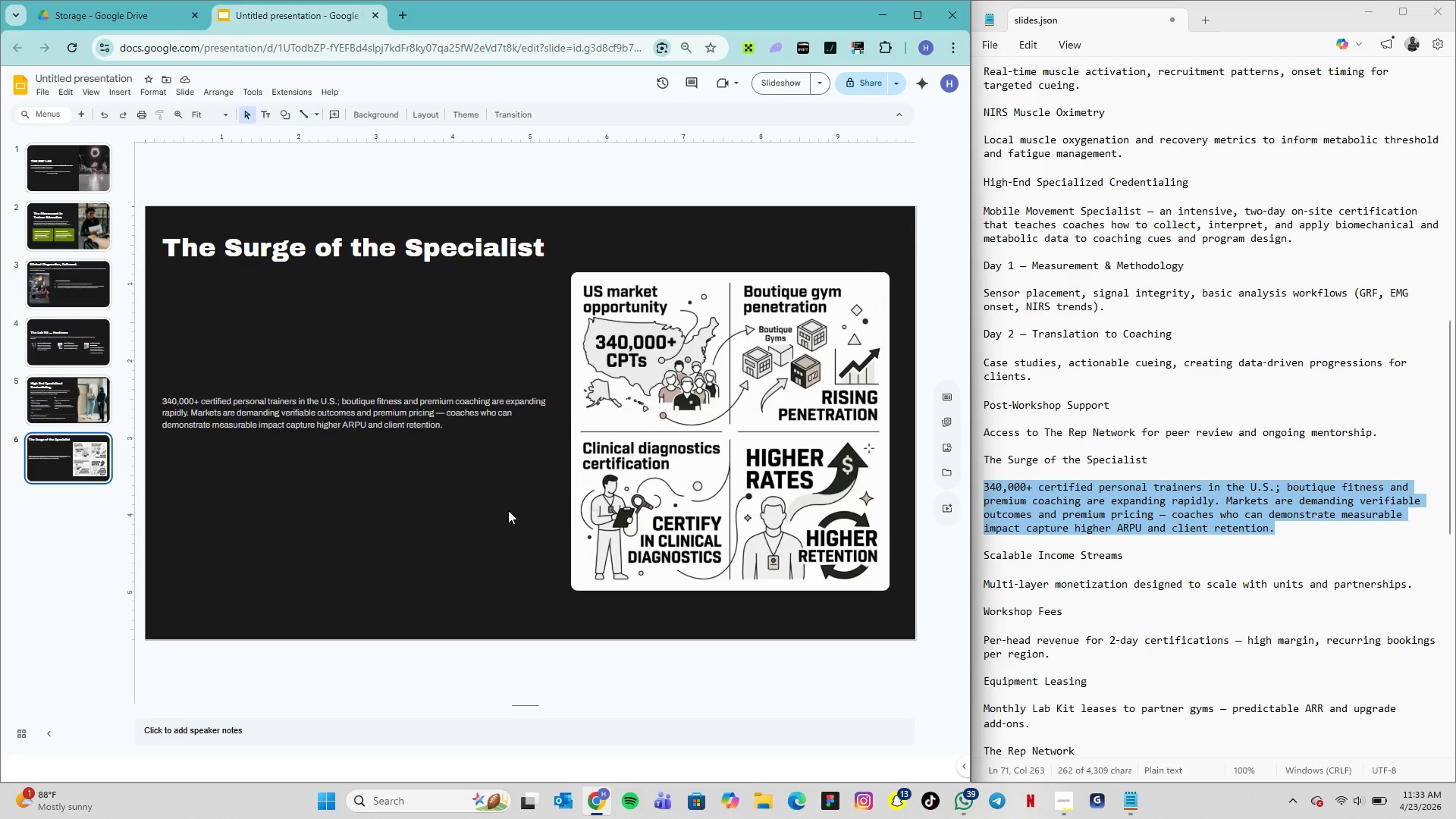 
wait(56.67)
 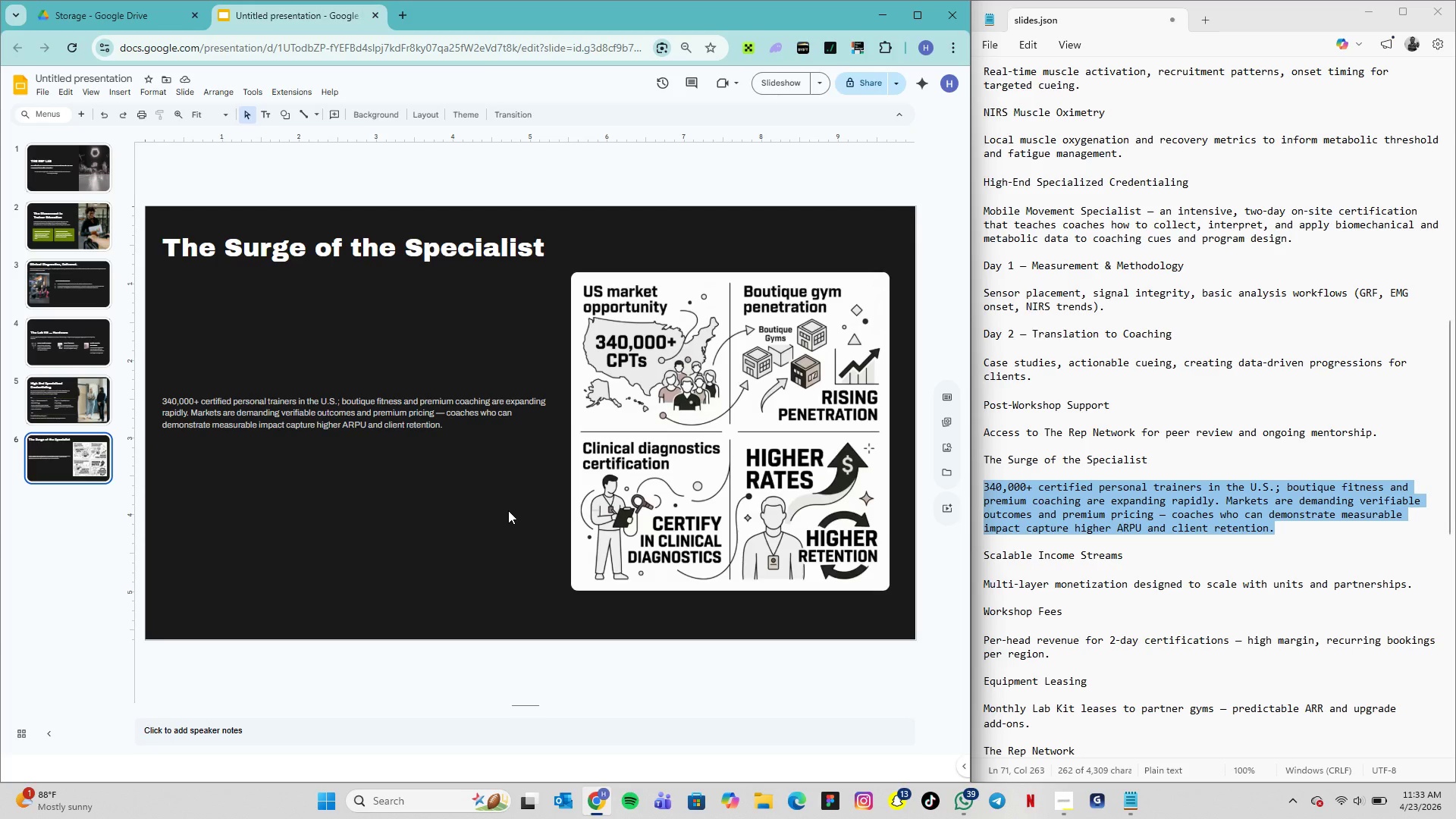 
left_click([82, 121])
 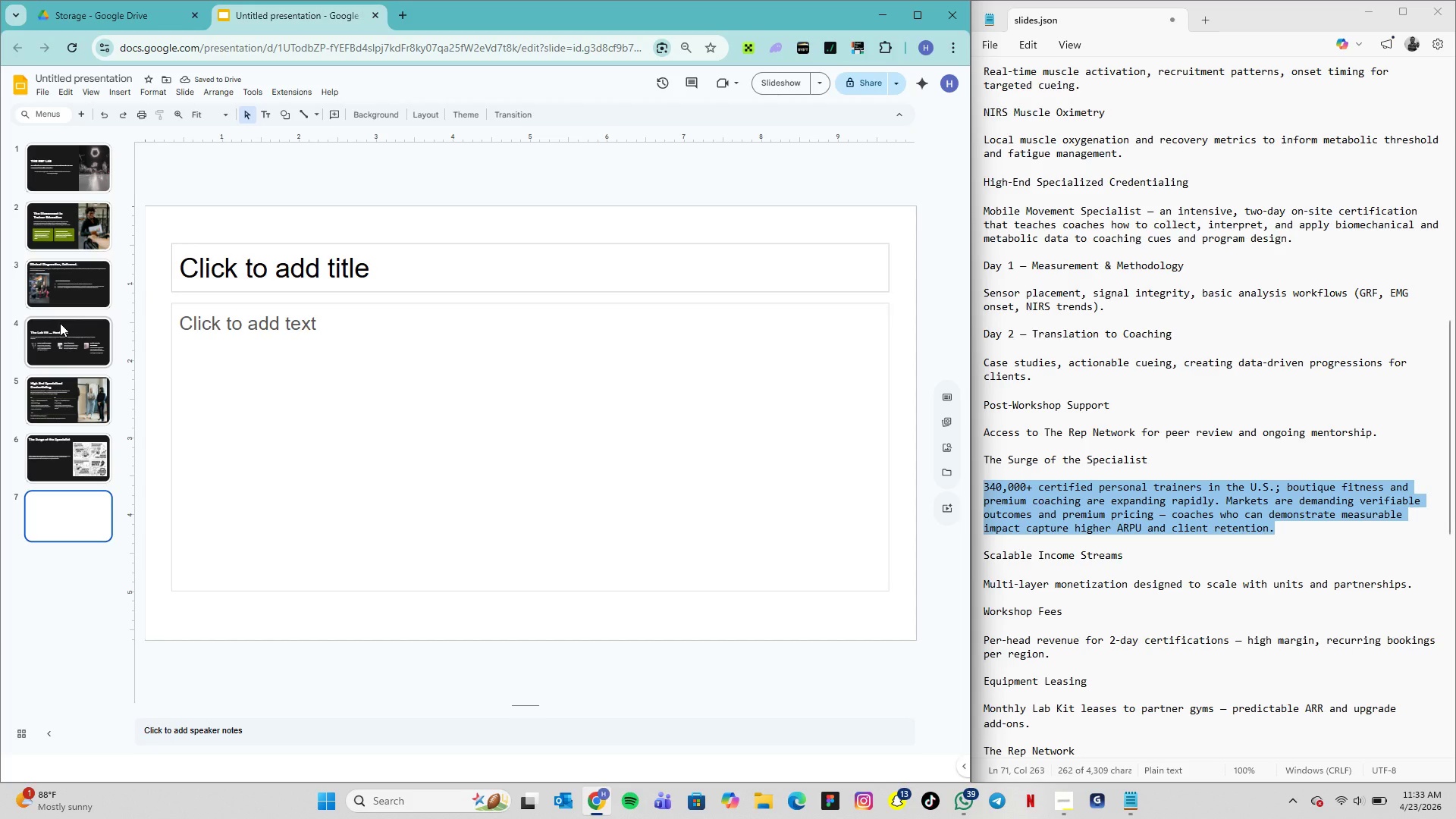 
wait(9.58)
 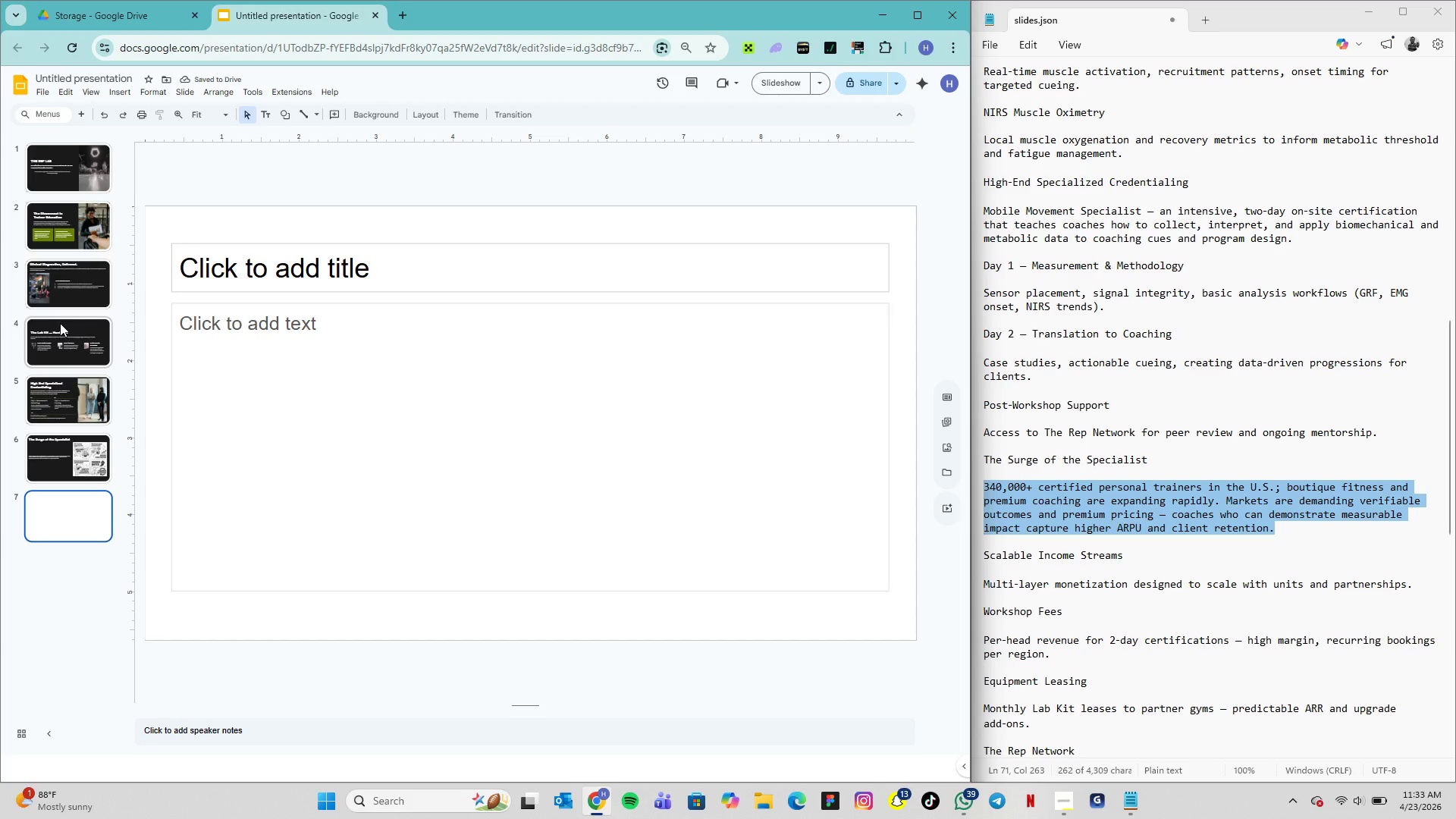 
scroll: coordinate [1081, 413], scroll_direction: down, amount: 21.0
 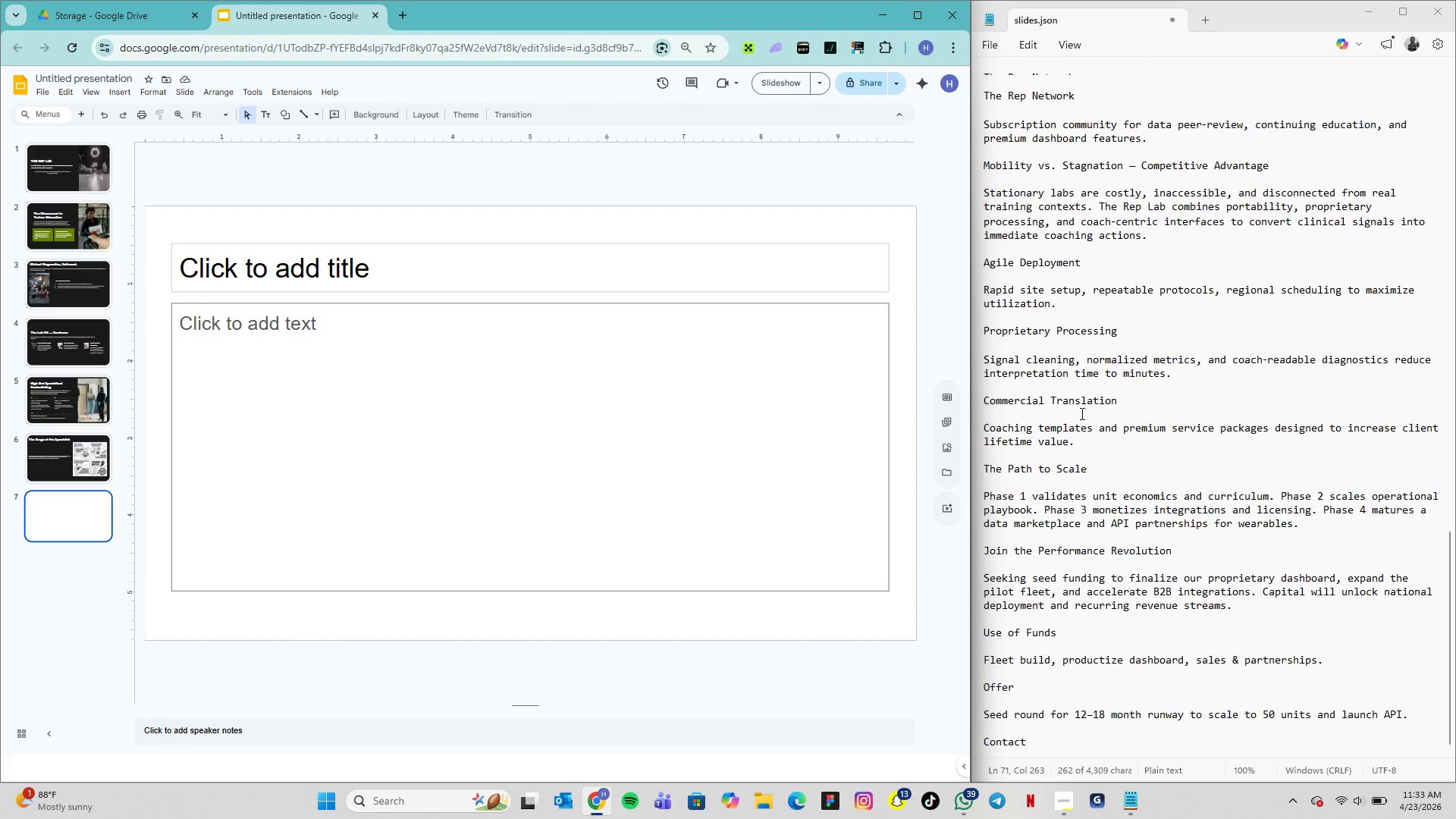 
scroll: coordinate [1081, 413], scroll_direction: up, amount: 7.0
 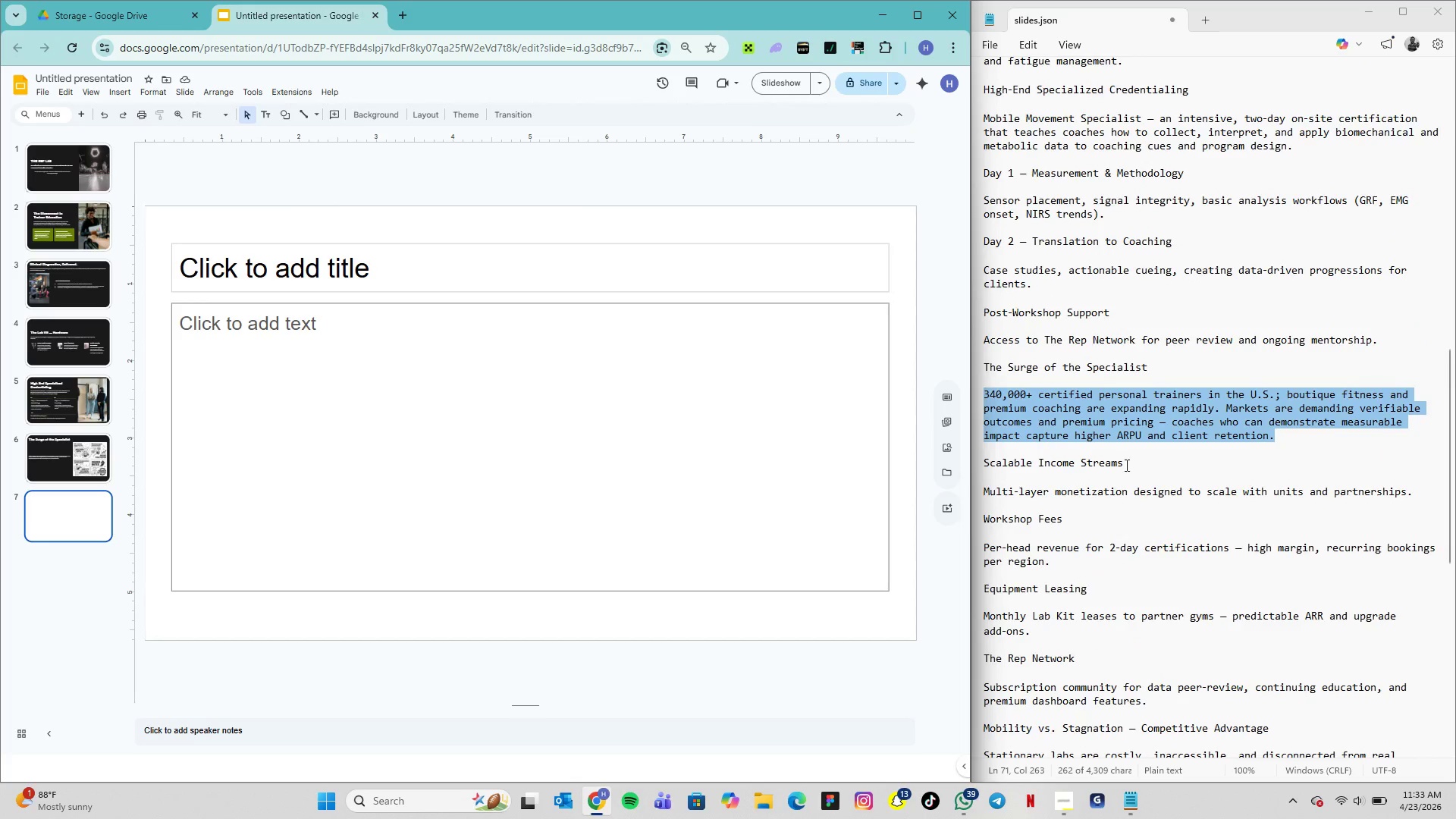 
left_click_drag(start_coordinate=[1128, 466], to_coordinate=[985, 462])
 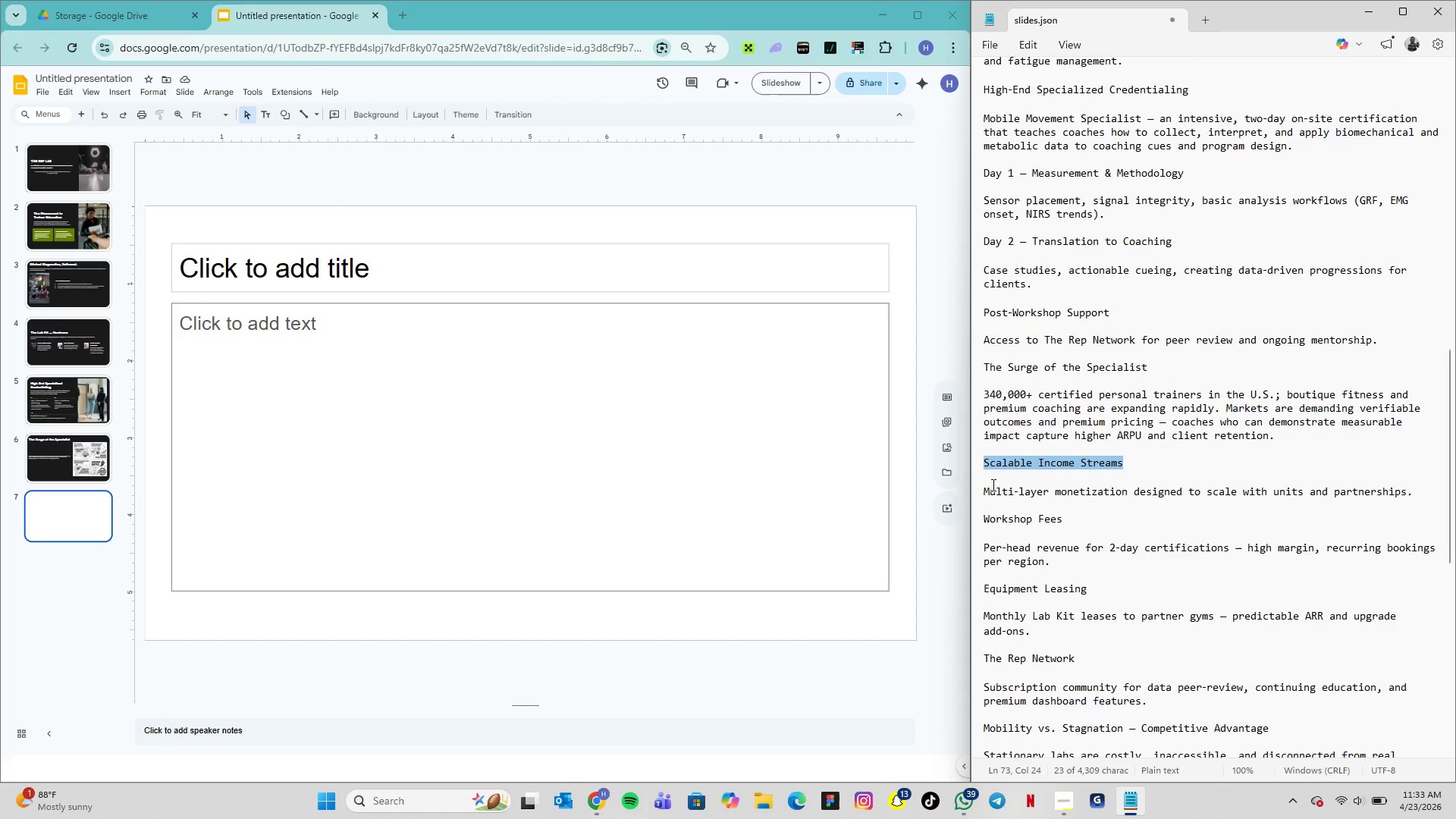 
key(Control+C)
 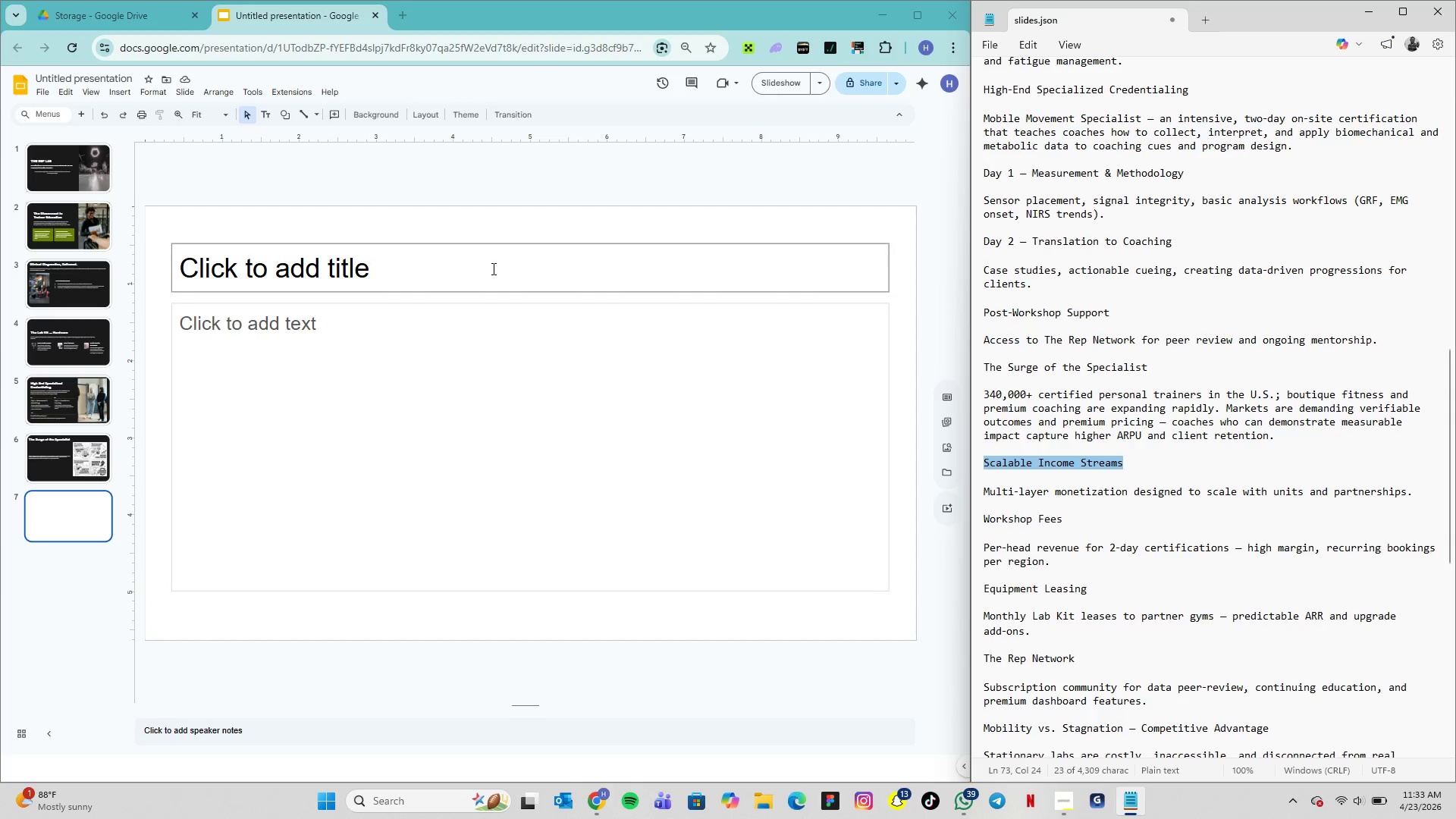 
left_click([486, 269])
 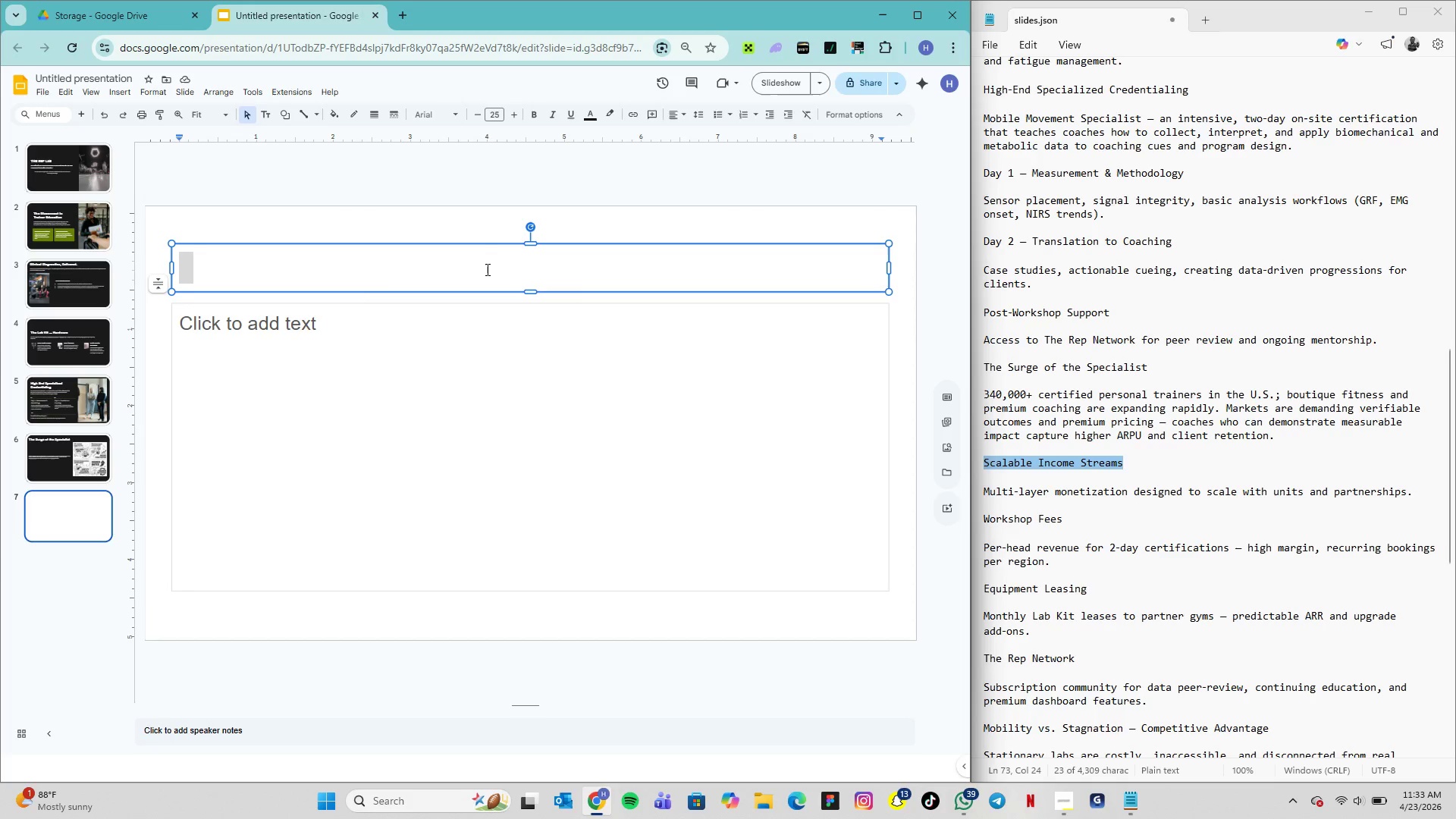 
key(Control+V)
 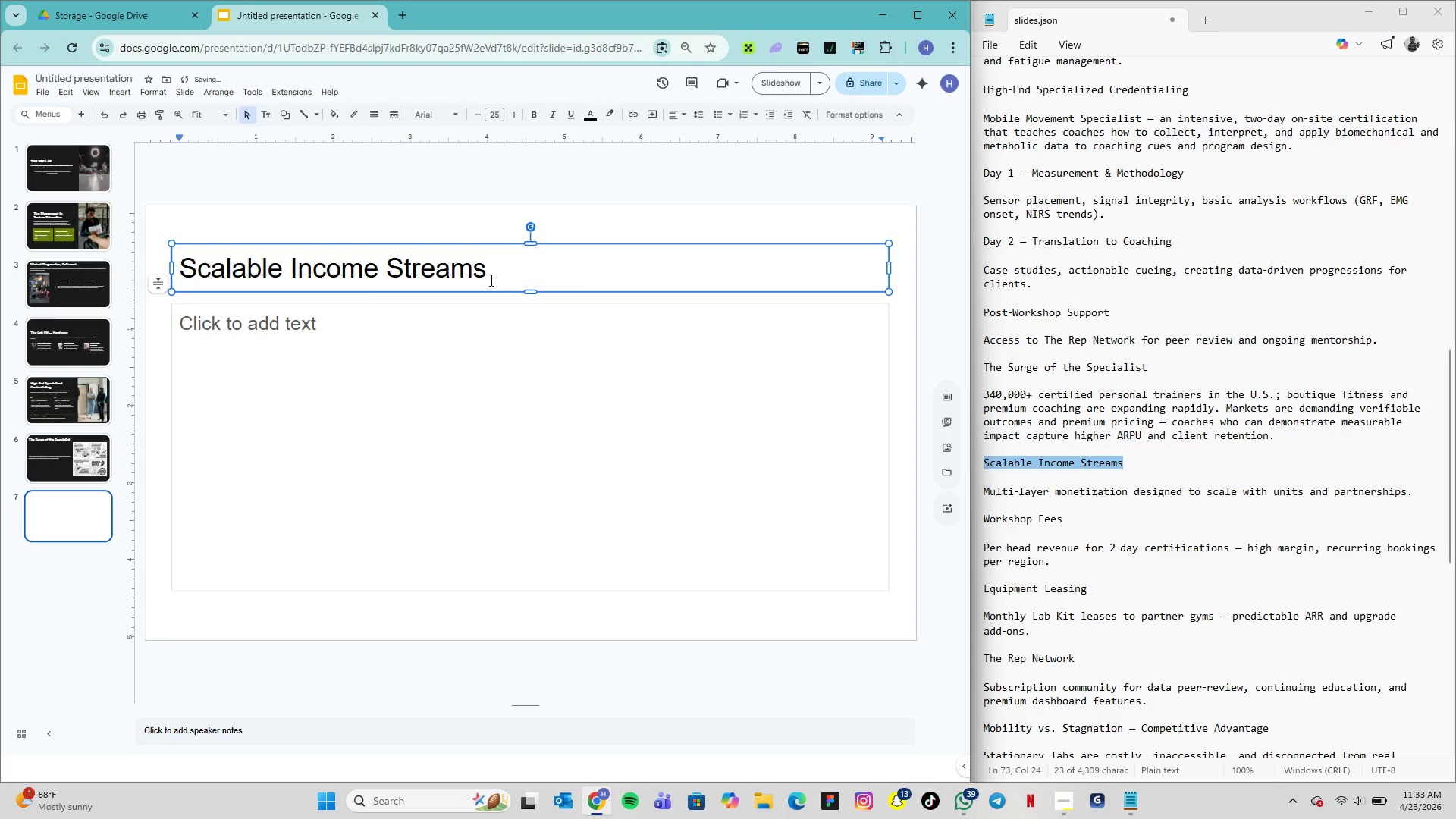 
left_click_drag(start_coordinate=[490, 280], to_coordinate=[155, 280])
 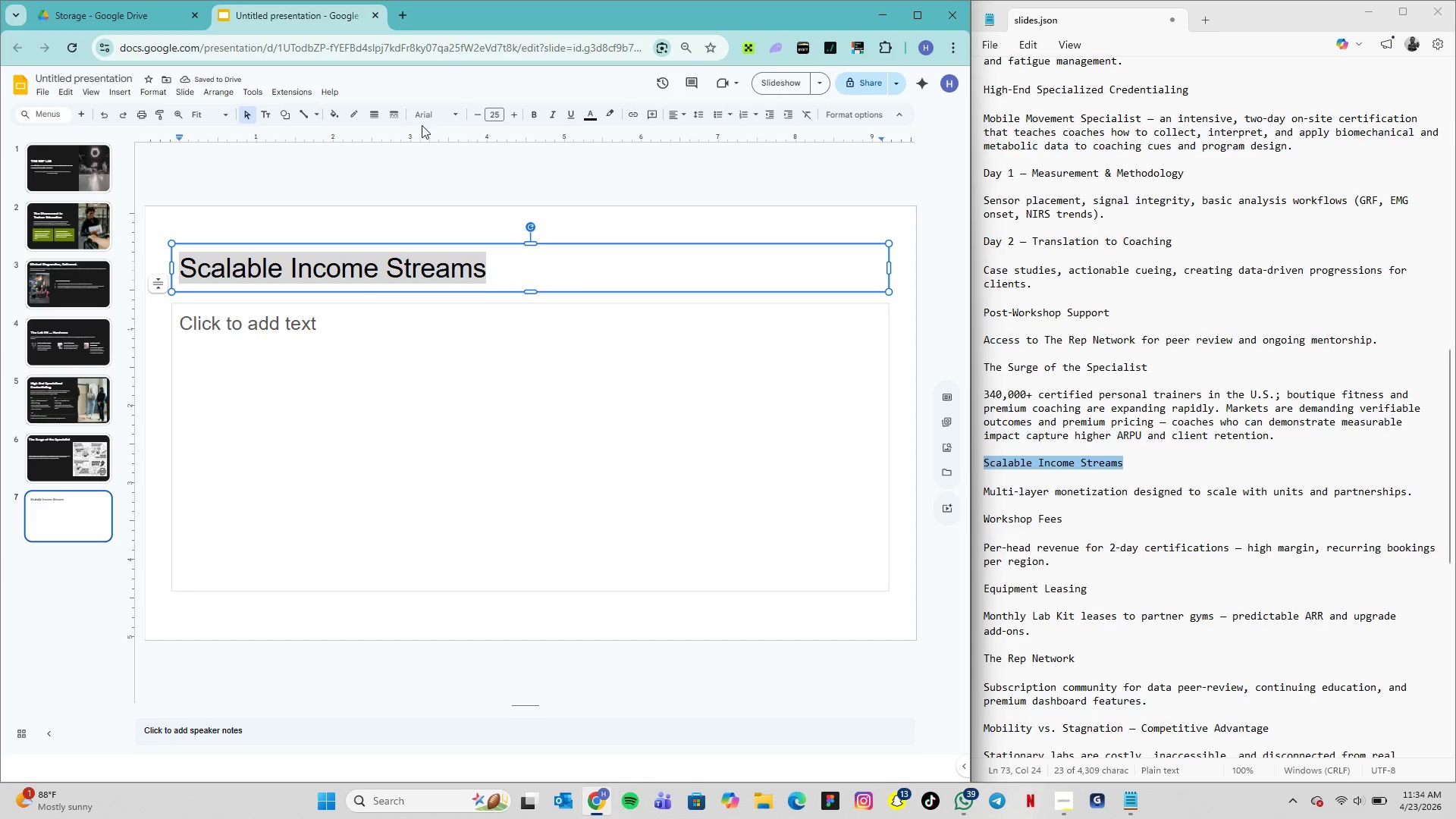 
left_click([422, 123])
 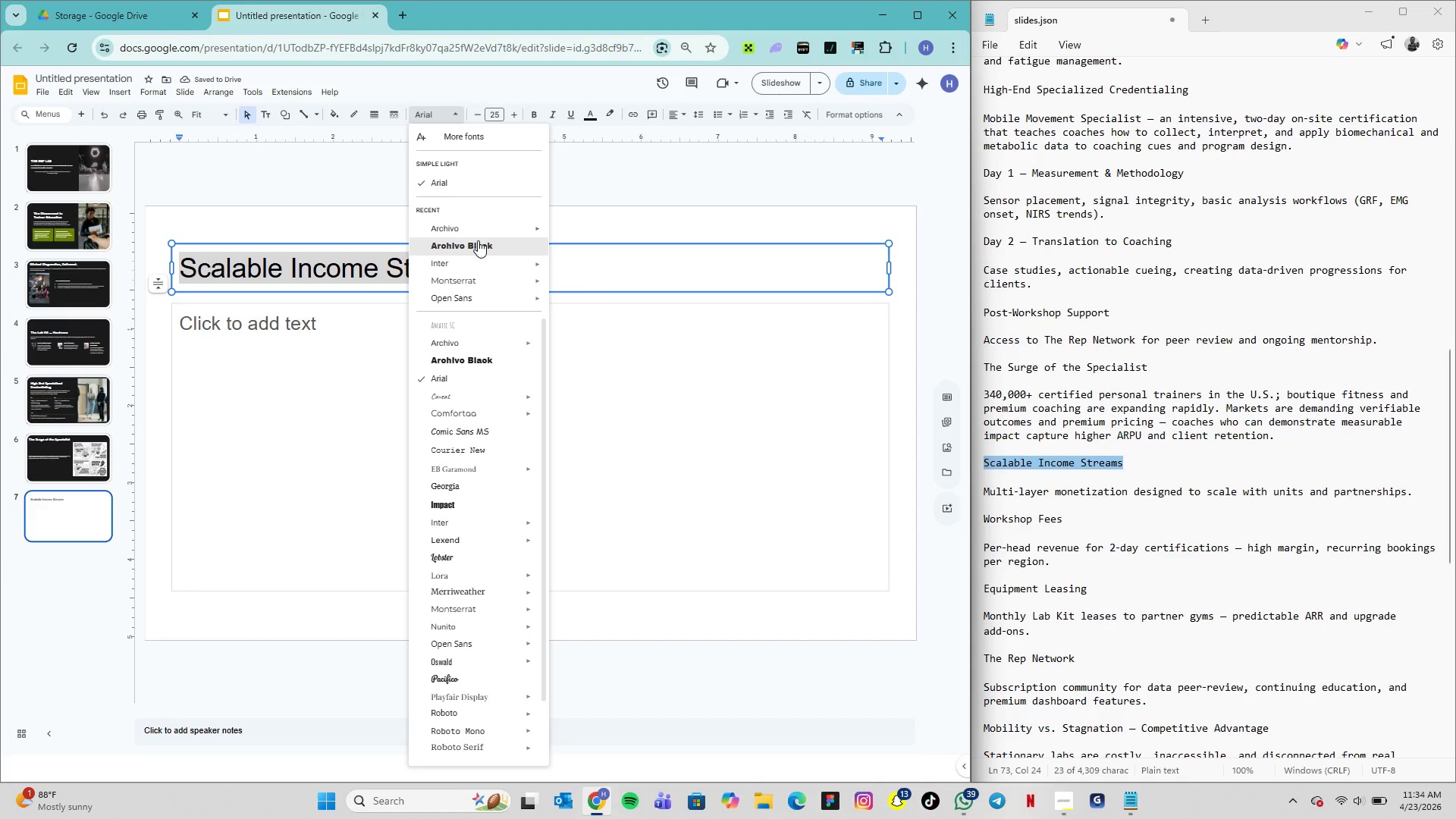 
left_click([478, 240])
 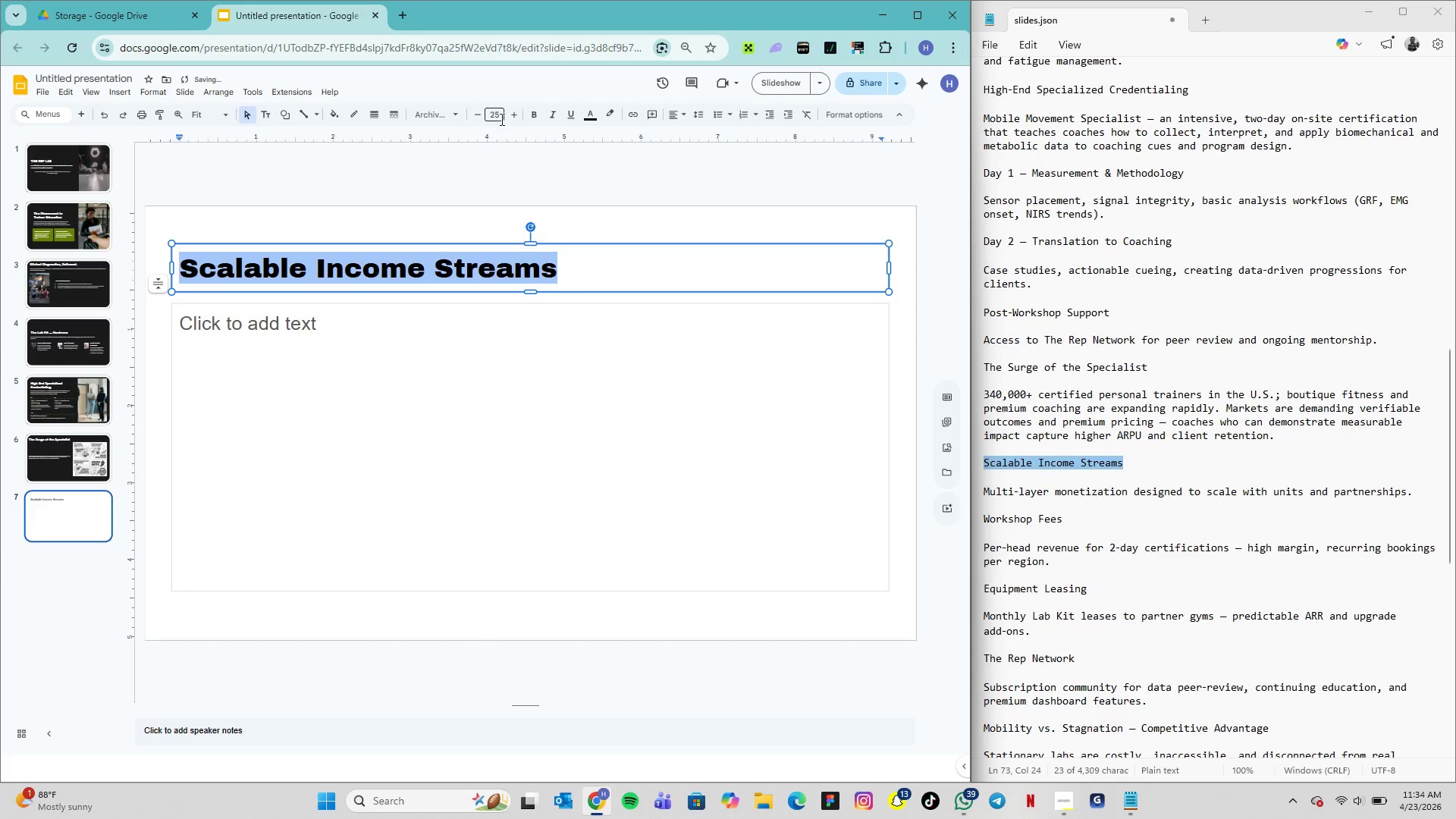 
left_click([495, 115])
 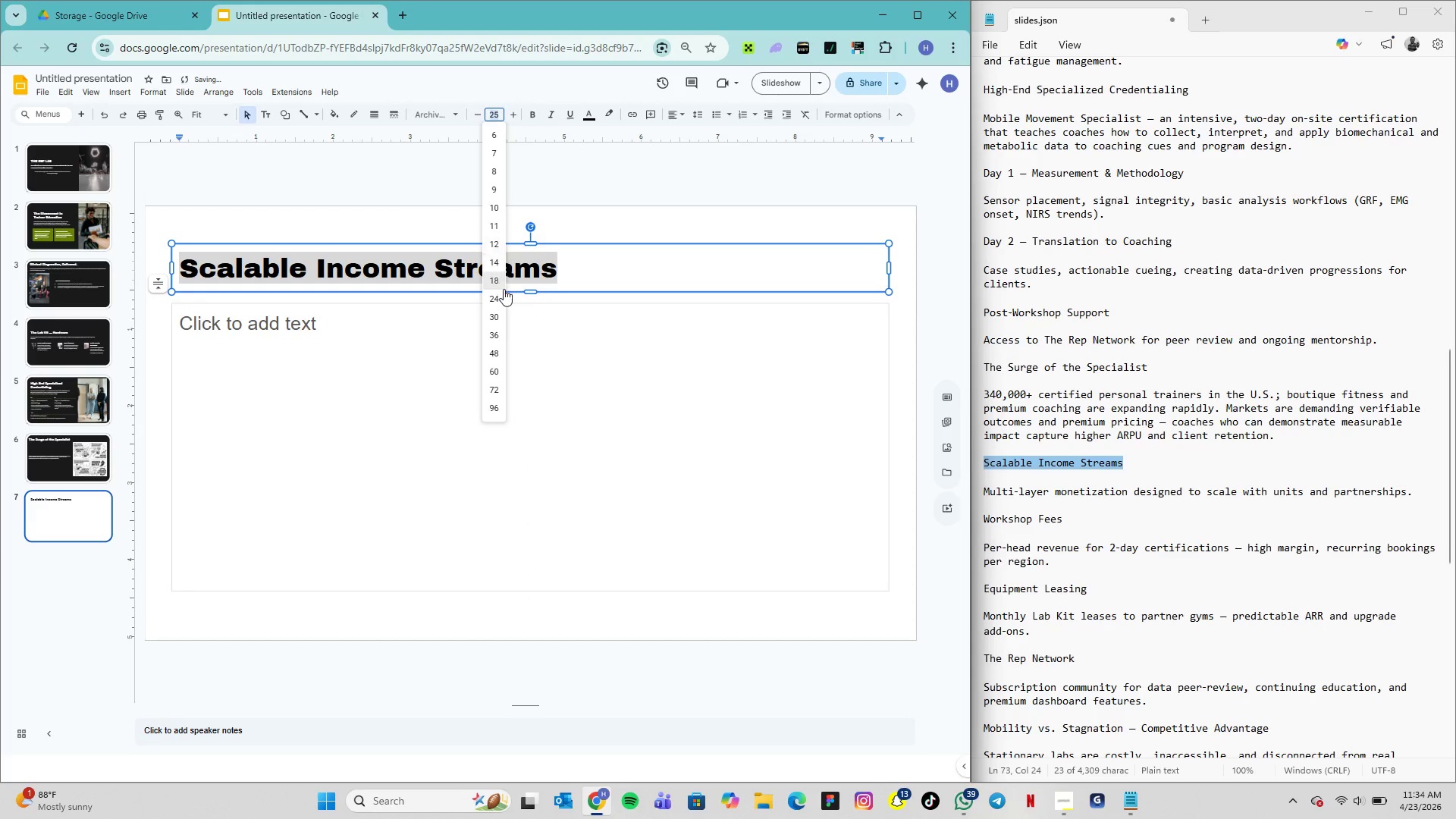 
left_click([502, 298])
 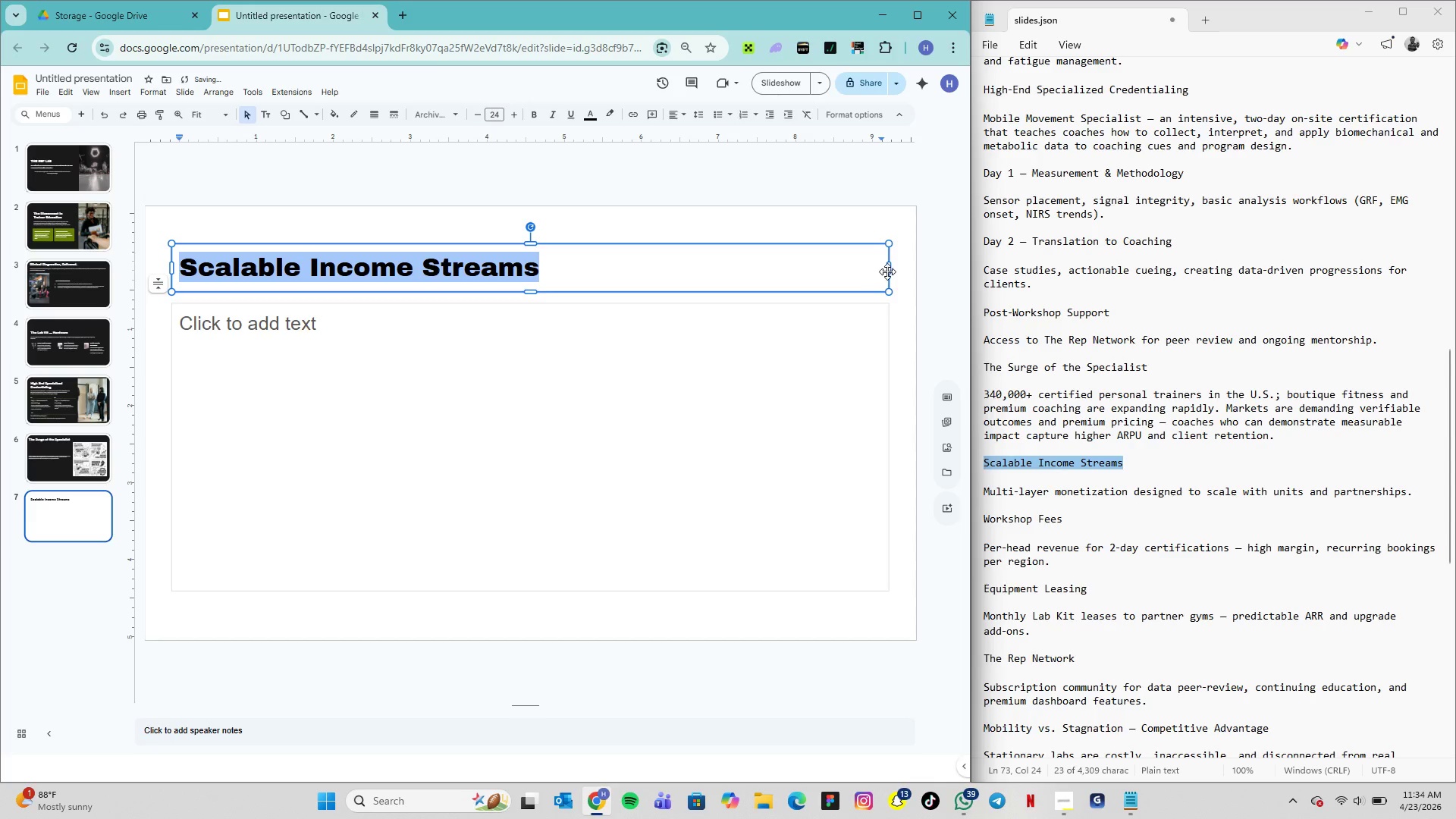 
left_click_drag(start_coordinate=[890, 265], to_coordinate=[601, 275])
 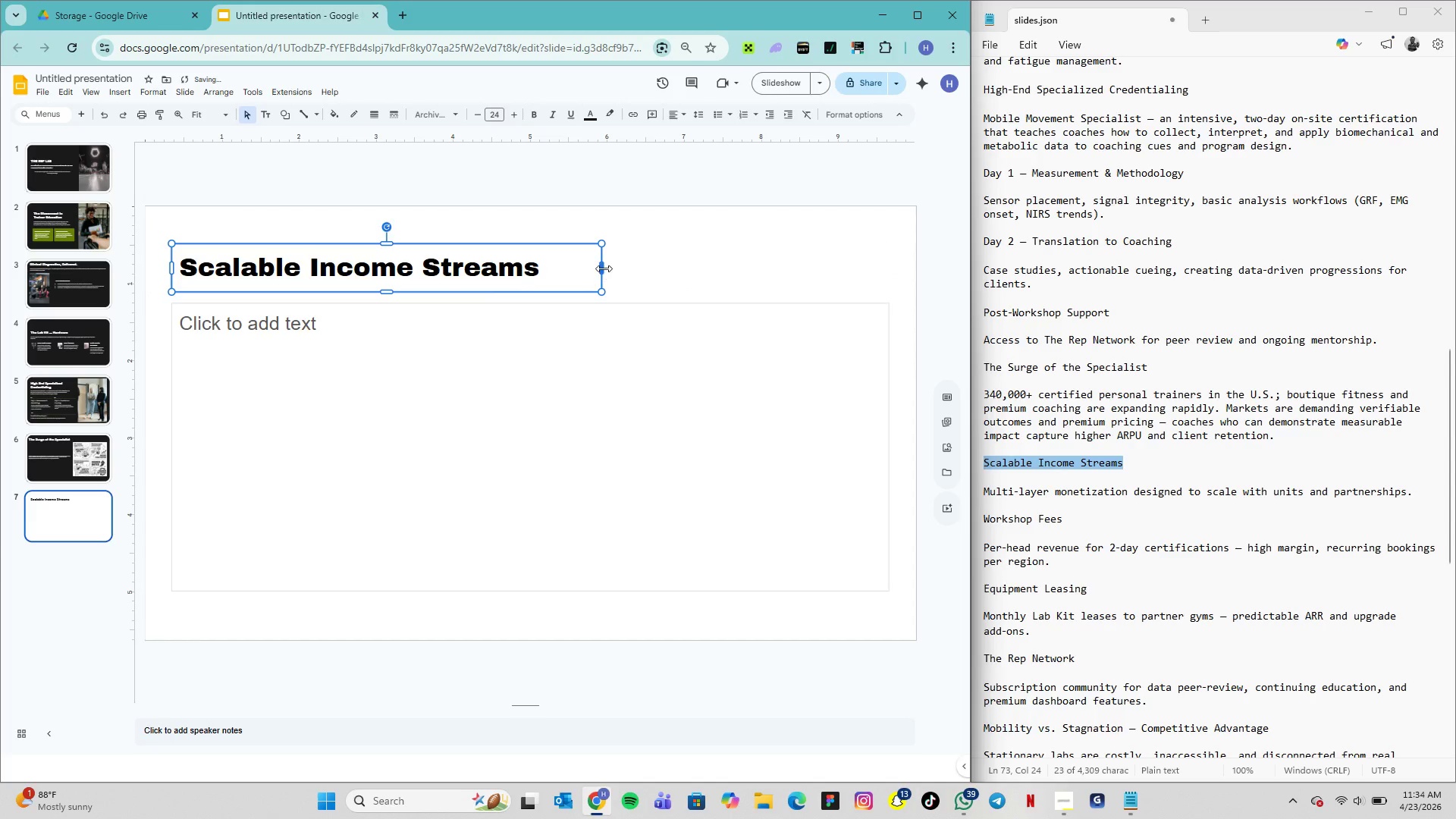 
left_click_drag(start_coordinate=[603, 268], to_coordinate=[572, 268])
 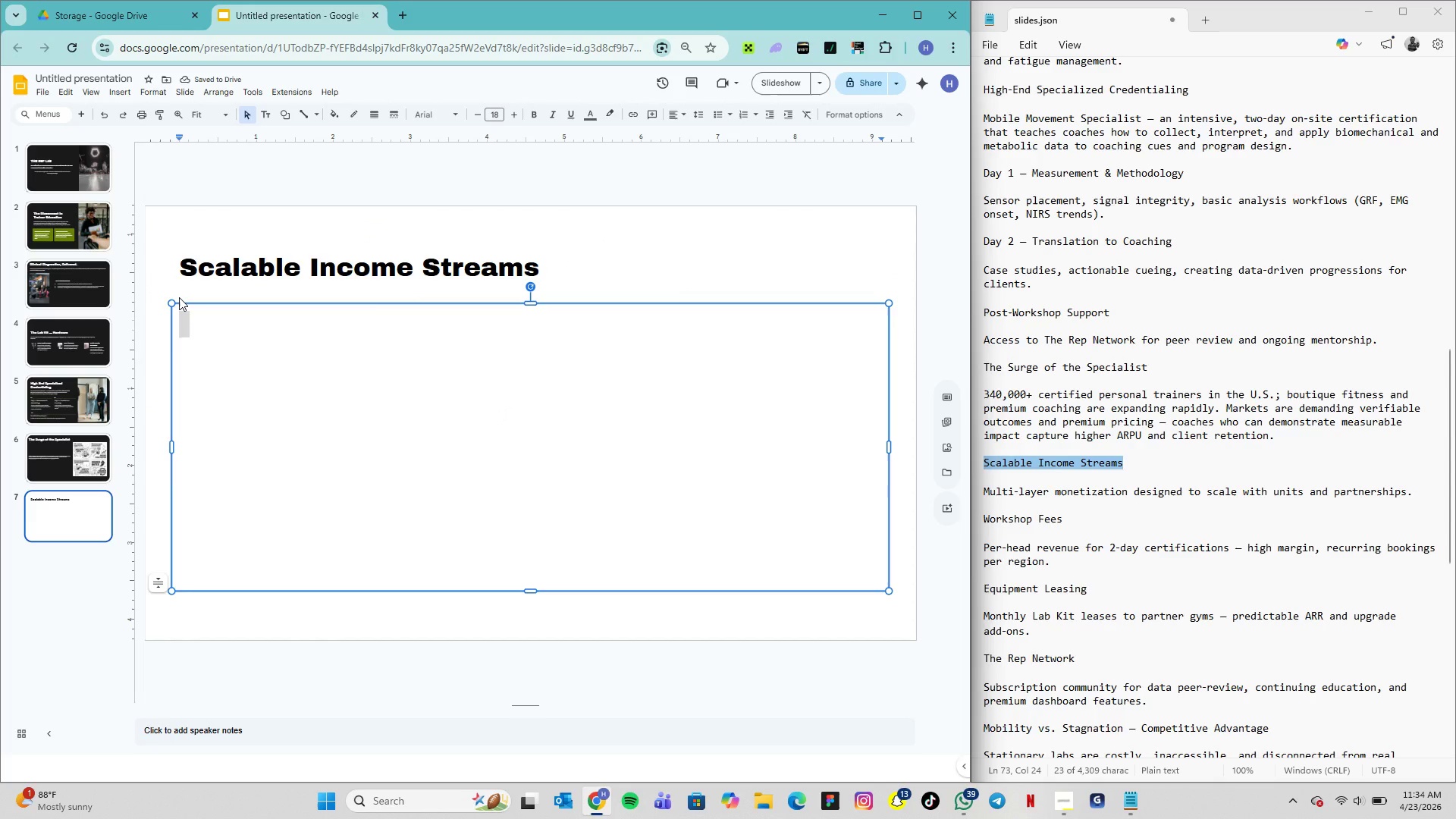 
wait(8.99)
 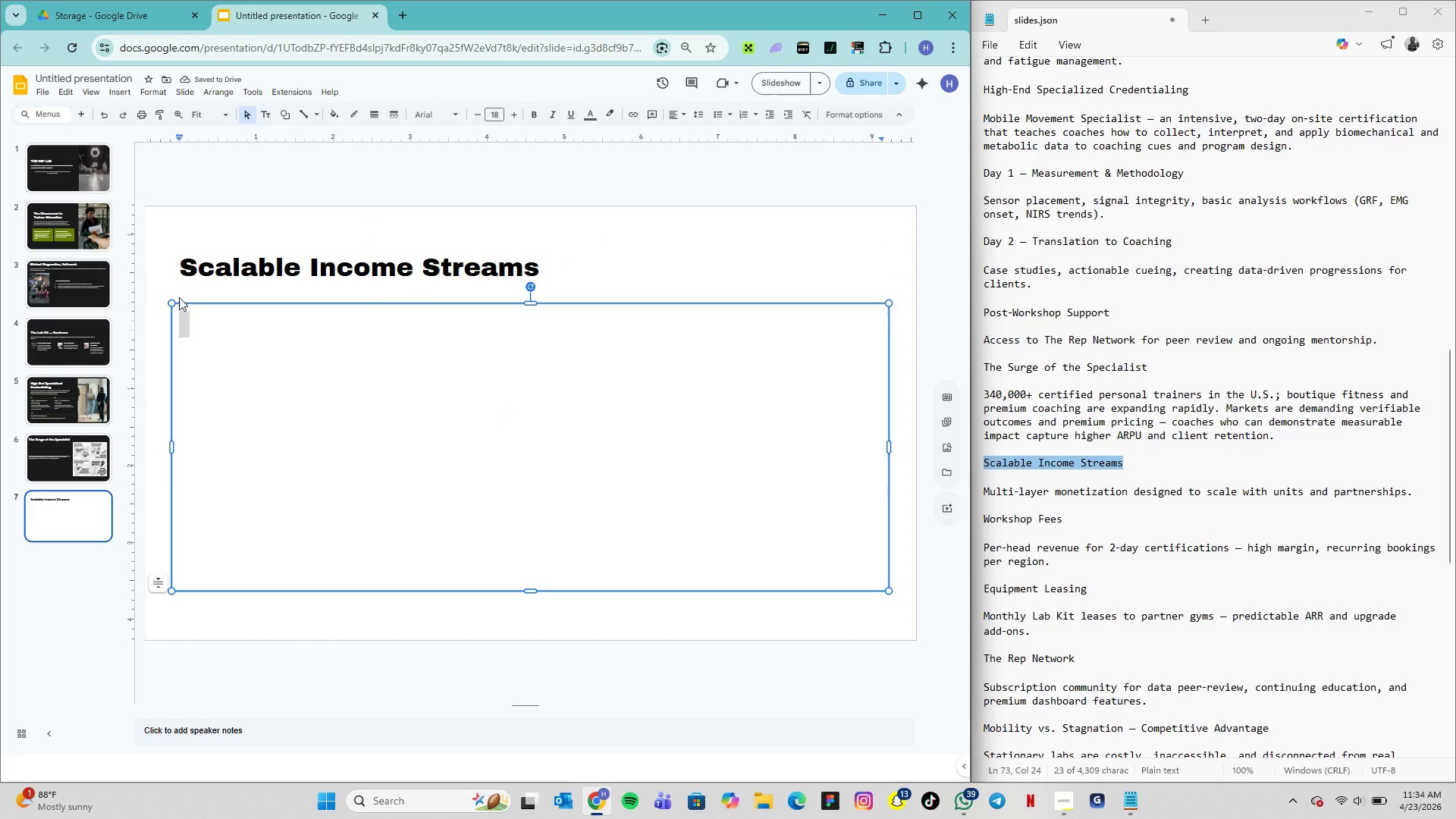 
left_click_drag(start_coordinate=[1411, 492], to_coordinate=[984, 489])
 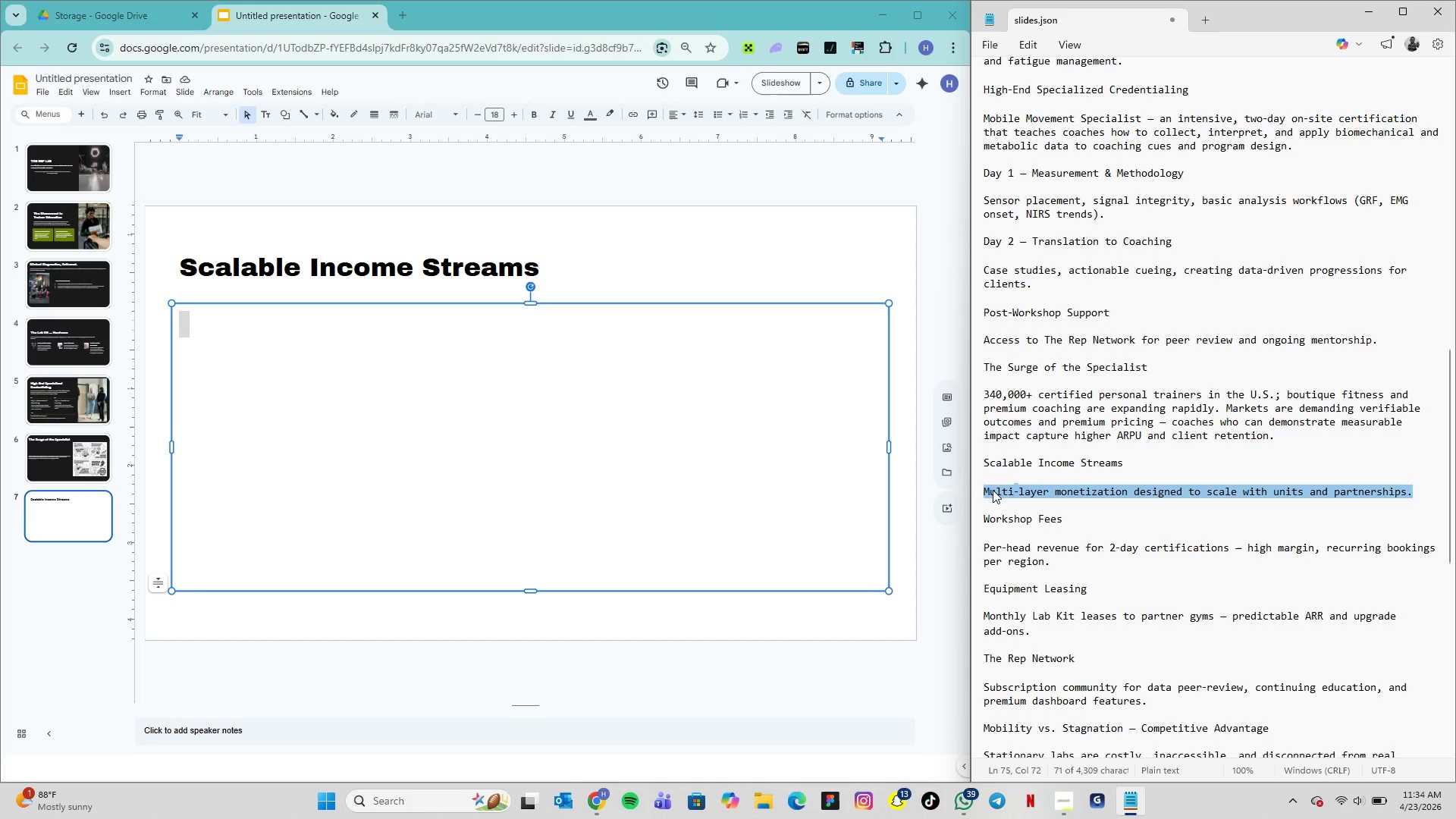 
key(Control+C)
 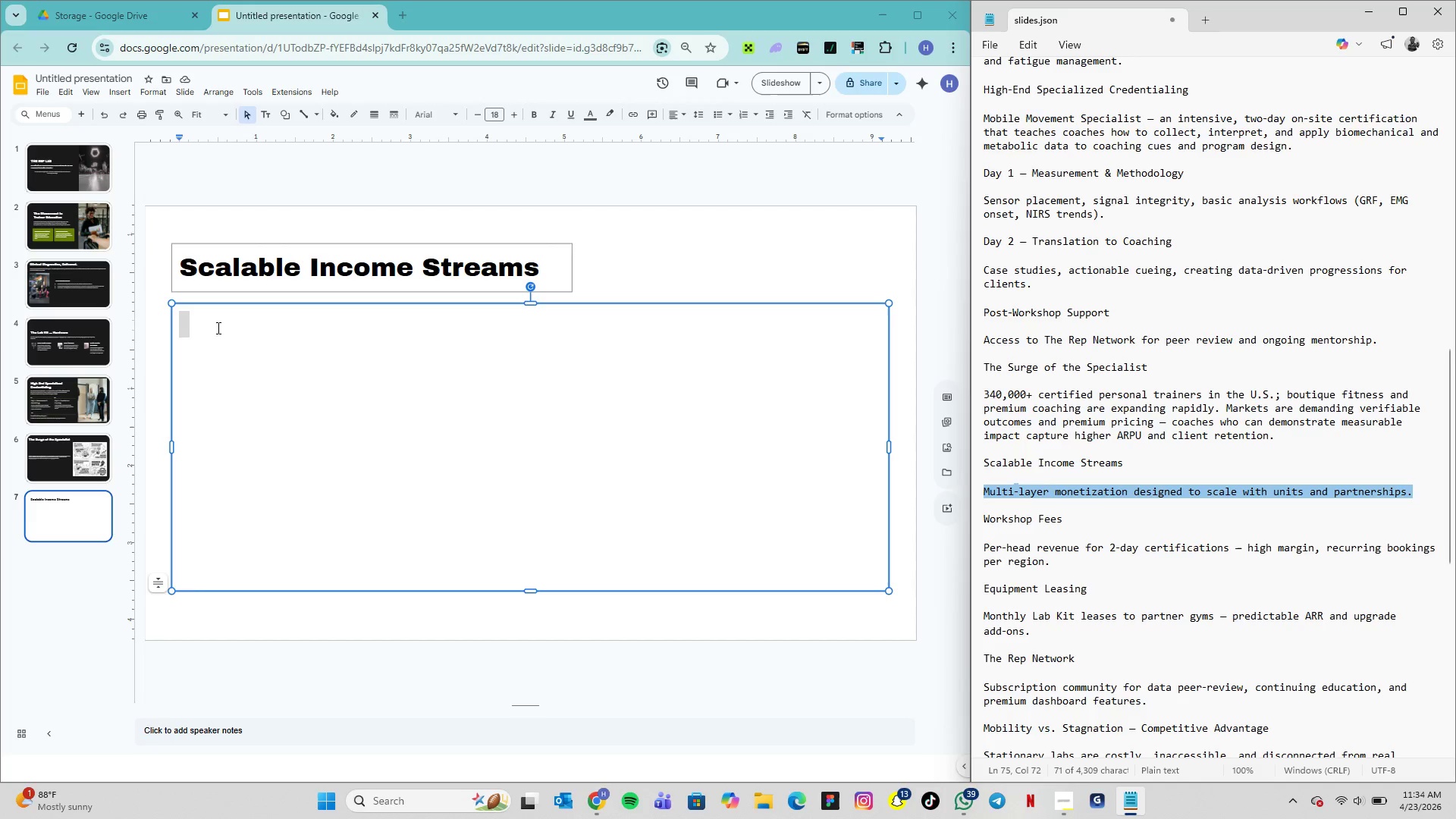 
left_click([265, 337])
 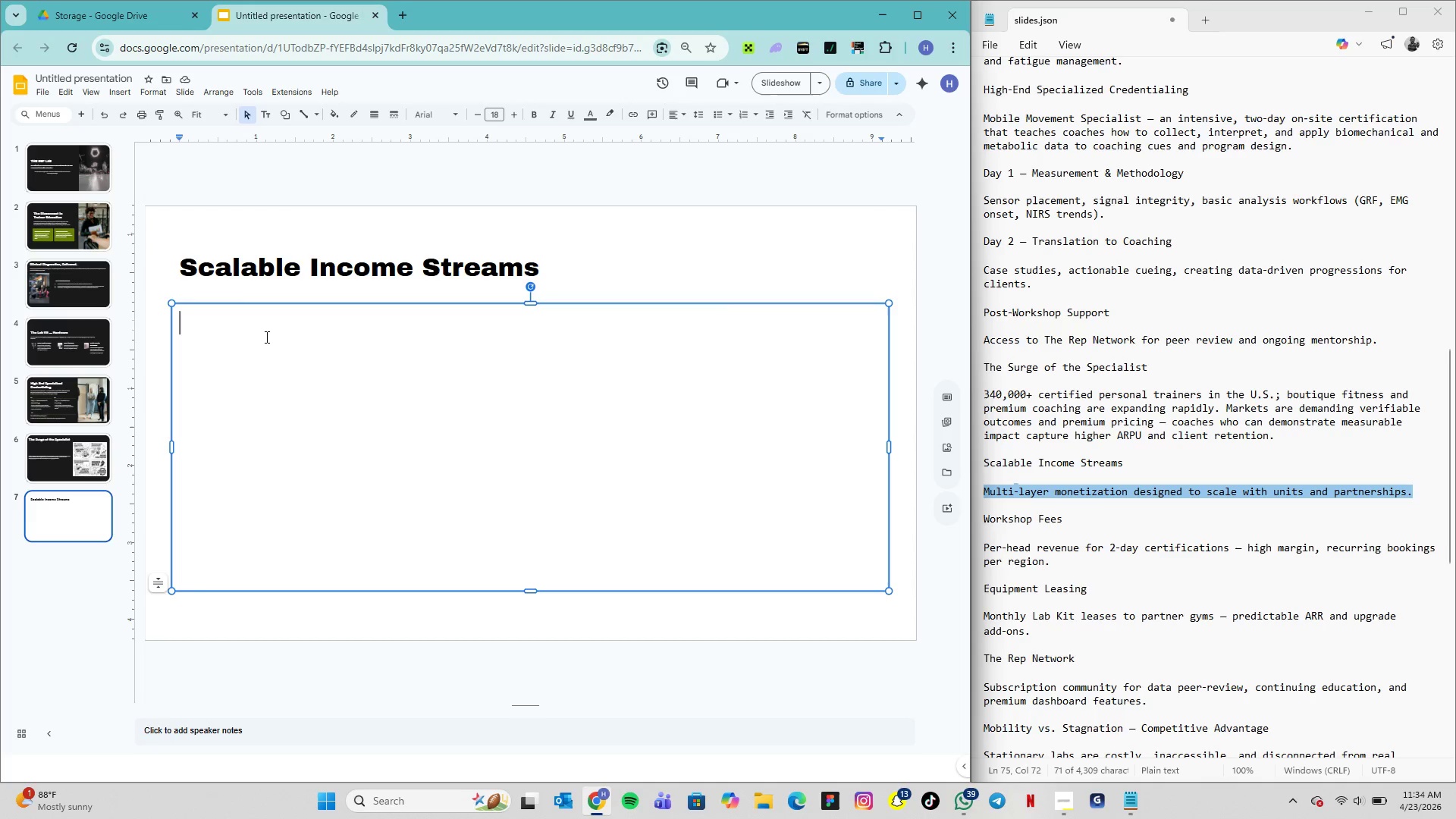 
key(Control+V)
 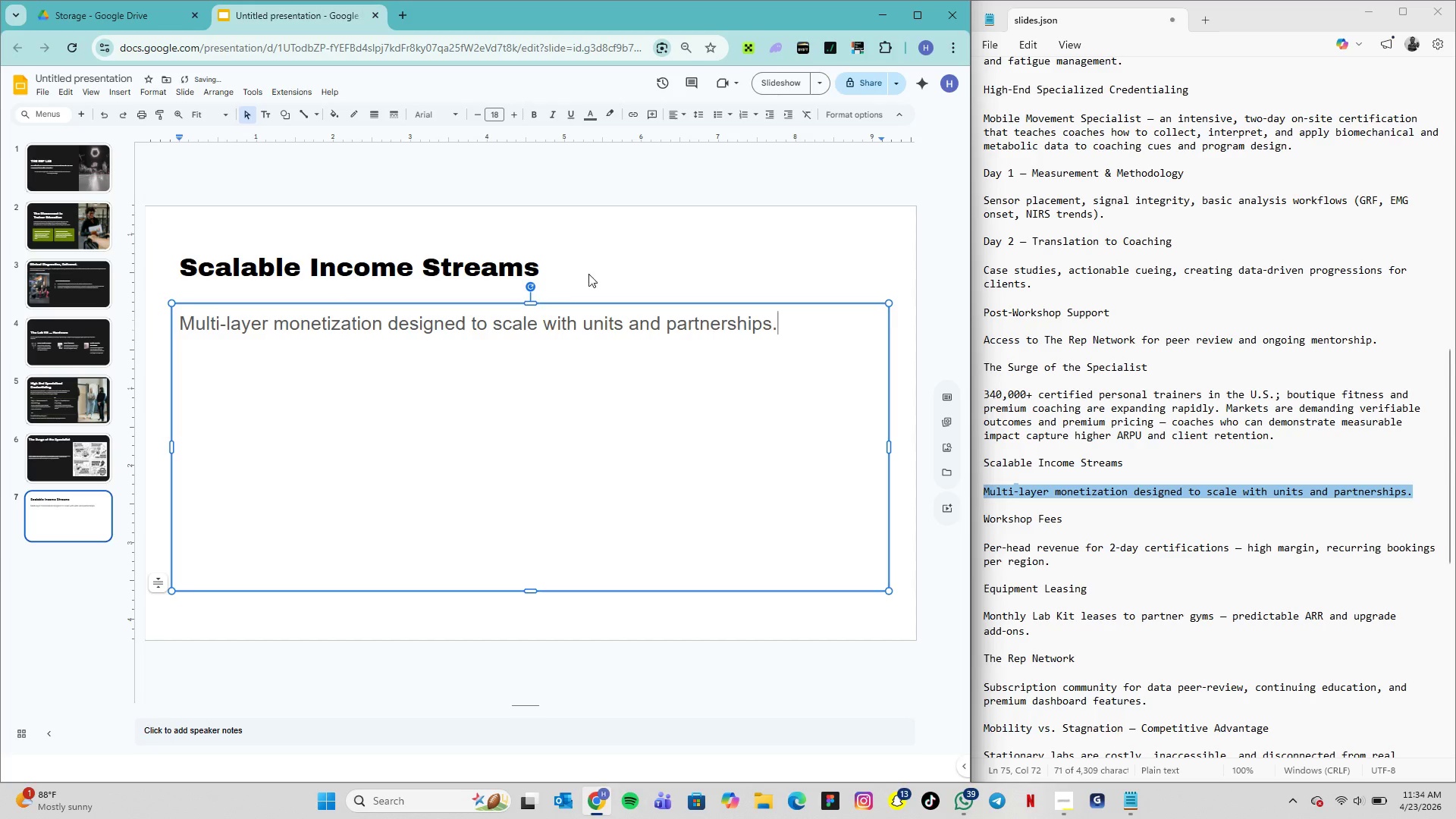 
left_click_drag(start_coordinate=[539, 264], to_coordinate=[184, 265])
 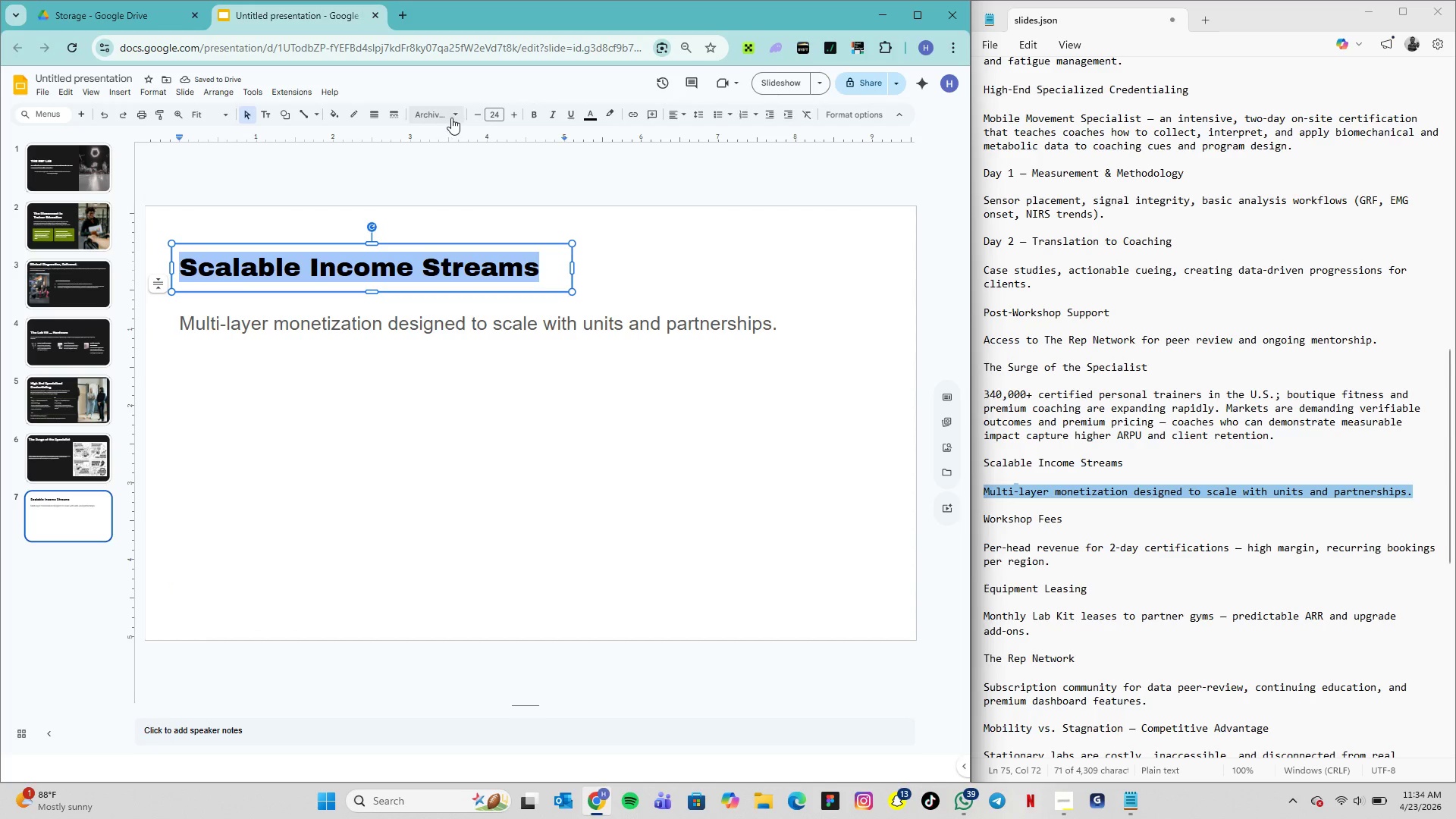 
left_click([451, 117])
 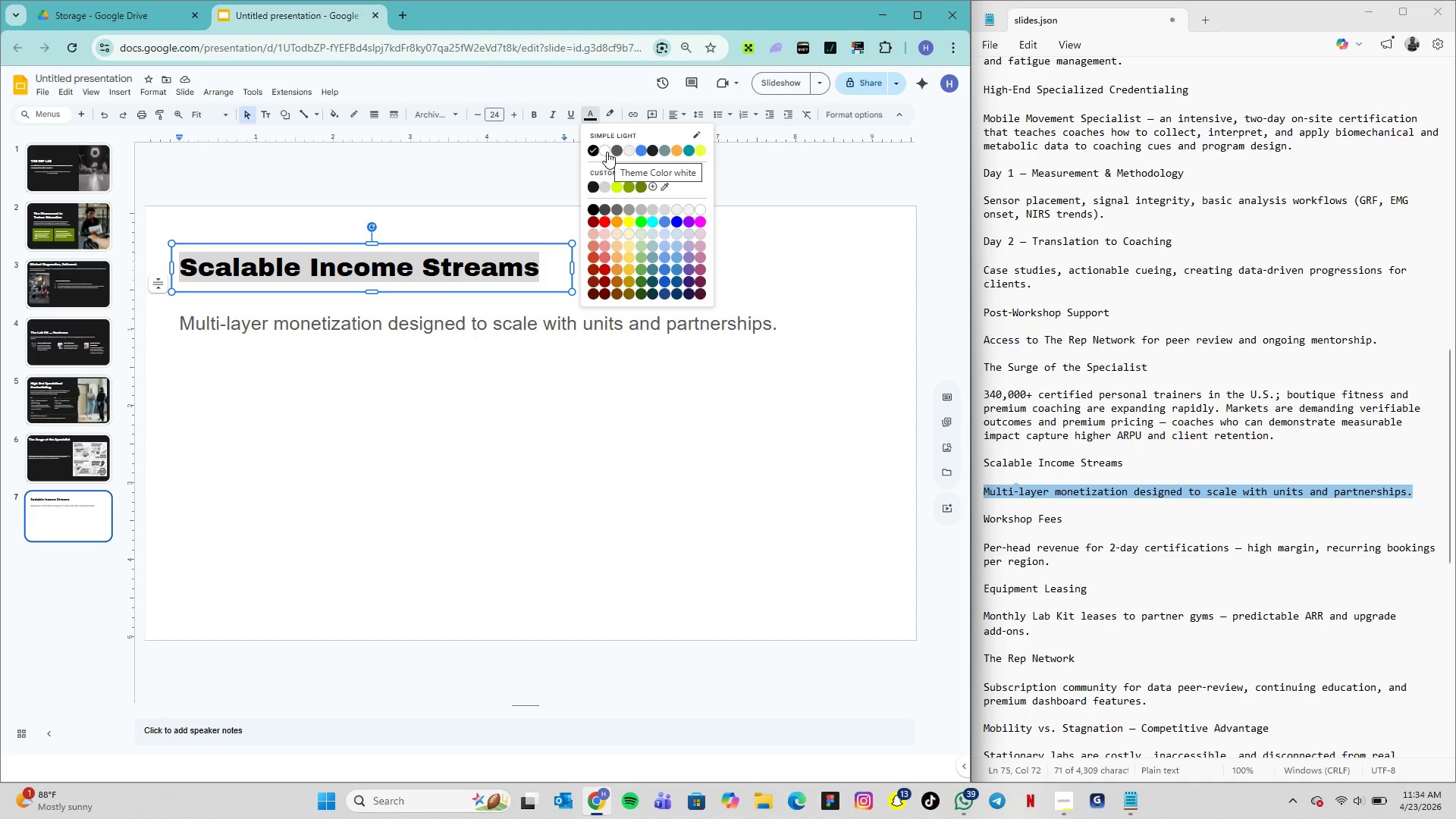 
wait(11.69)
 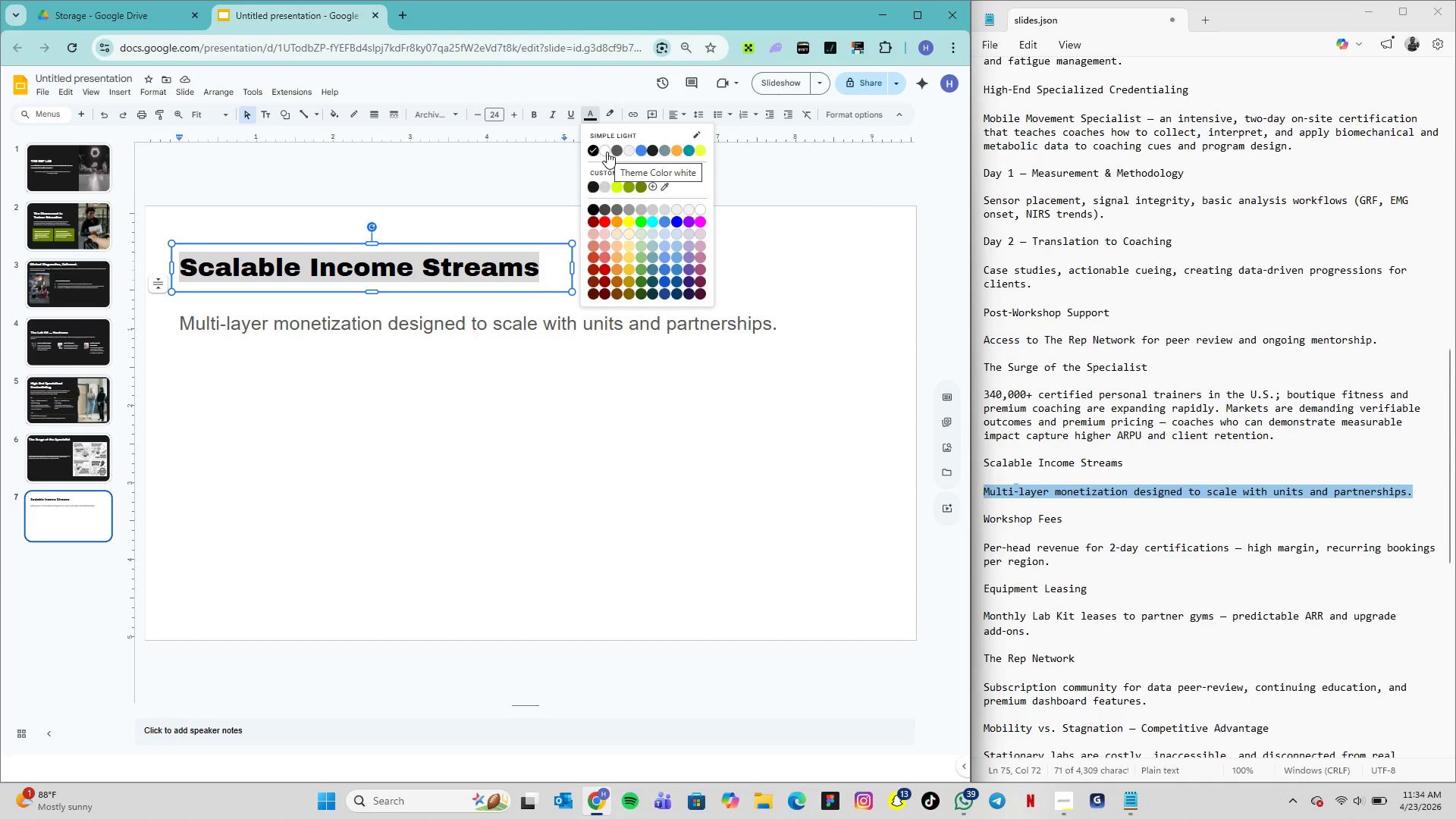 
left_click([648, 246])
 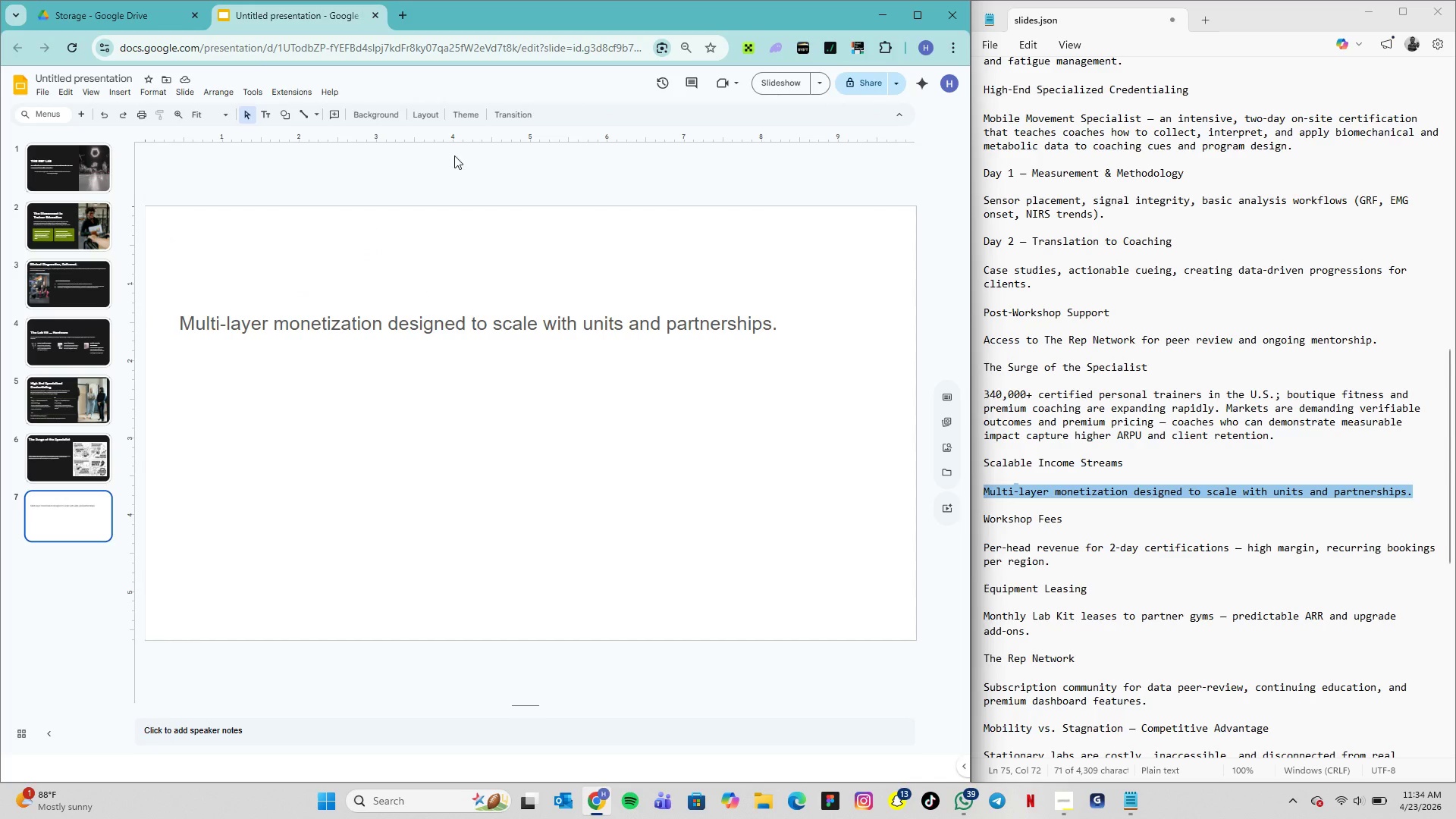 
left_click([396, 120])
 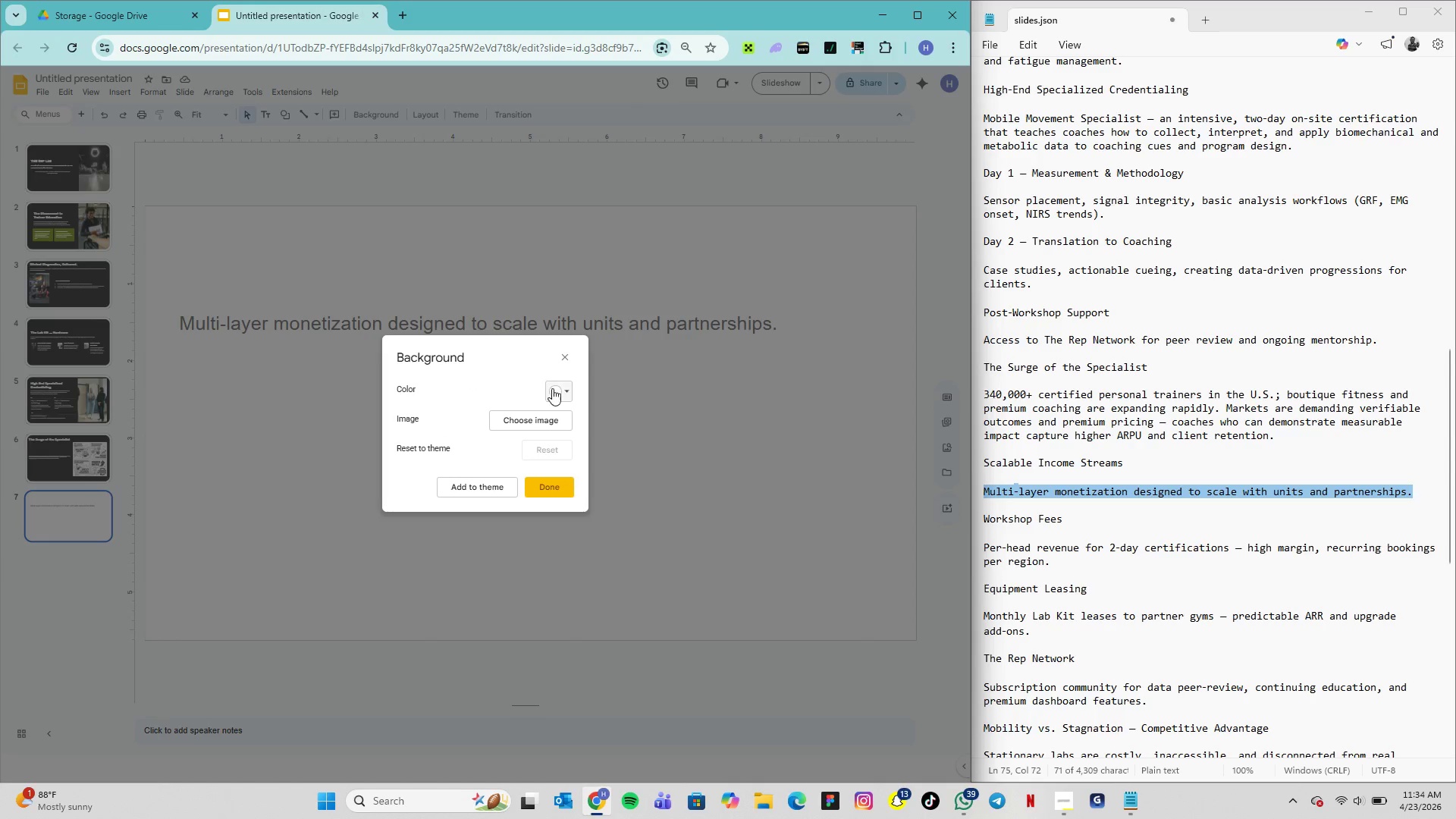 
left_click([573, 385])
 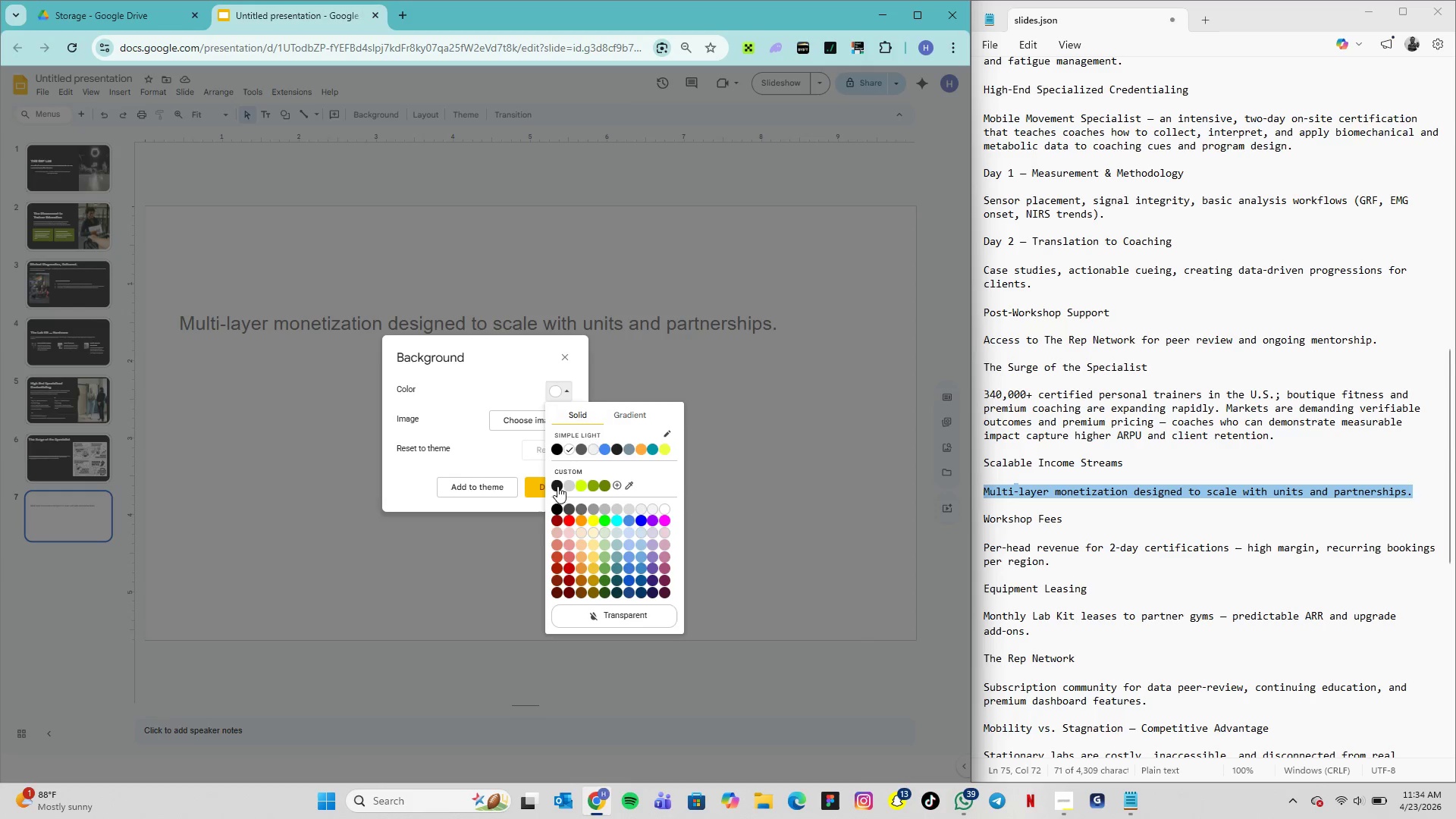 
left_click([554, 485])
 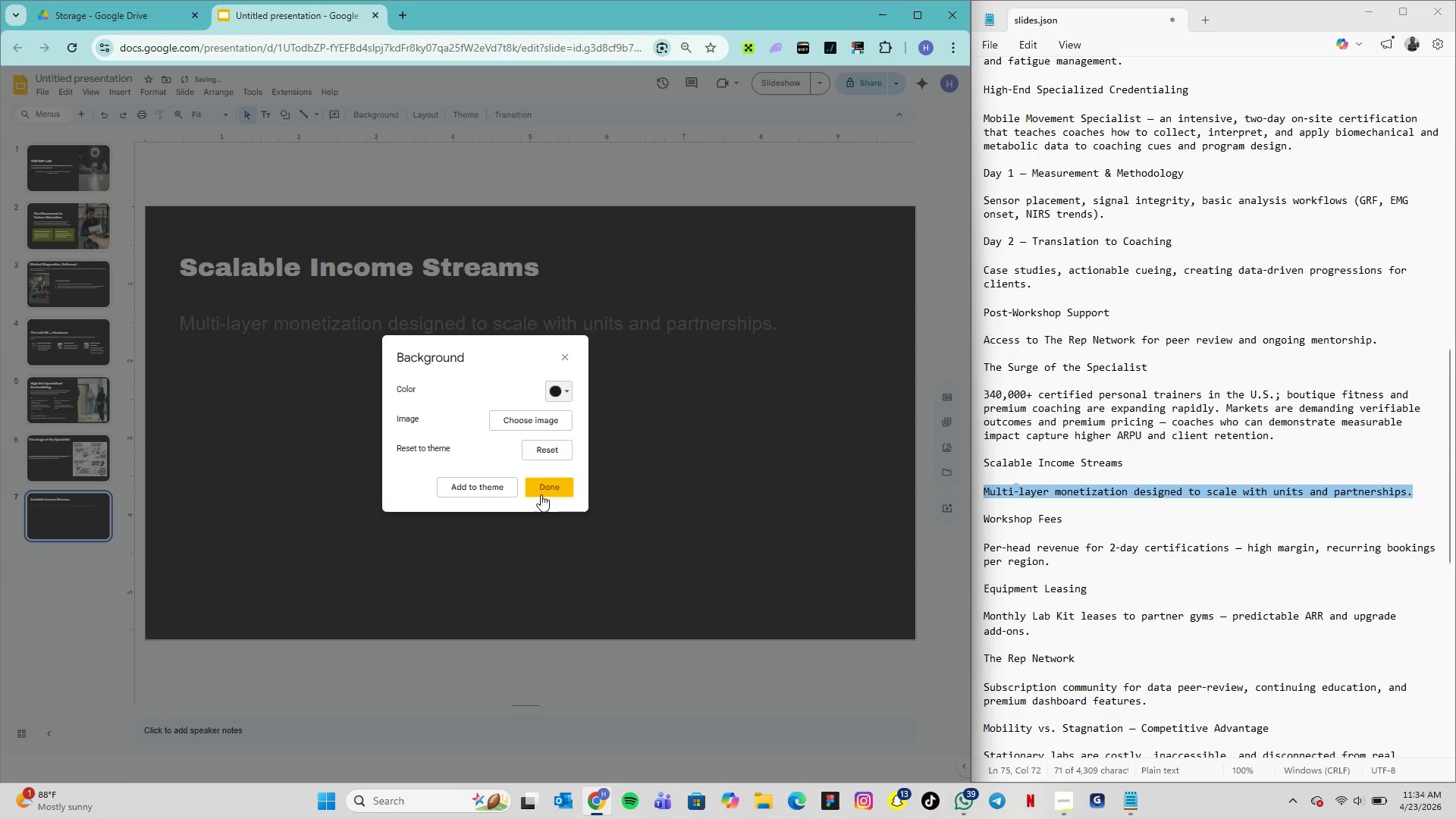 
left_click([545, 488])
 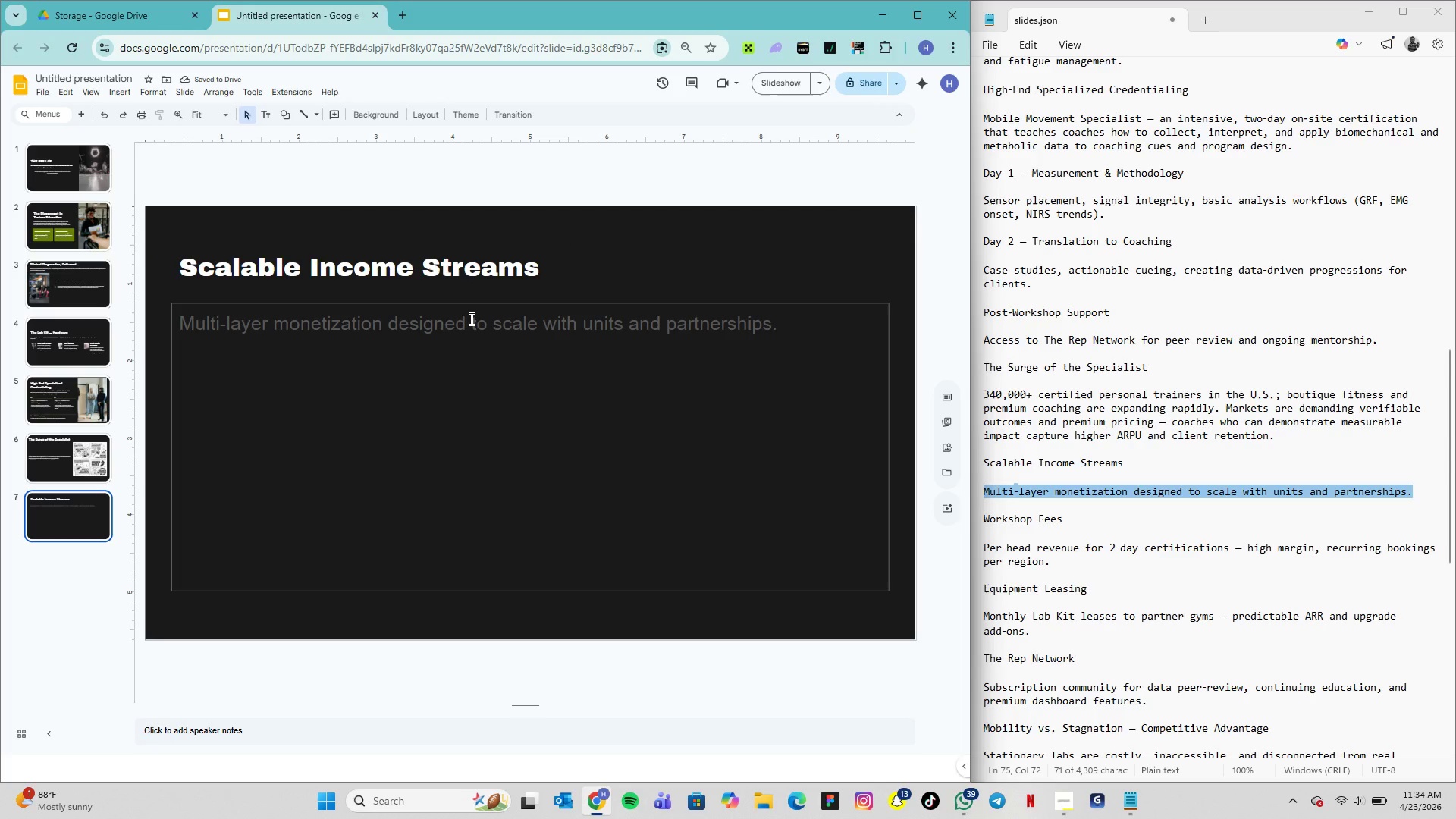 
left_click([470, 318])
 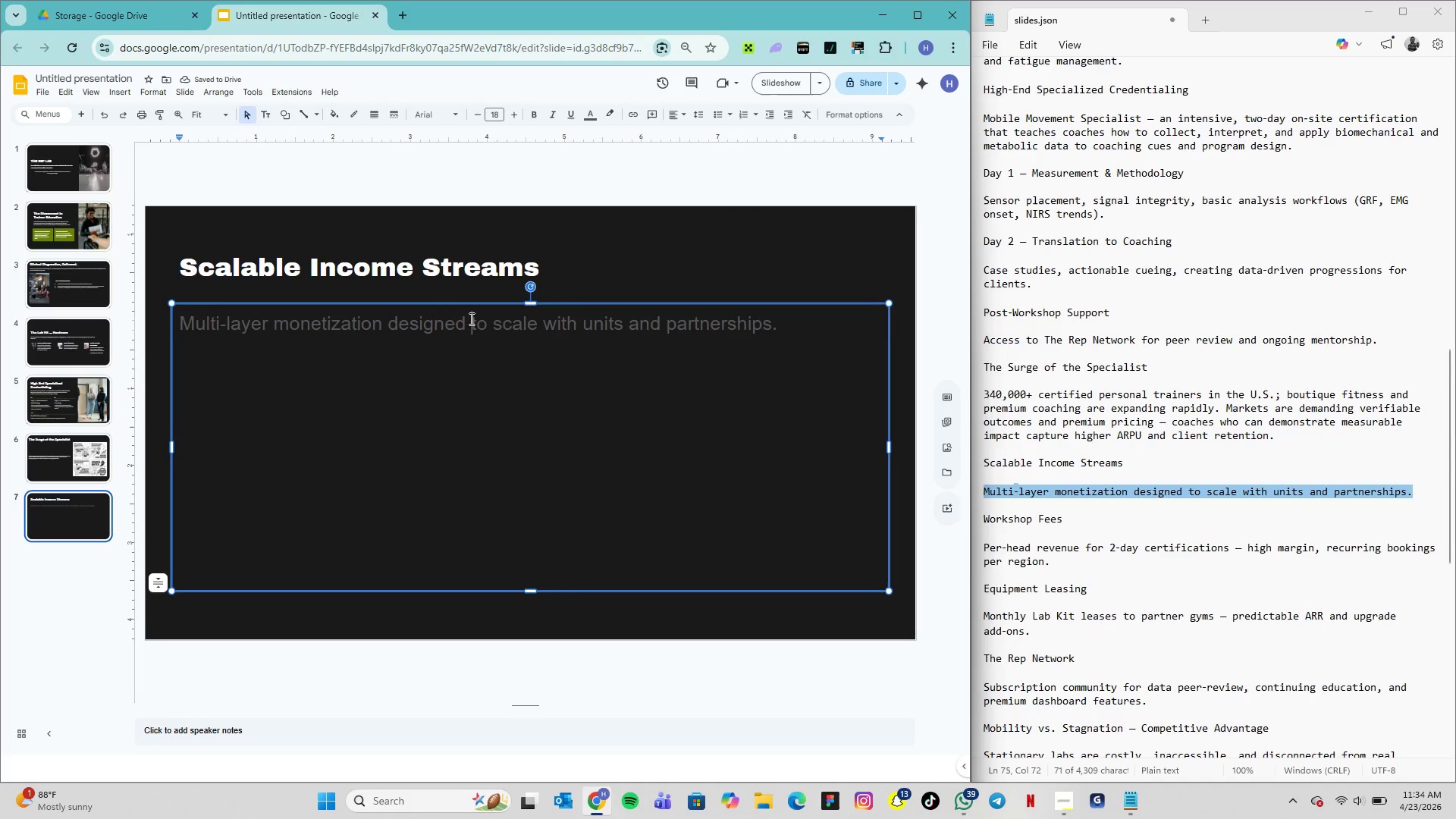 
hold_key(key=ControlLeft, duration=0.48)
 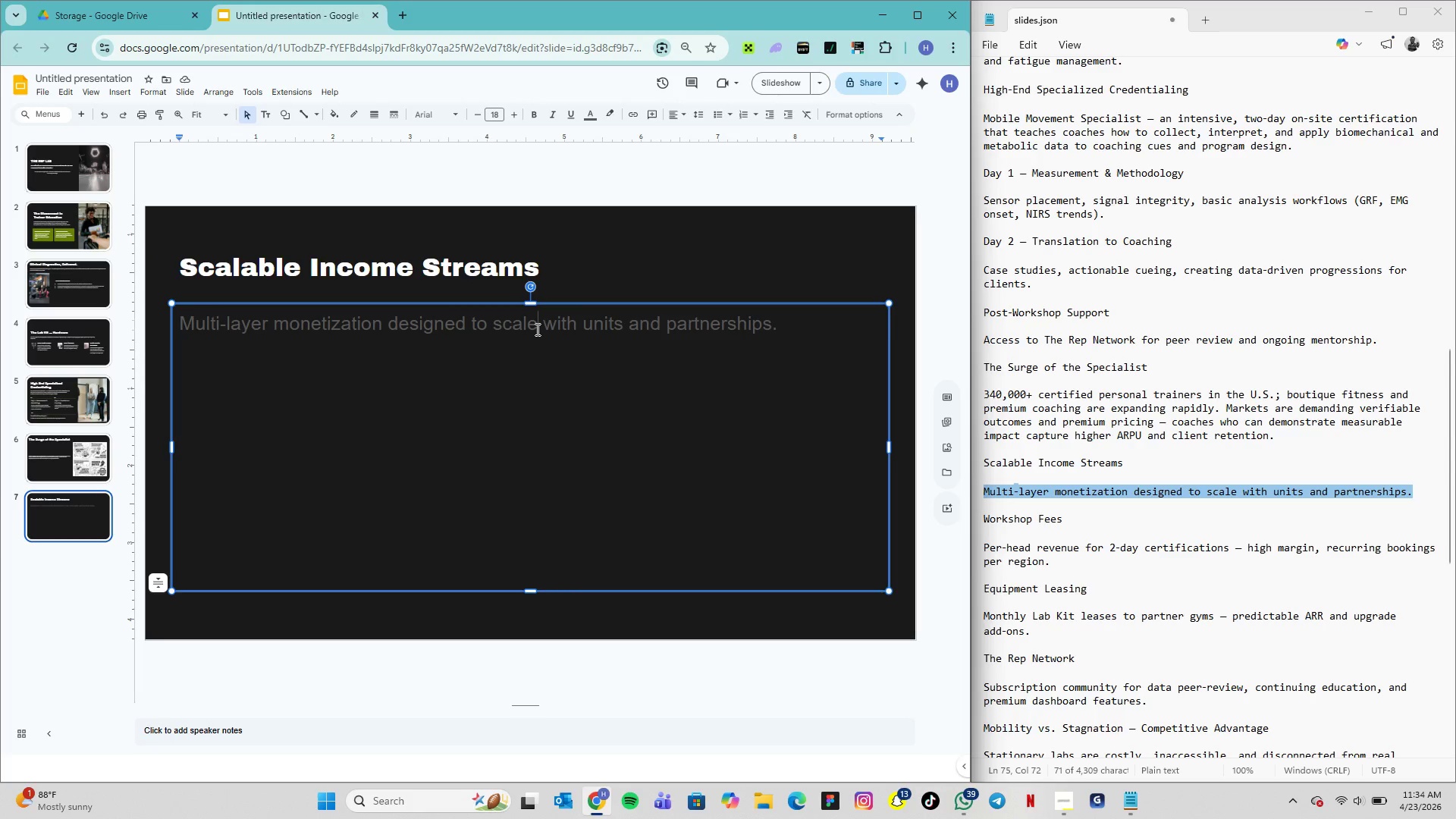 
double_click([536, 329])
 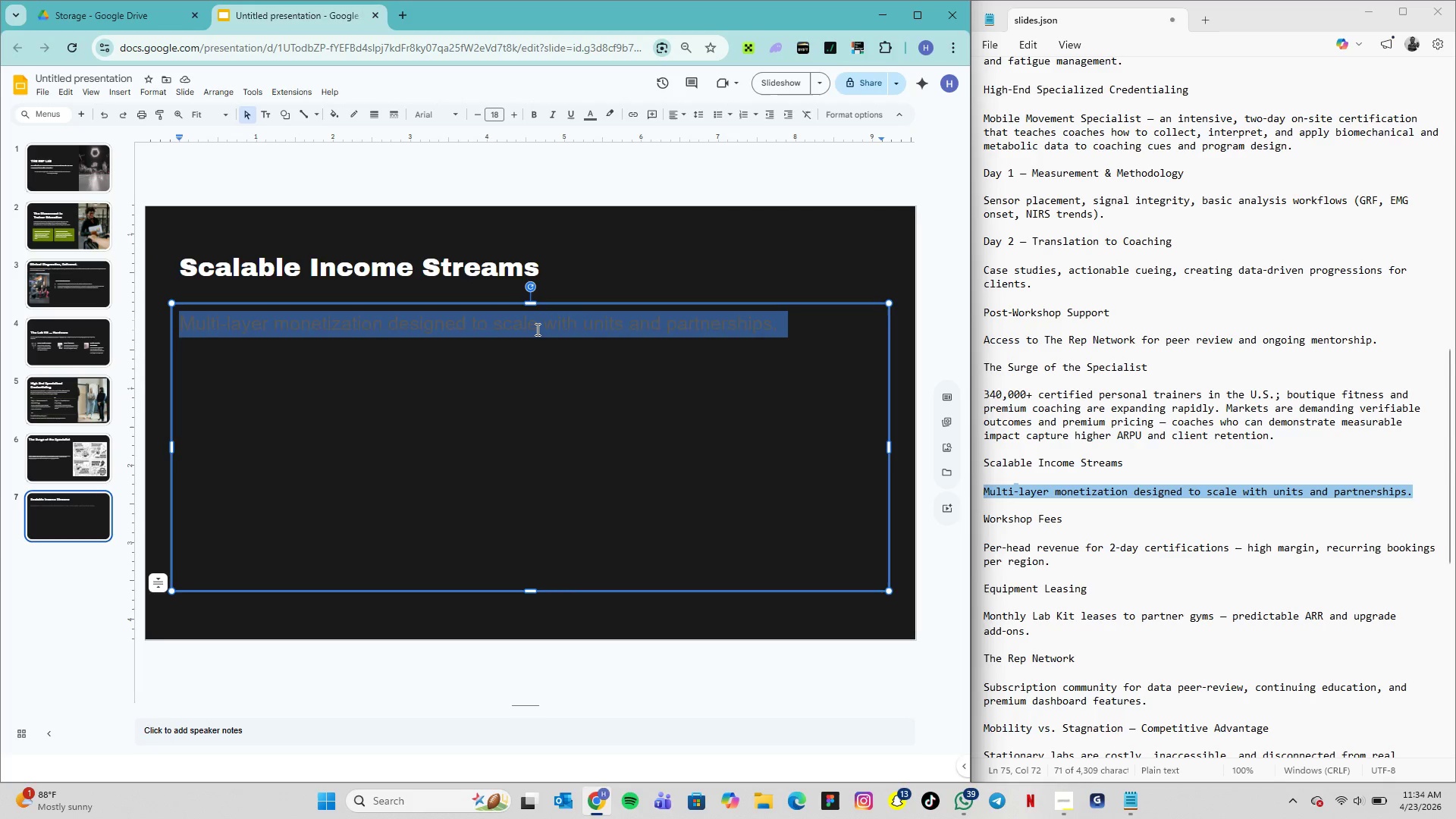 
triple_click([536, 329])
 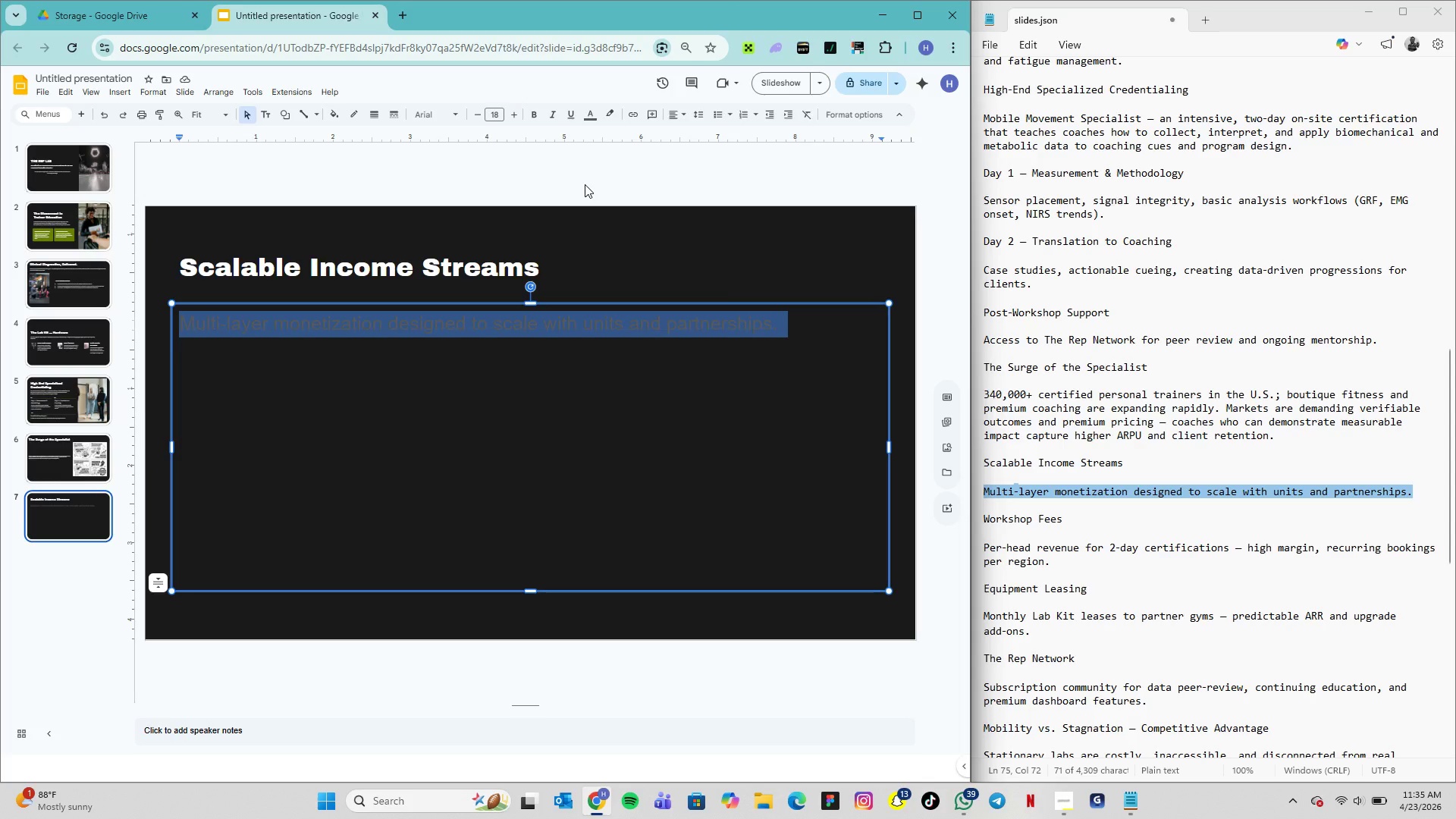 
wait(11.56)
 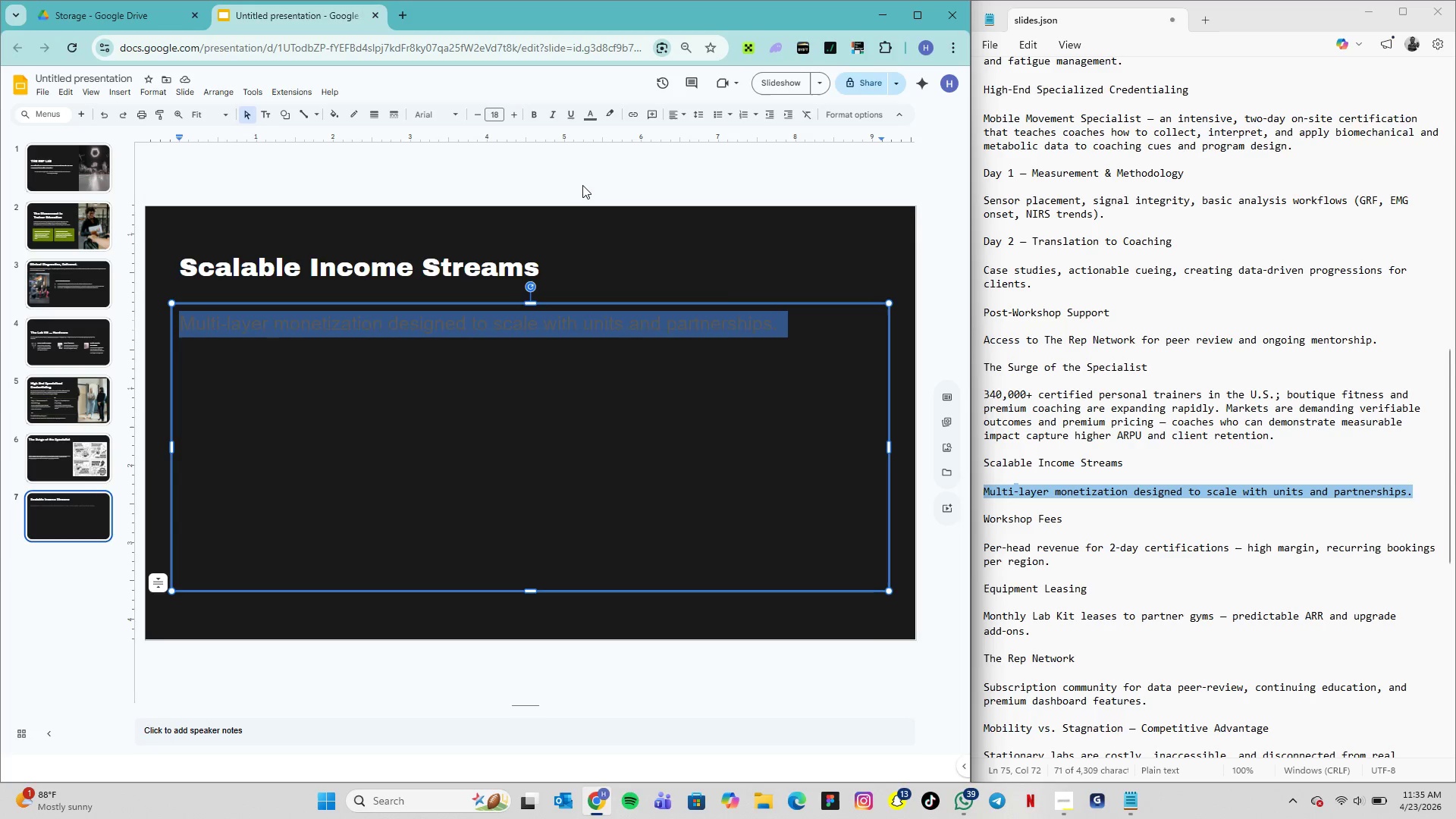 
key(Control+V)
 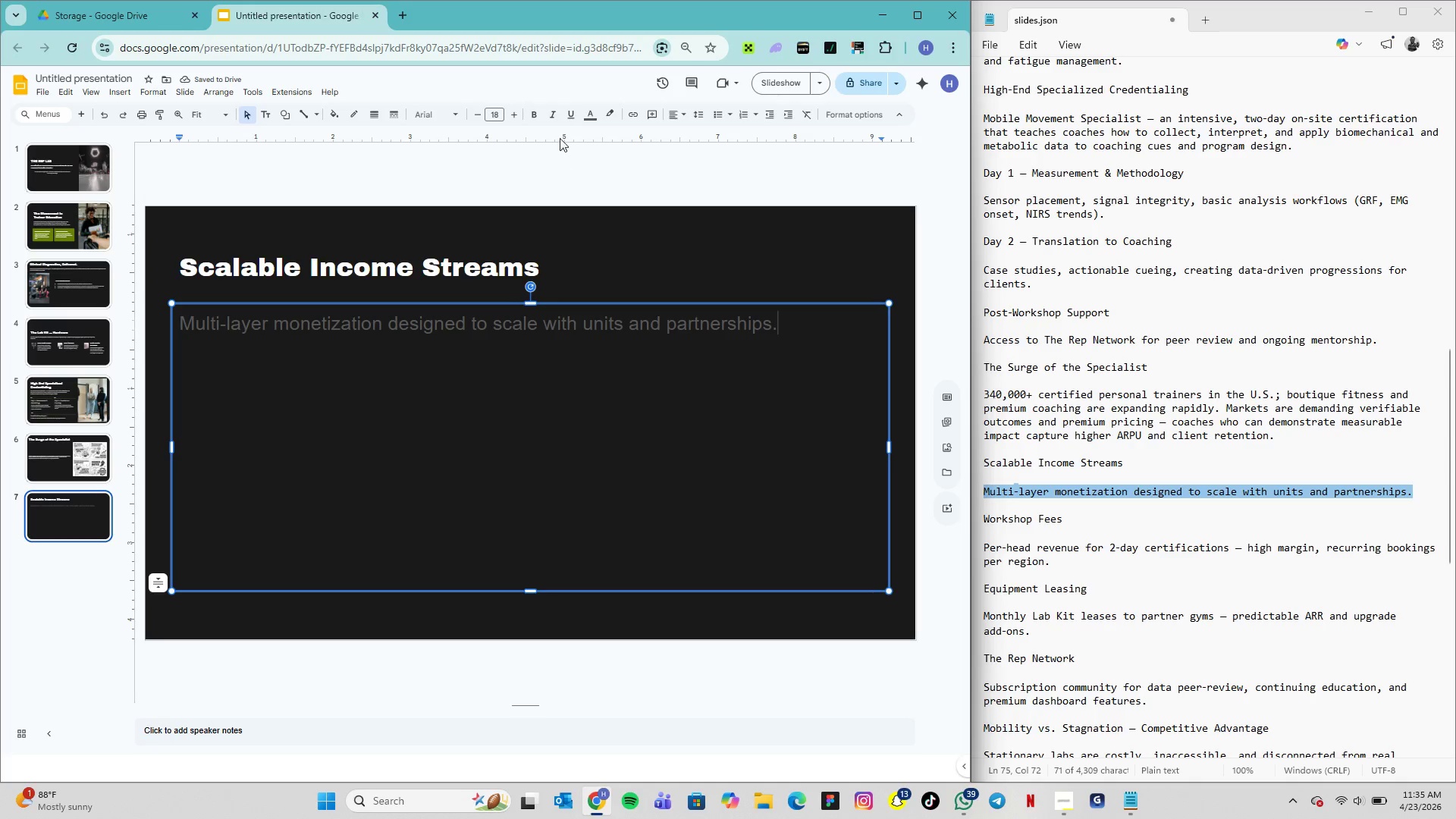 
double_click([480, 325])
 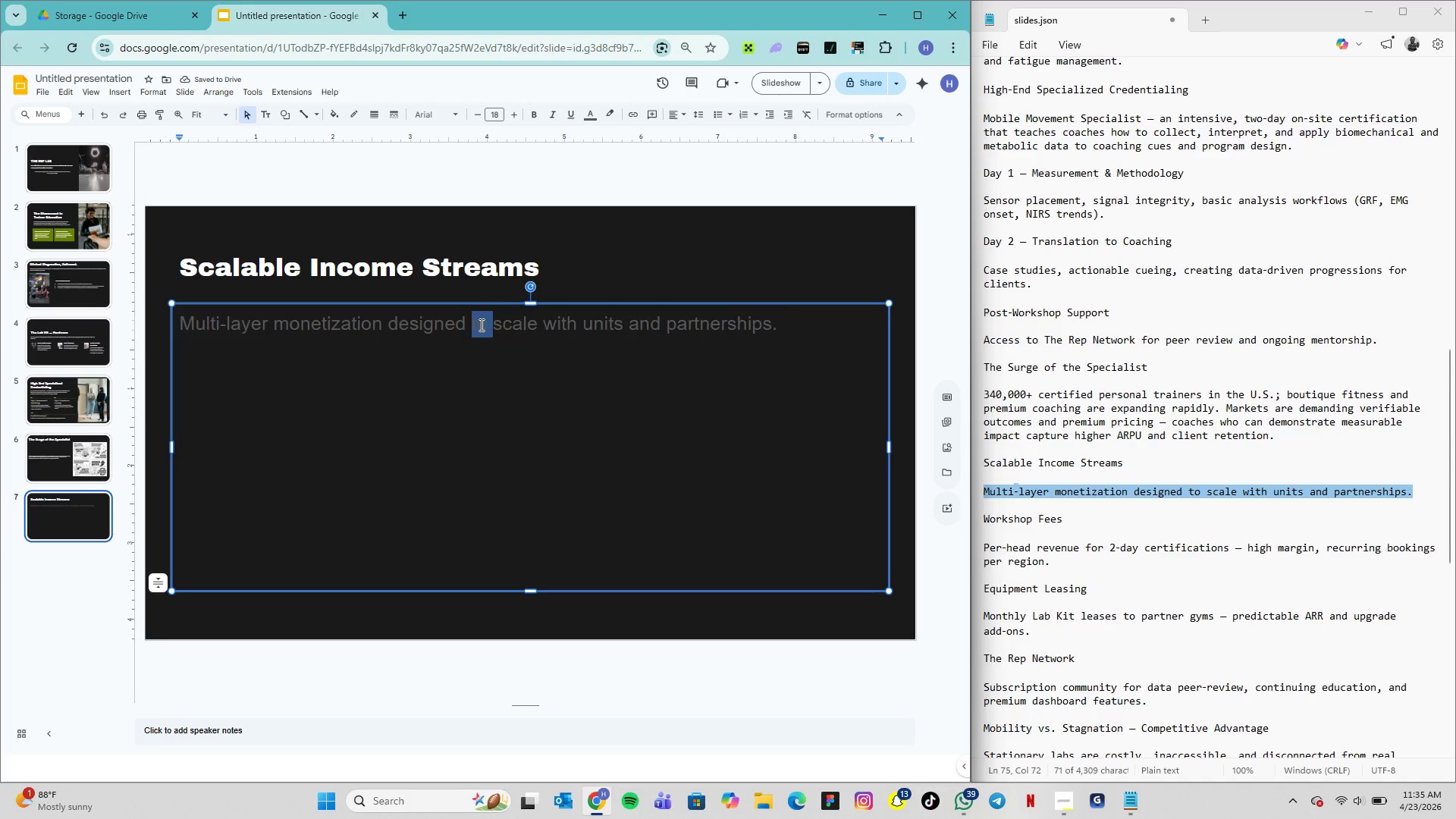 
triple_click([480, 325])
 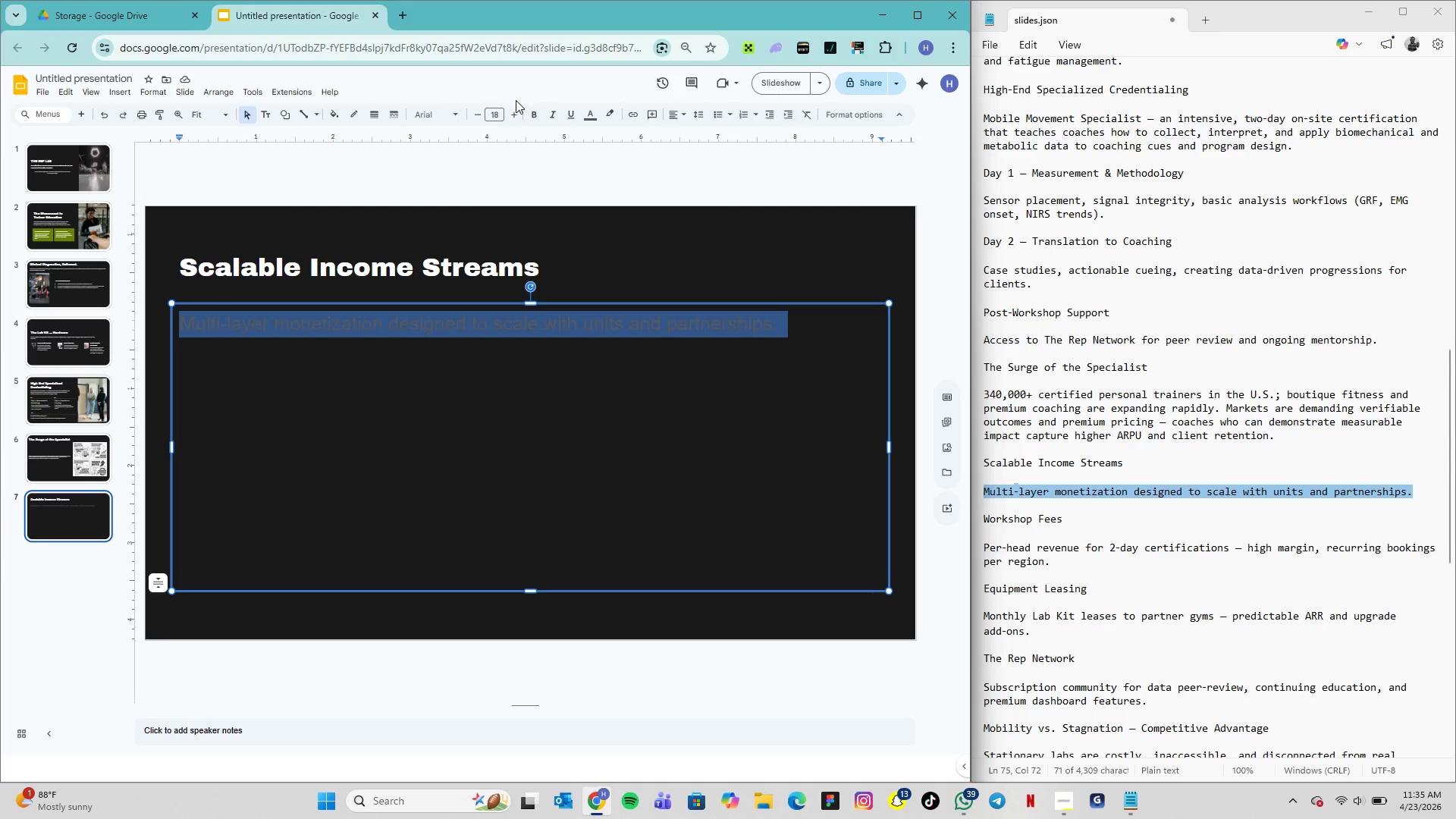 
left_click([497, 115])
 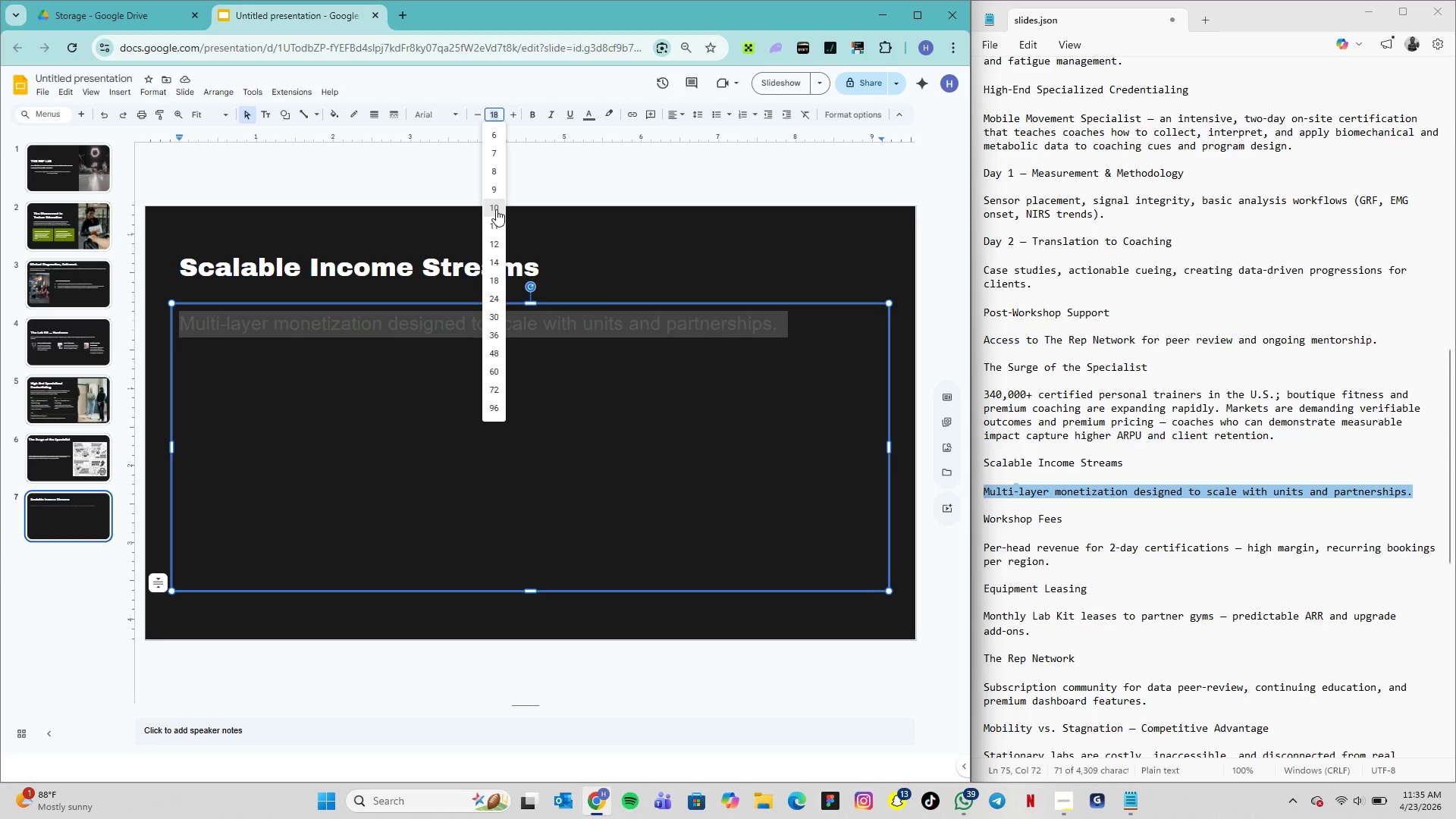 
left_click([496, 209])
 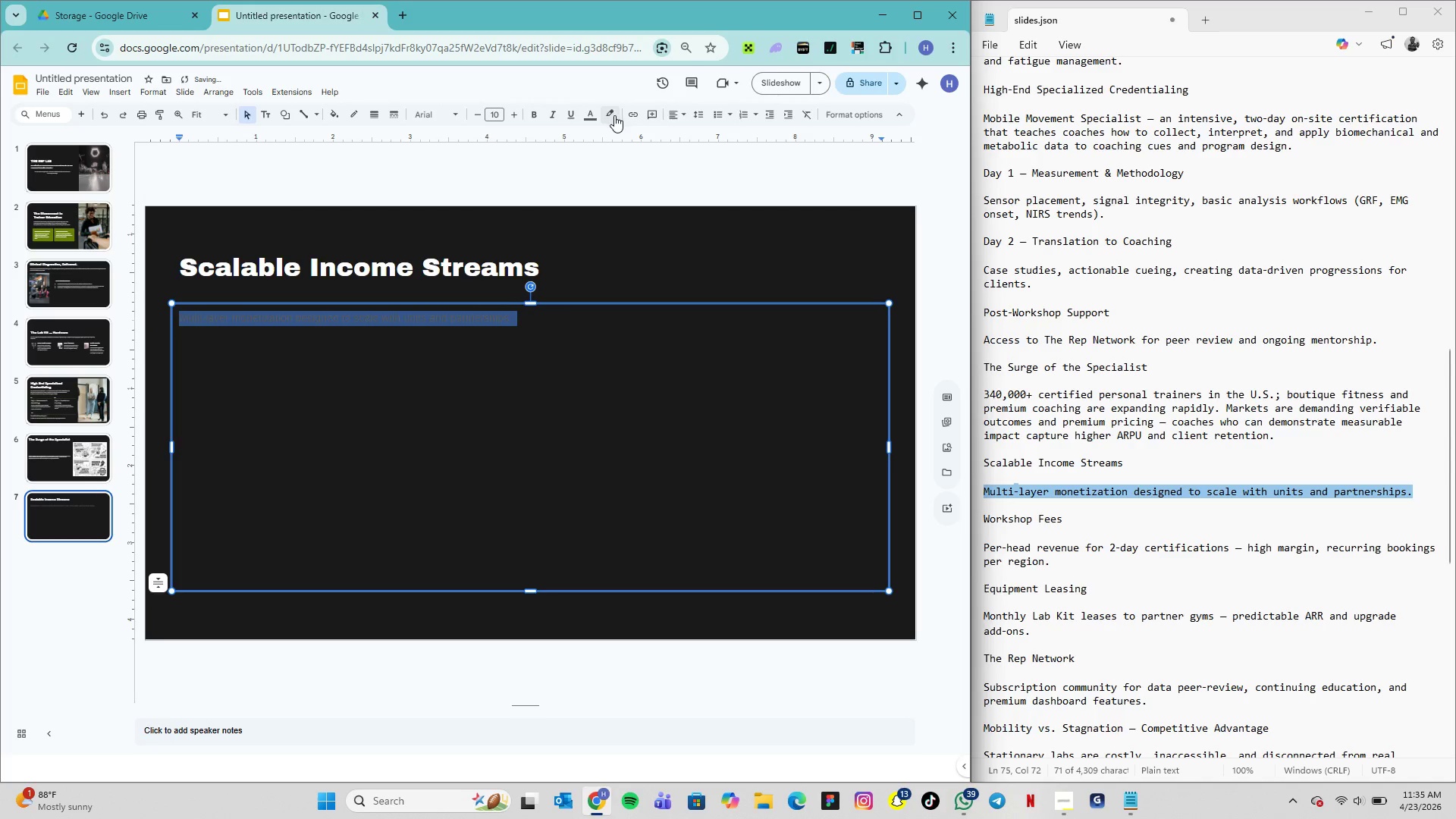 
left_click([592, 118])
 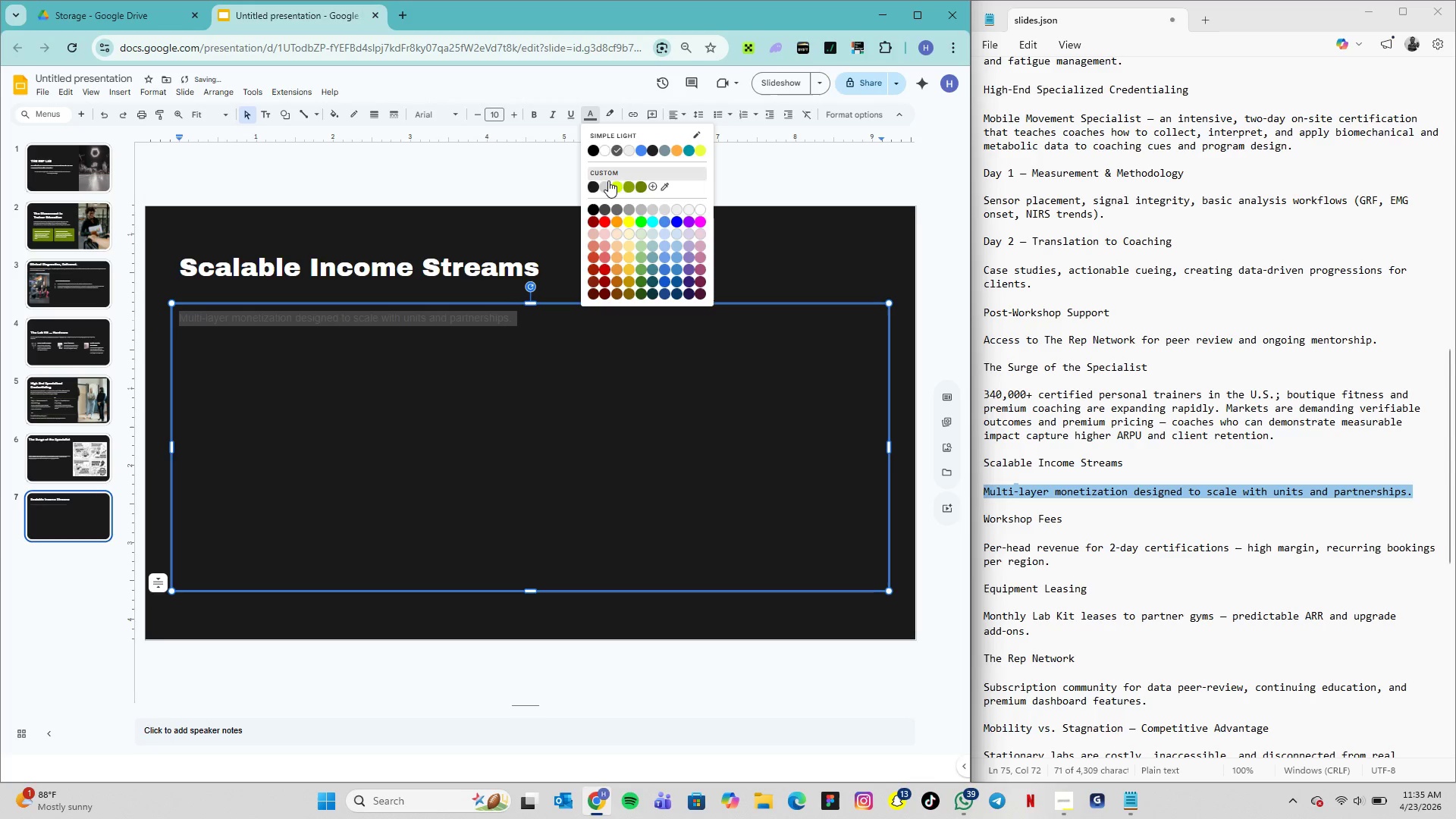 
left_click([605, 190])
 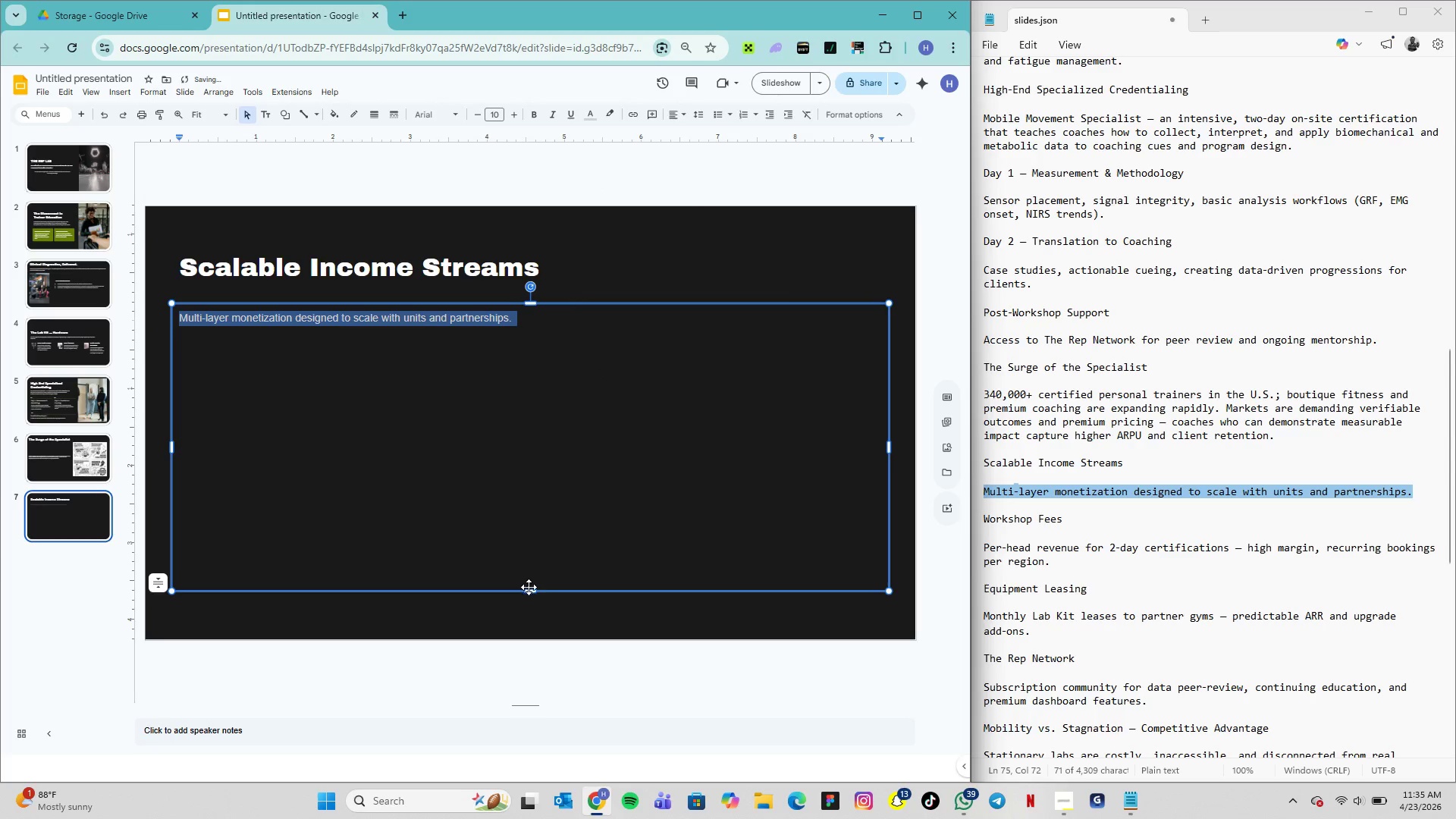 
left_click_drag(start_coordinate=[527, 591], to_coordinate=[547, 345])
 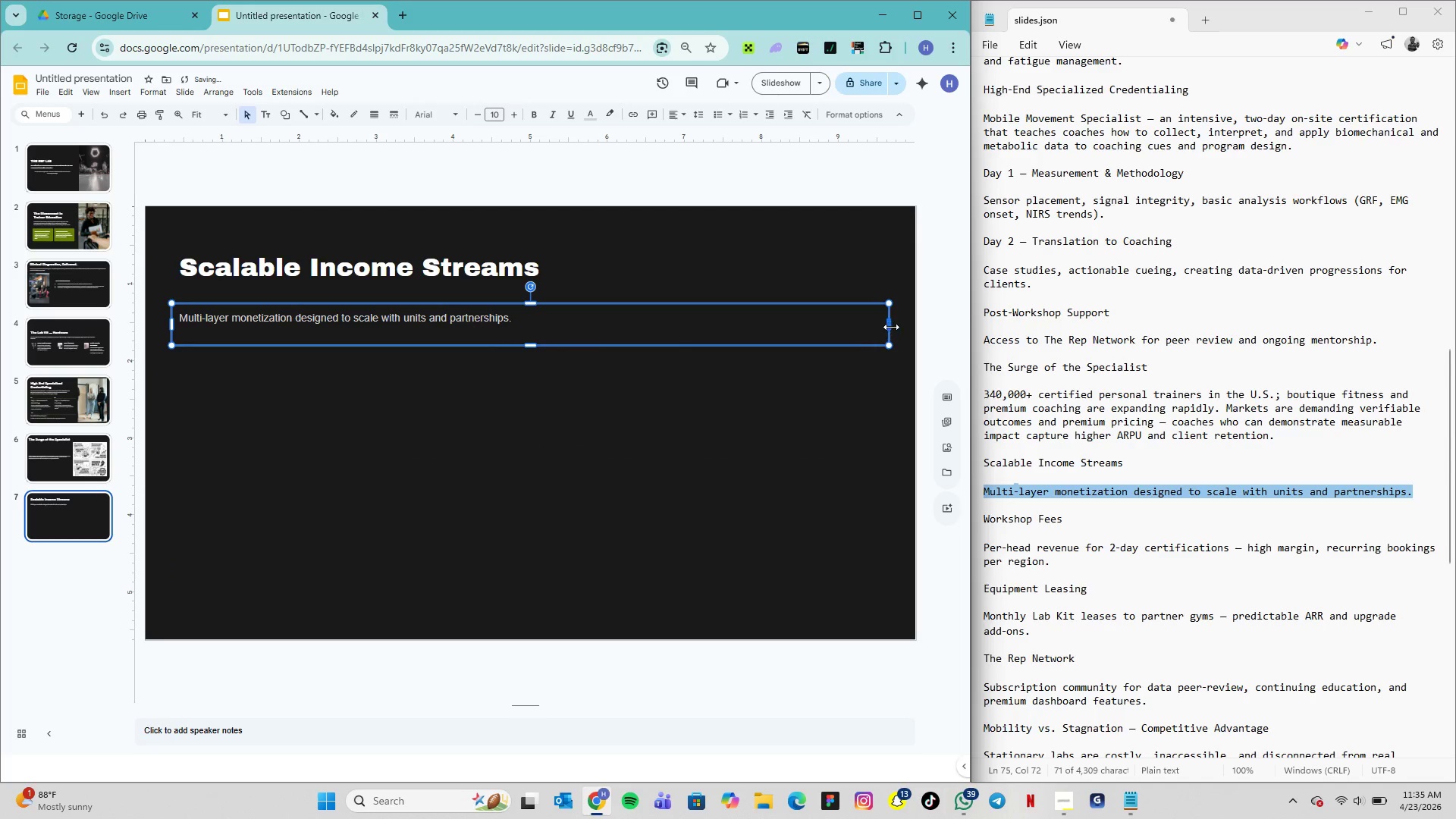 
left_click_drag(start_coordinate=[891, 327], to_coordinate=[527, 334])
 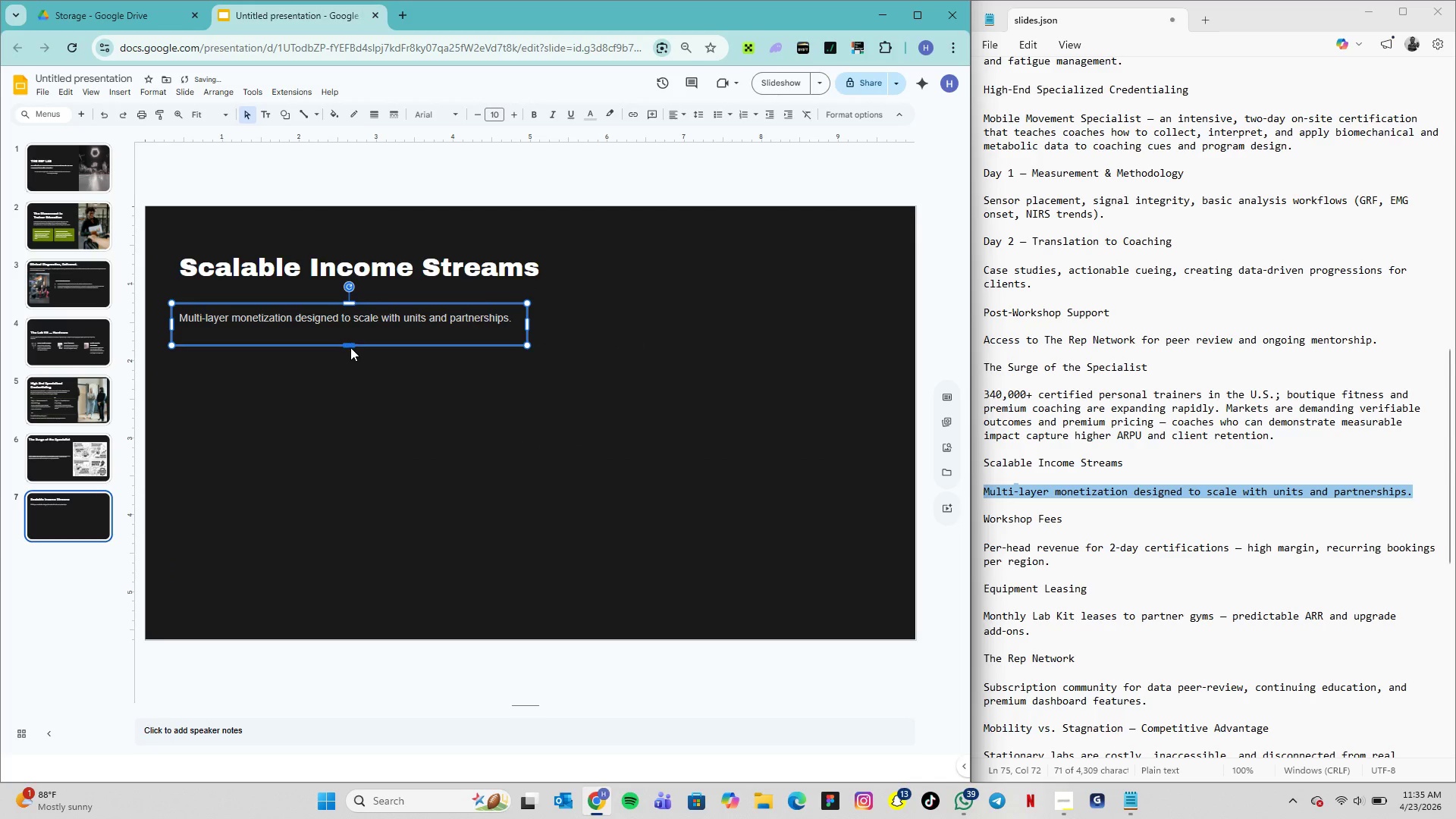 
left_click_drag(start_coordinate=[350, 346], to_coordinate=[355, 338])
 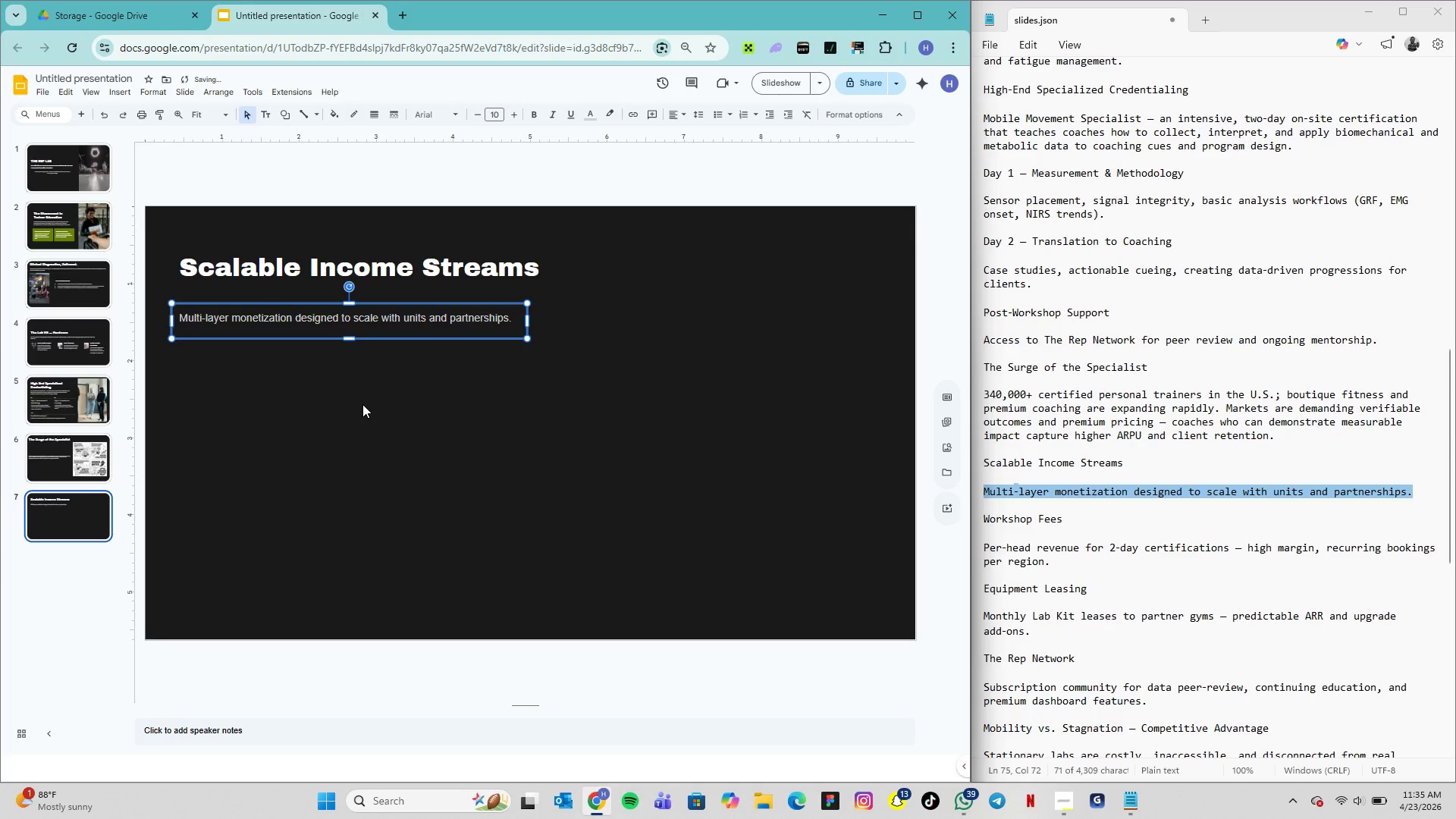 
left_click([362, 404])
 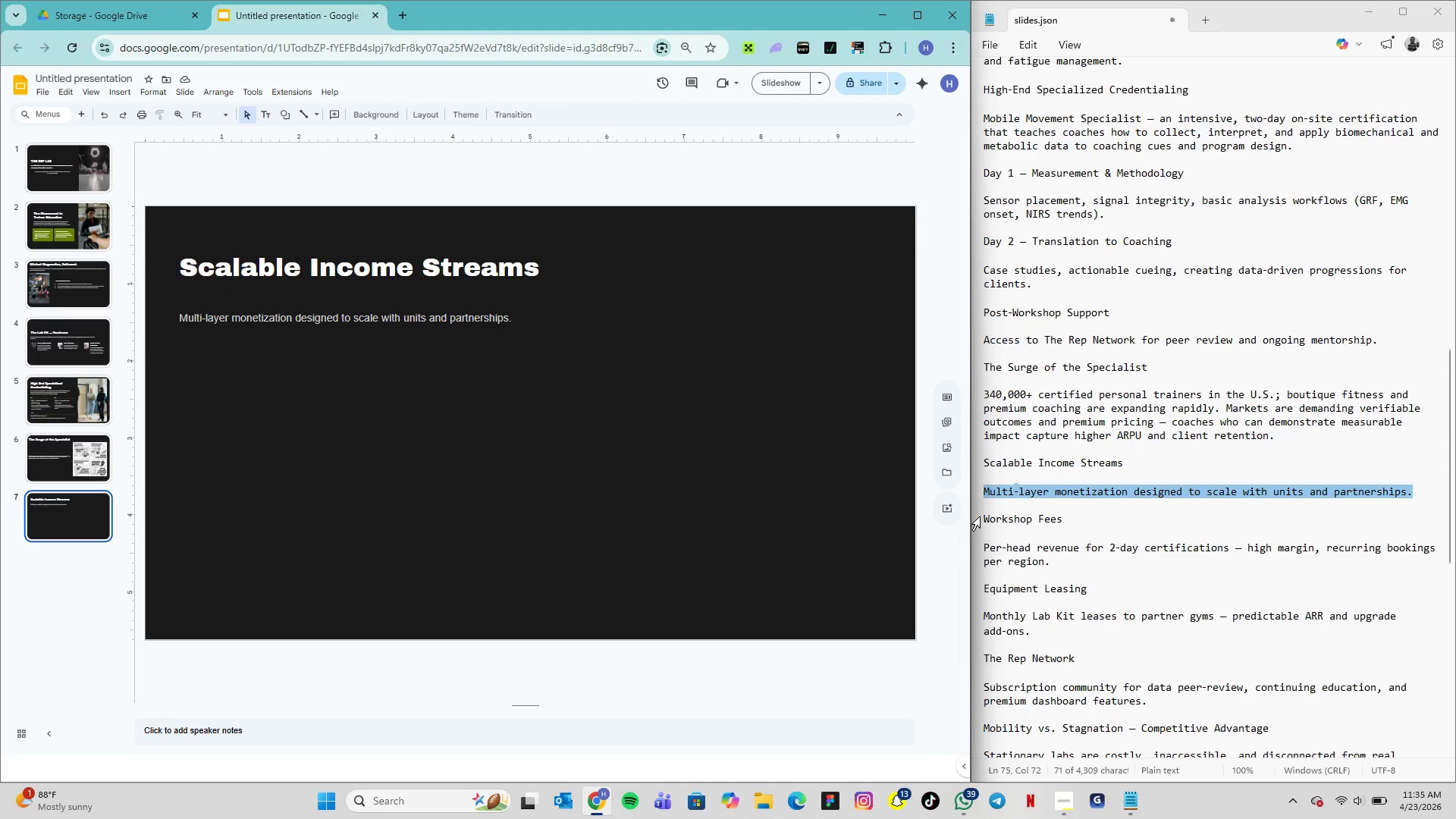 
left_click_drag(start_coordinate=[984, 516], to_coordinate=[1050, 566])
 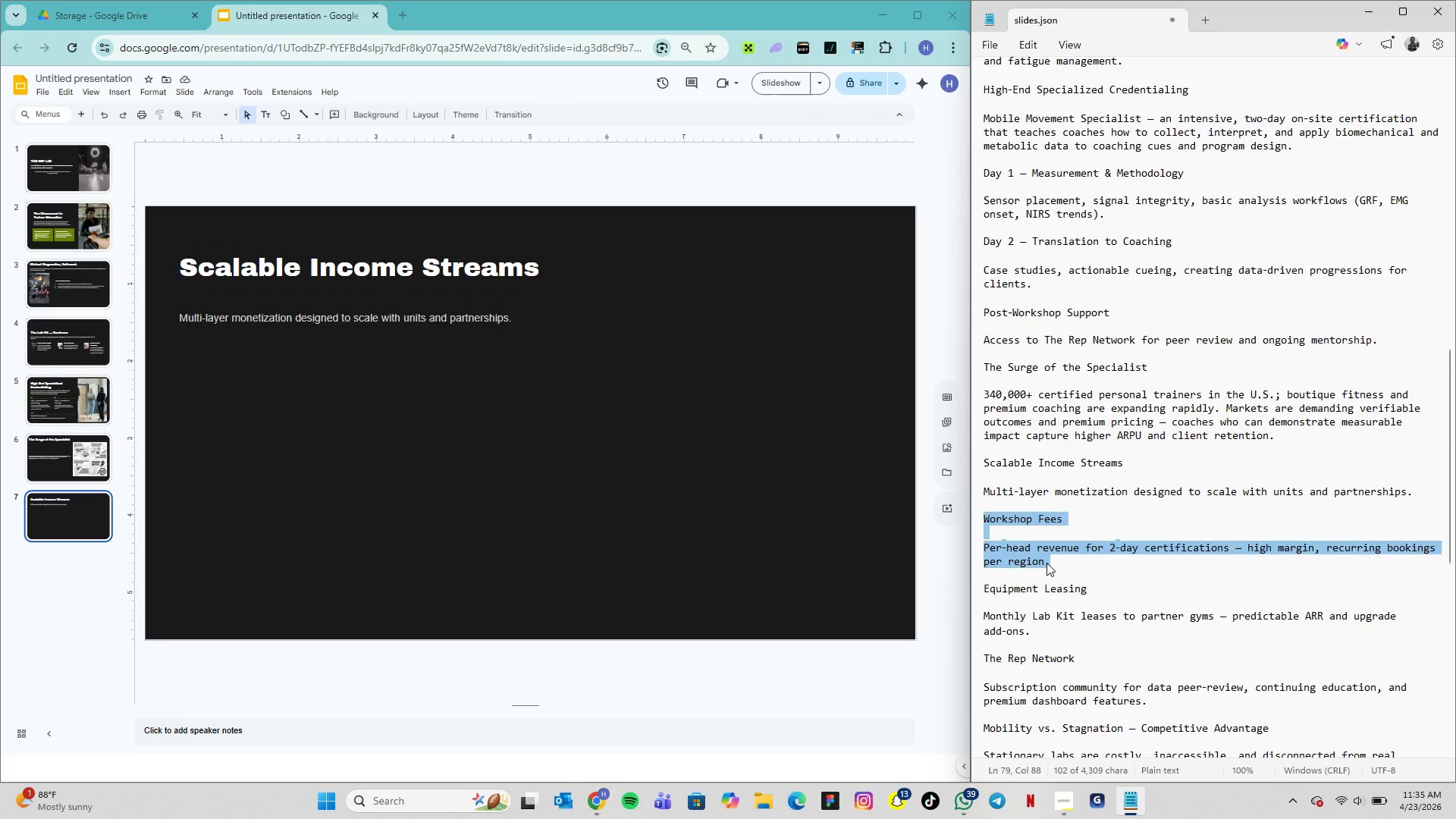 
key(Control+C)
 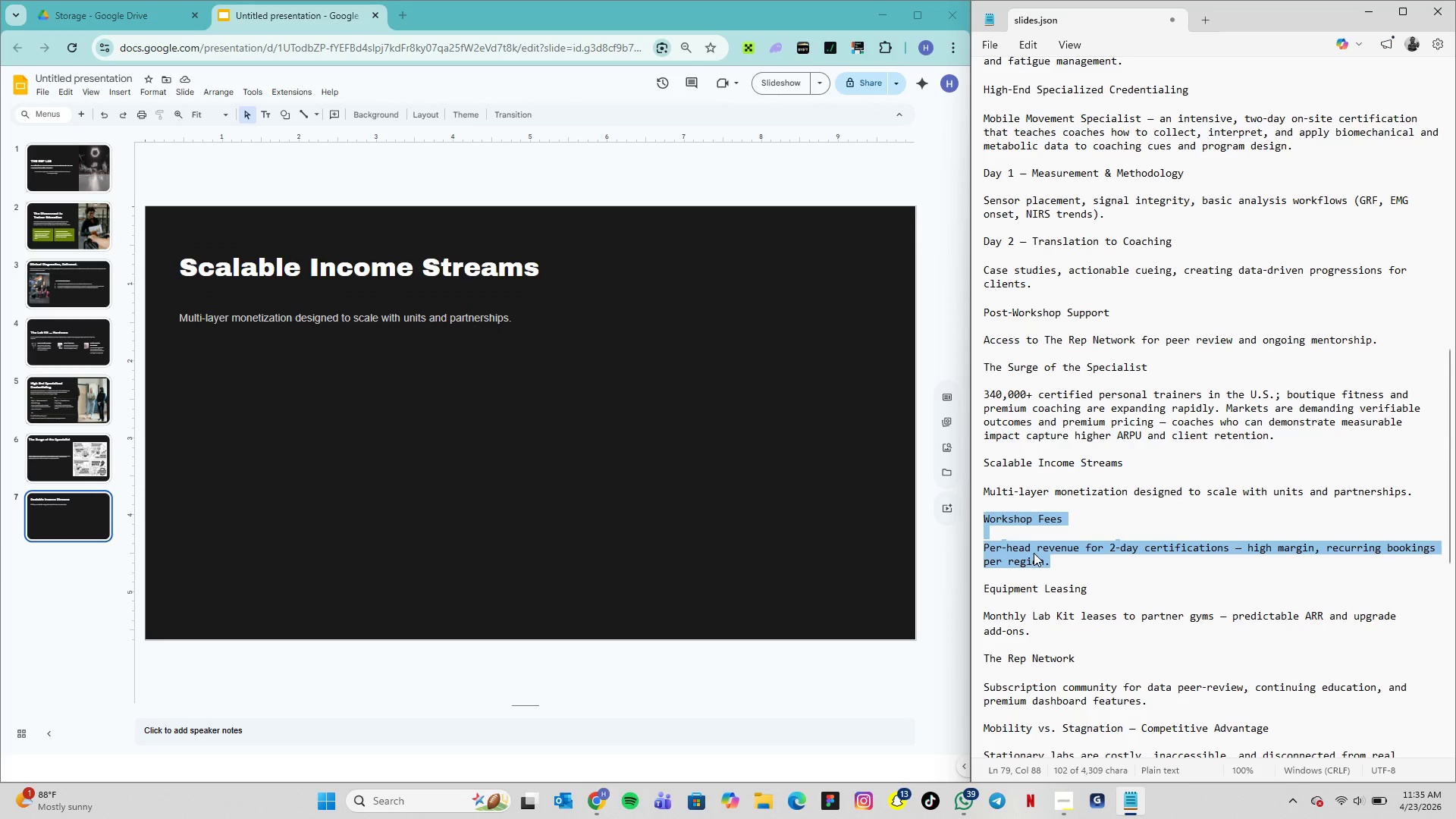 
key(Control+C)
 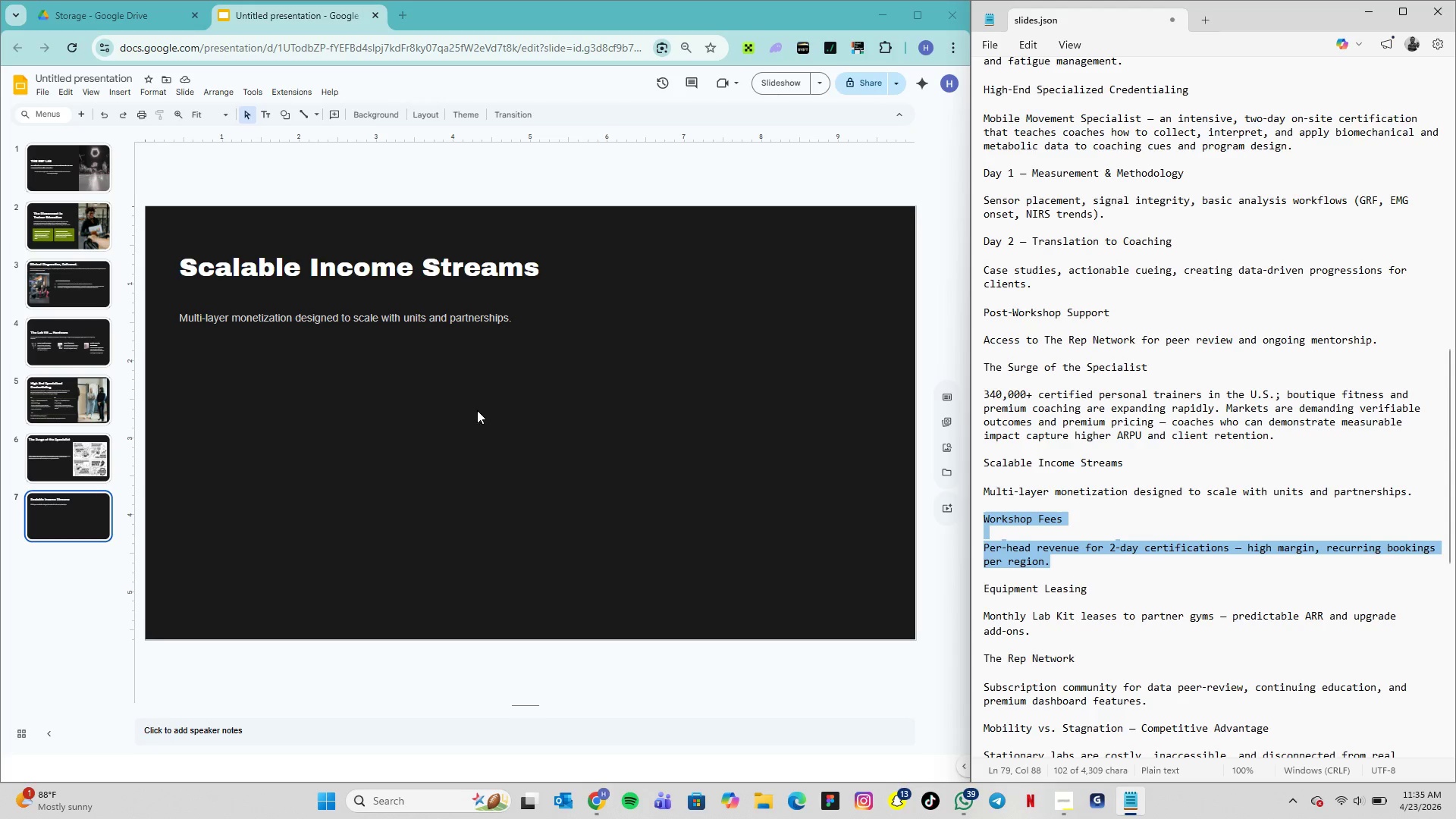 
left_click([301, 366])
 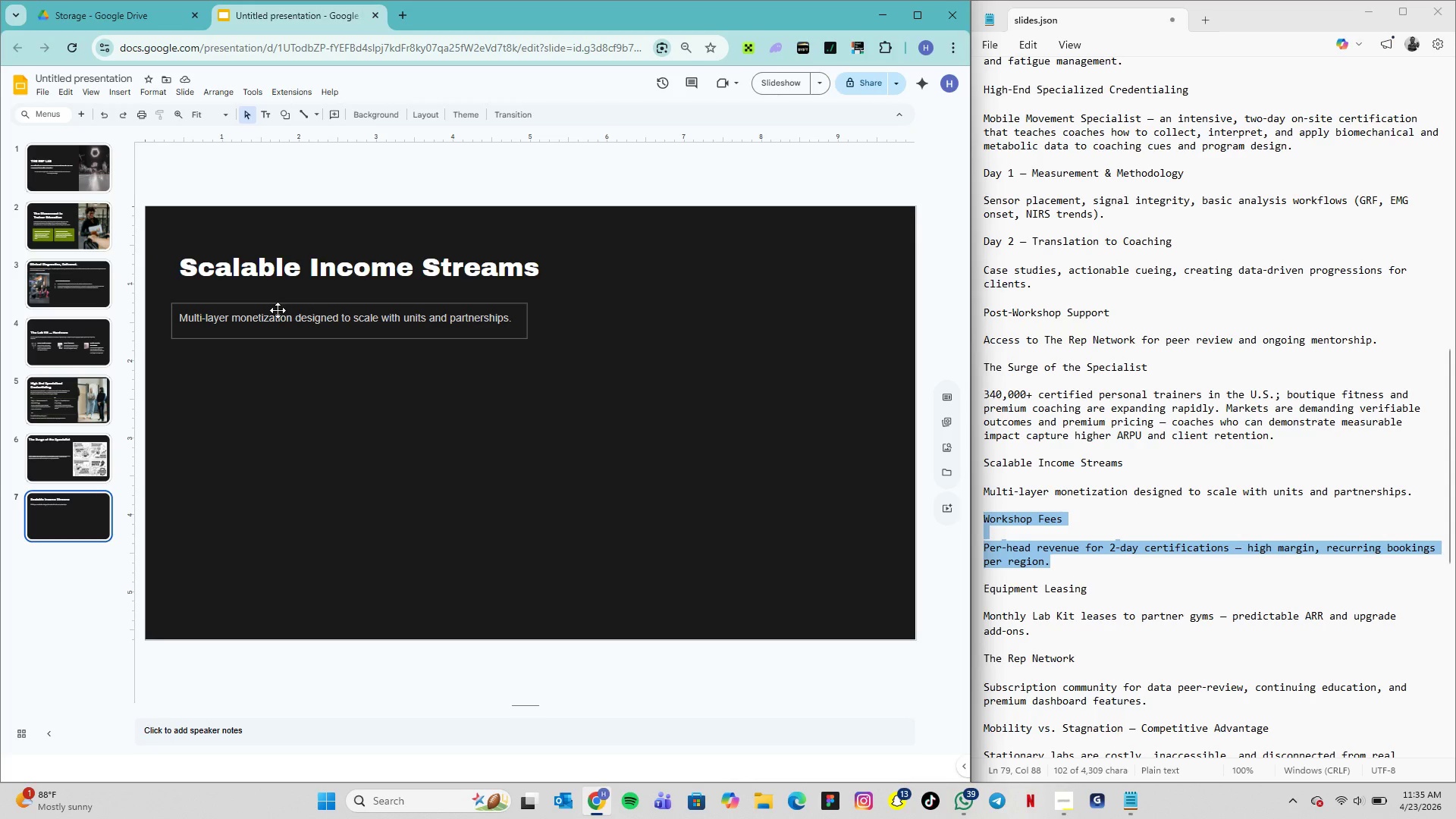 
left_click_drag(start_coordinate=[278, 310], to_coordinate=[276, 299])
 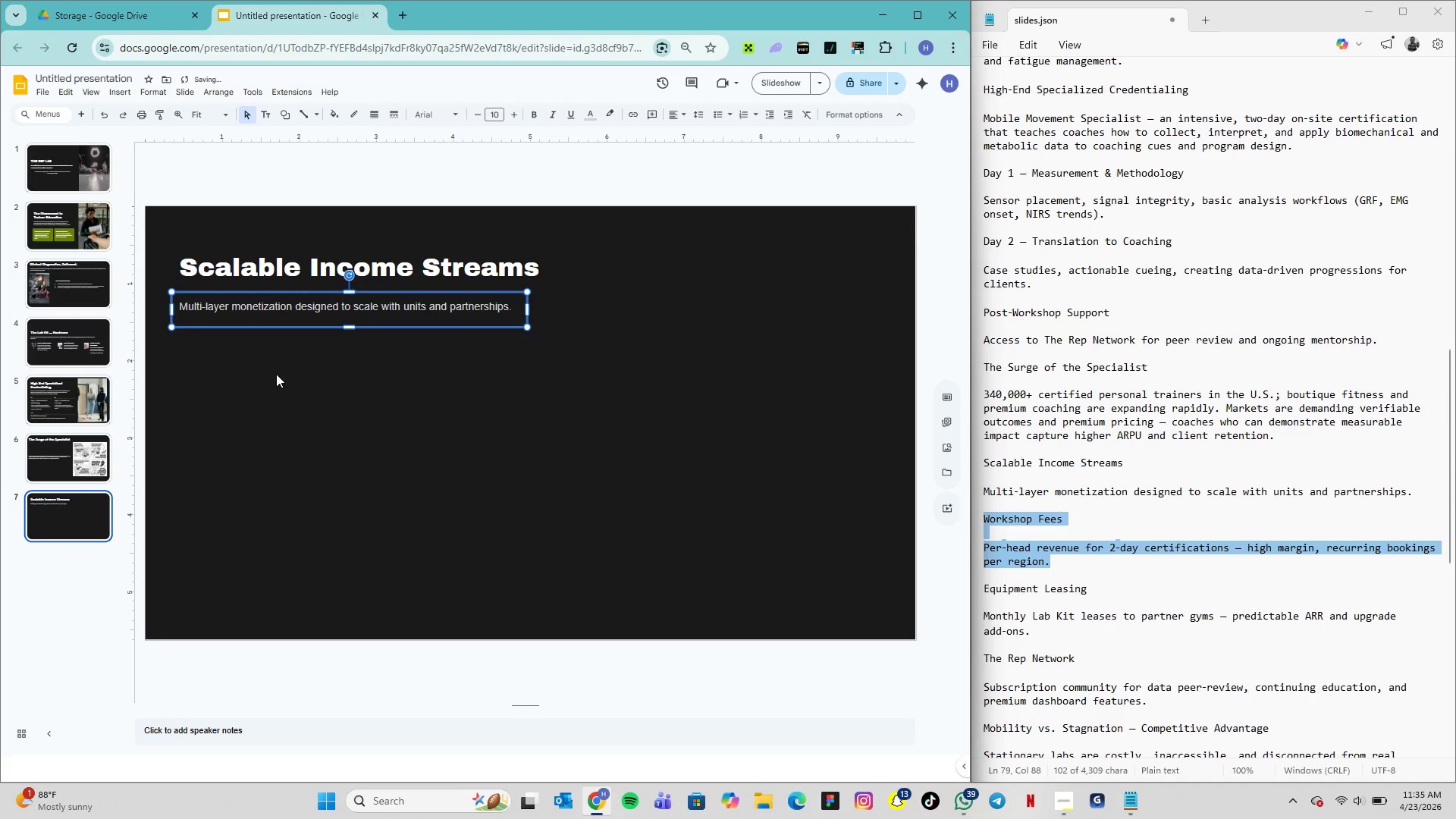 
left_click([276, 374])
 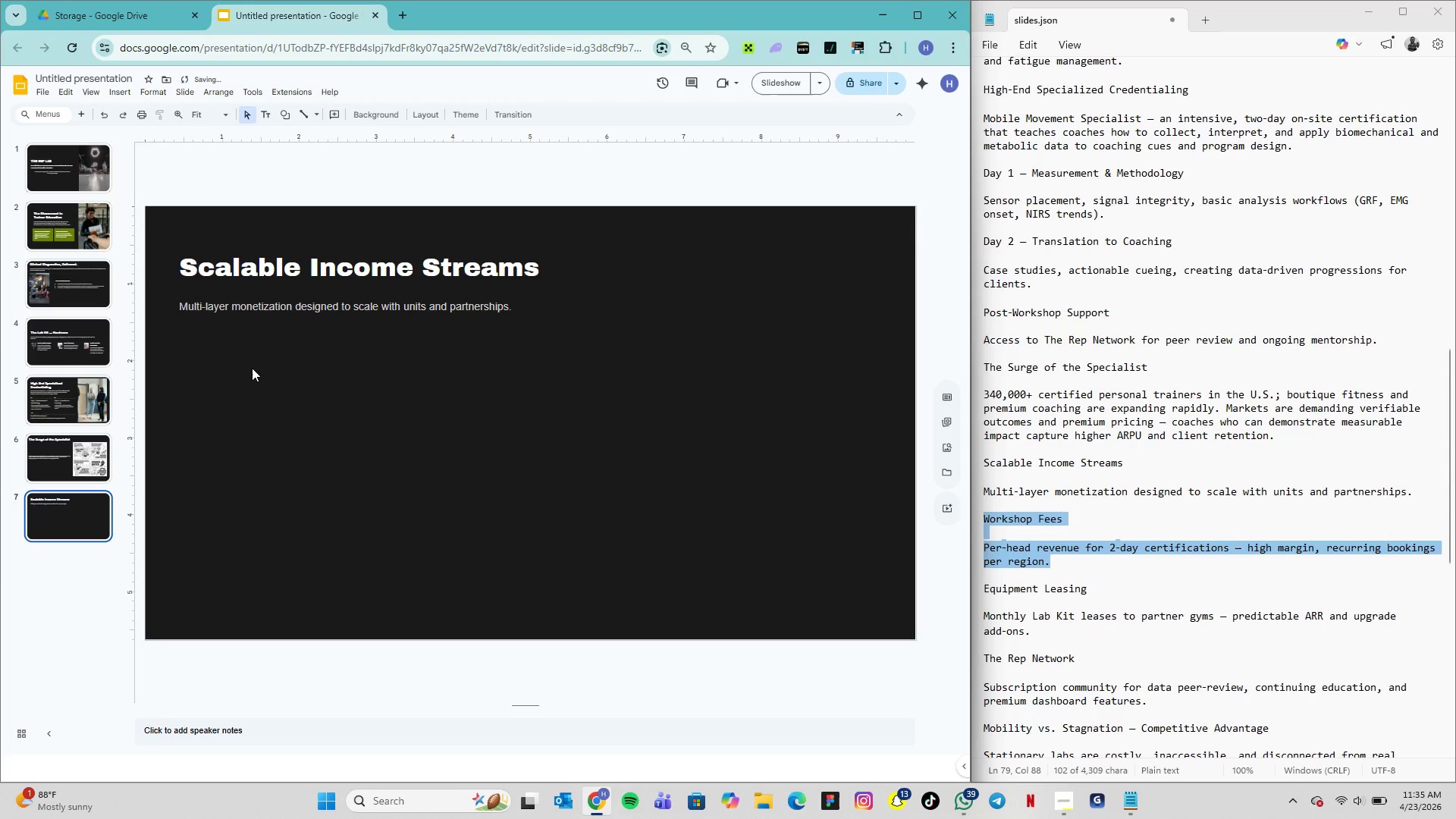 
left_click([251, 368])
 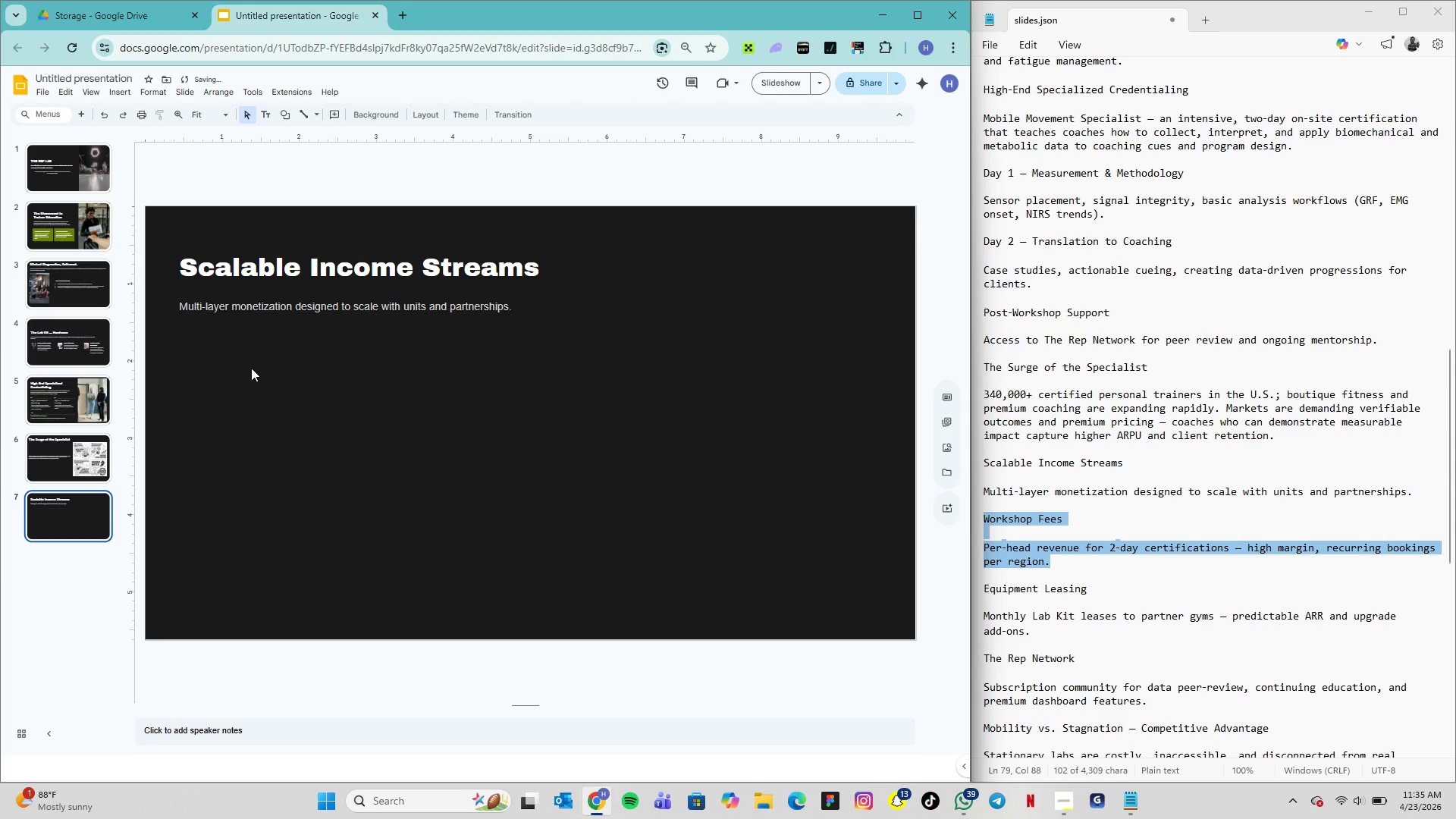 
left_click([259, 112])
 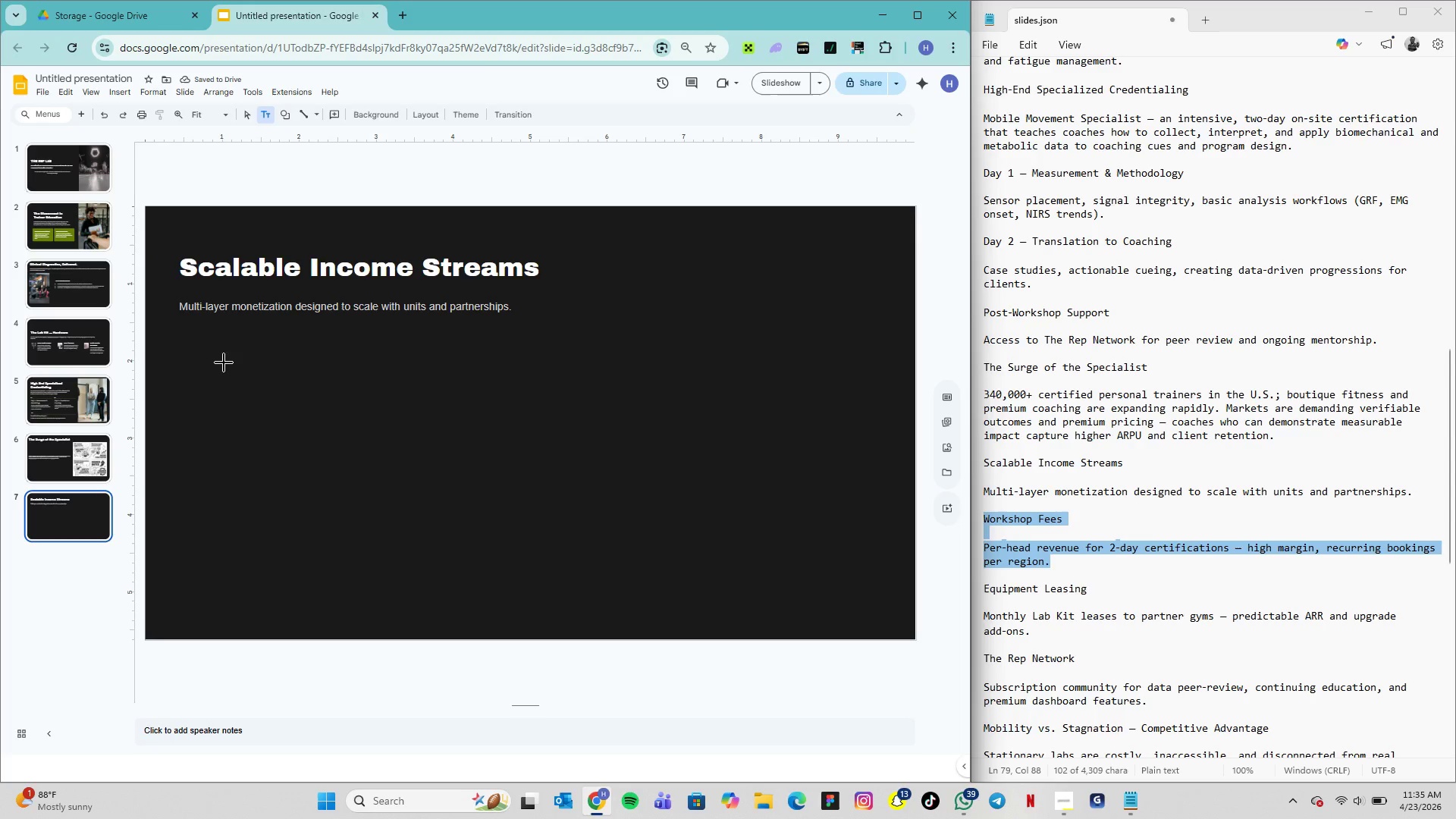 
left_click([221, 363])
 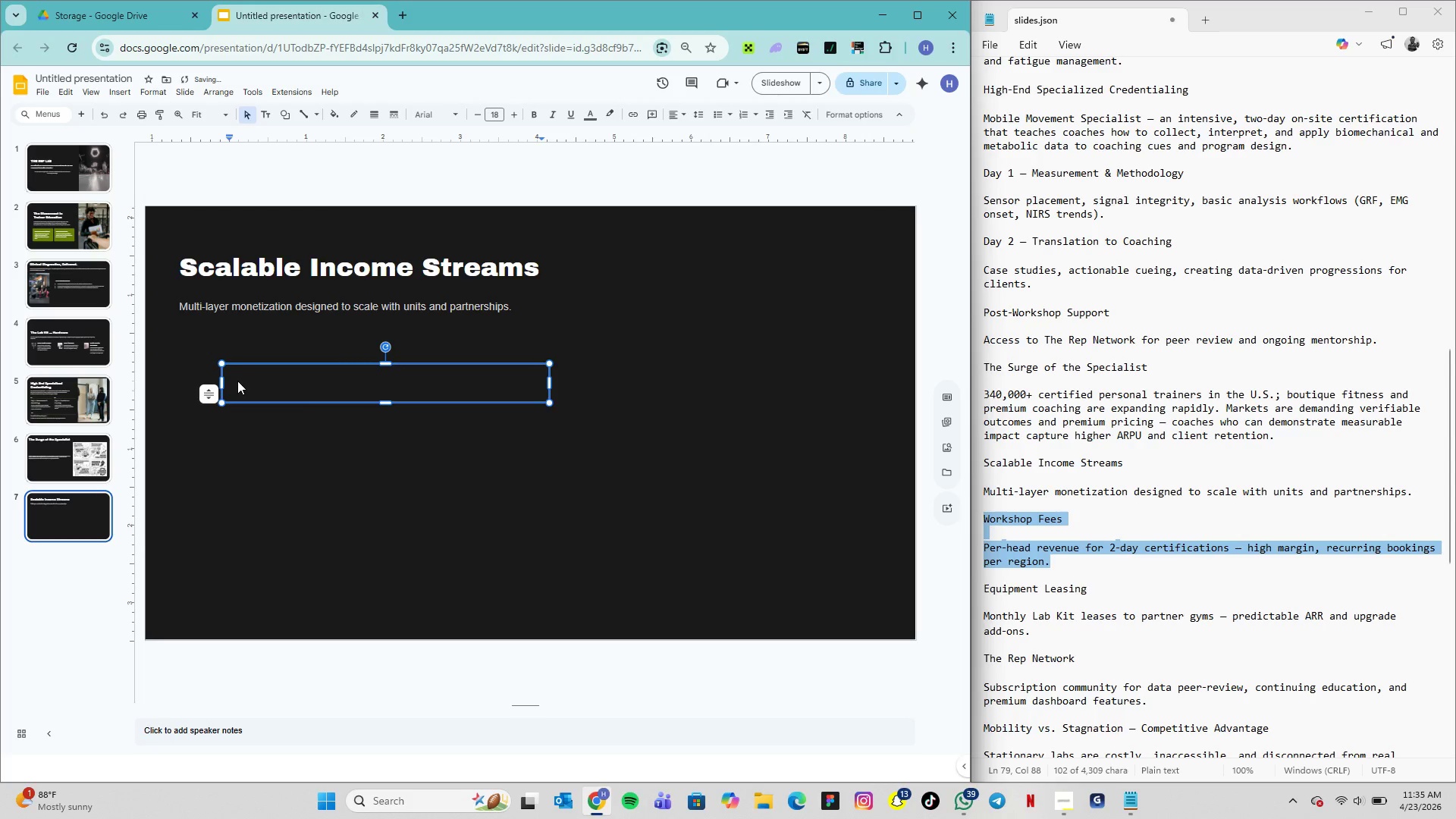 
key(Control+V)
 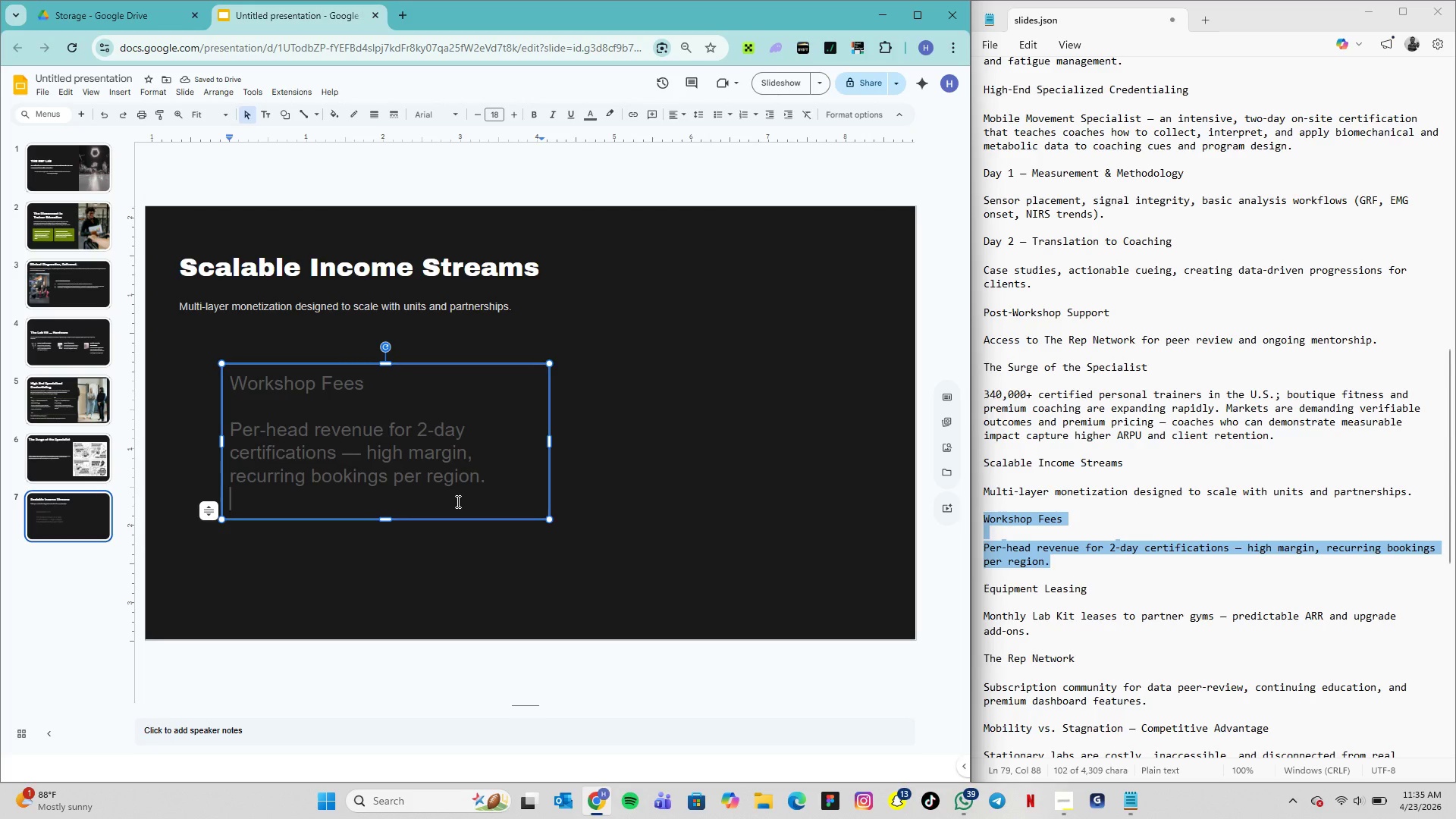 
key(Backspace)
 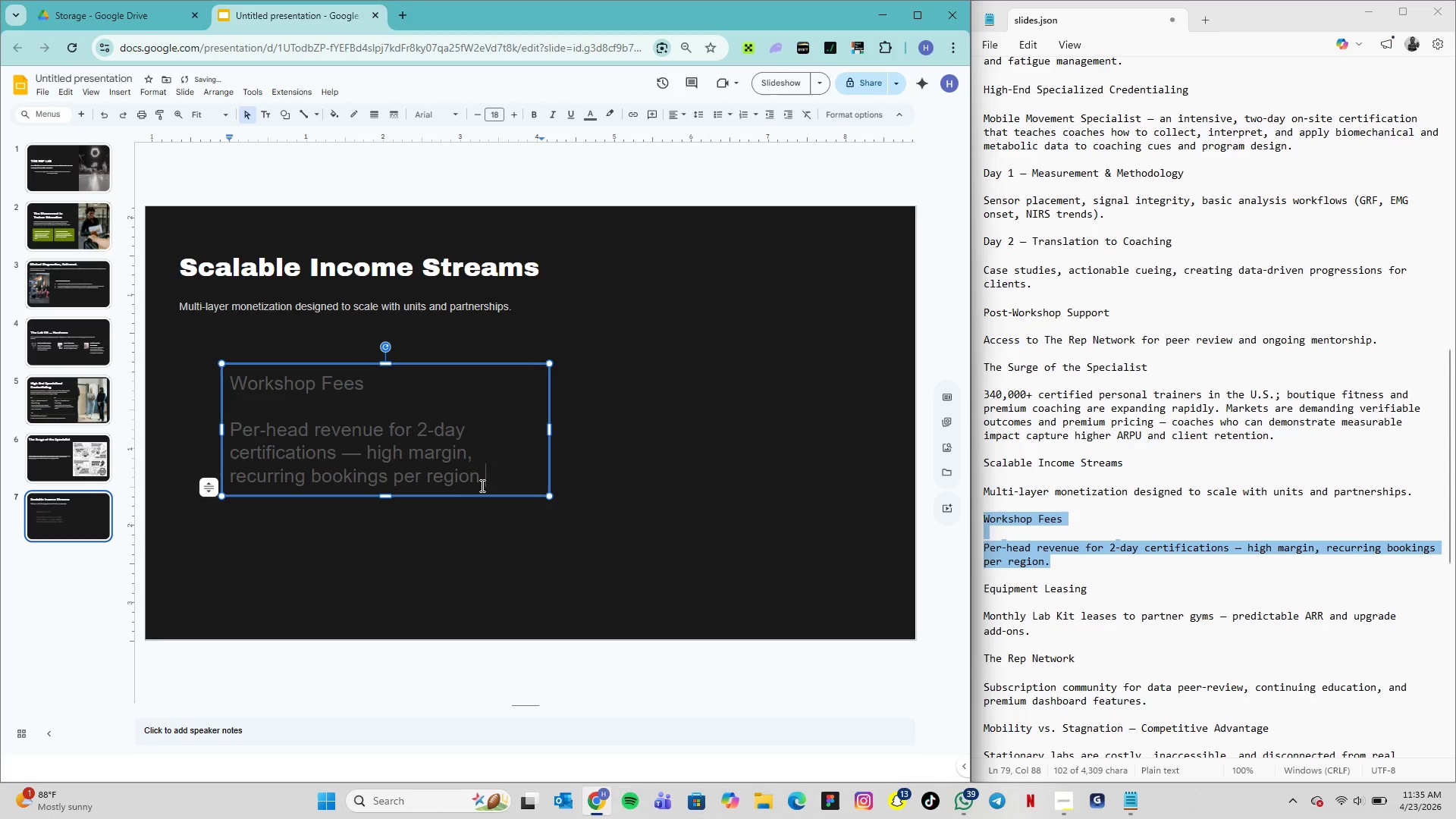 
left_click_drag(start_coordinate=[482, 484], to_coordinate=[234, 422])
 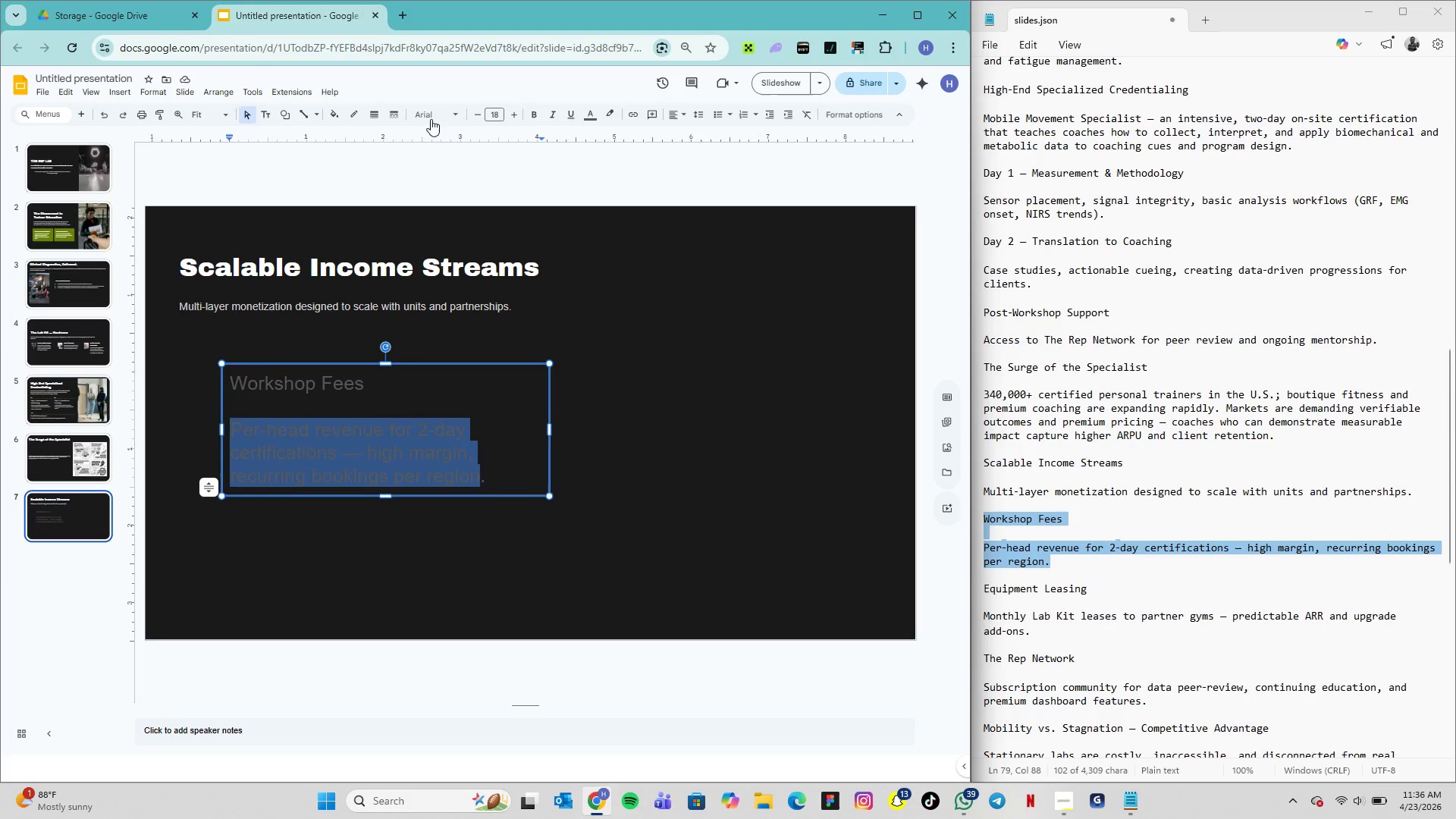 
left_click([457, 112])
 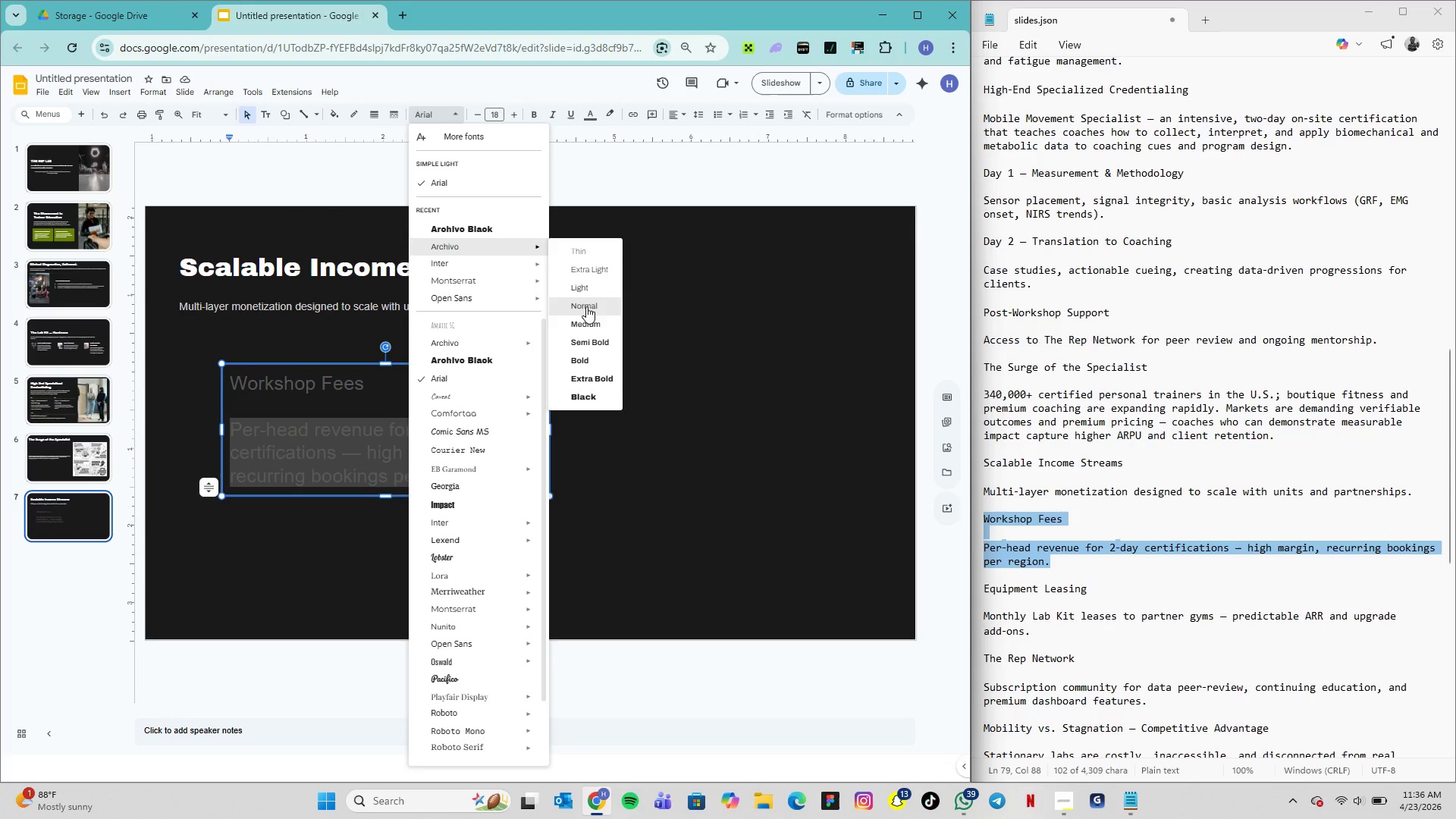 
left_click([592, 303])
 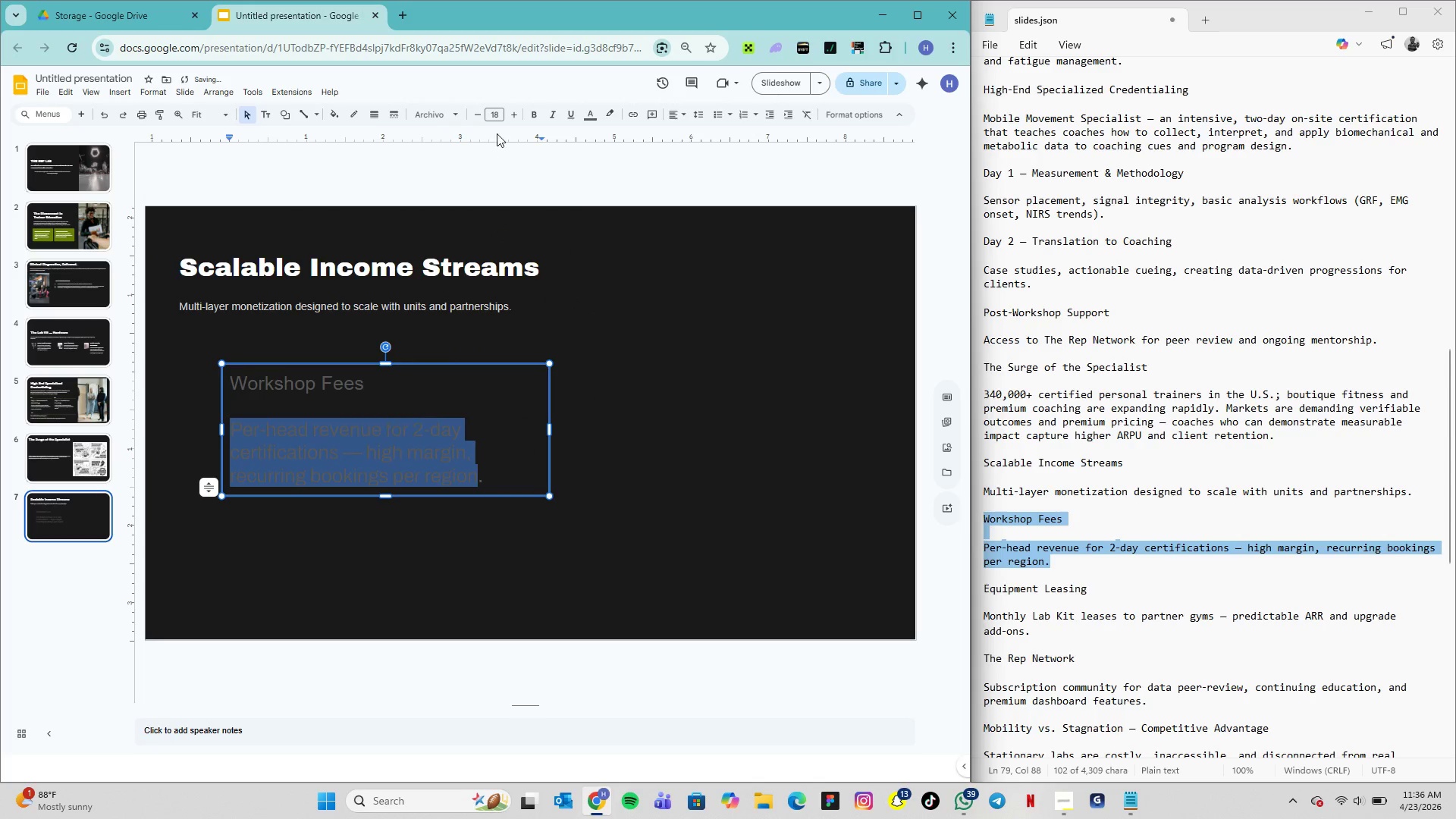 
left_click([488, 108])
 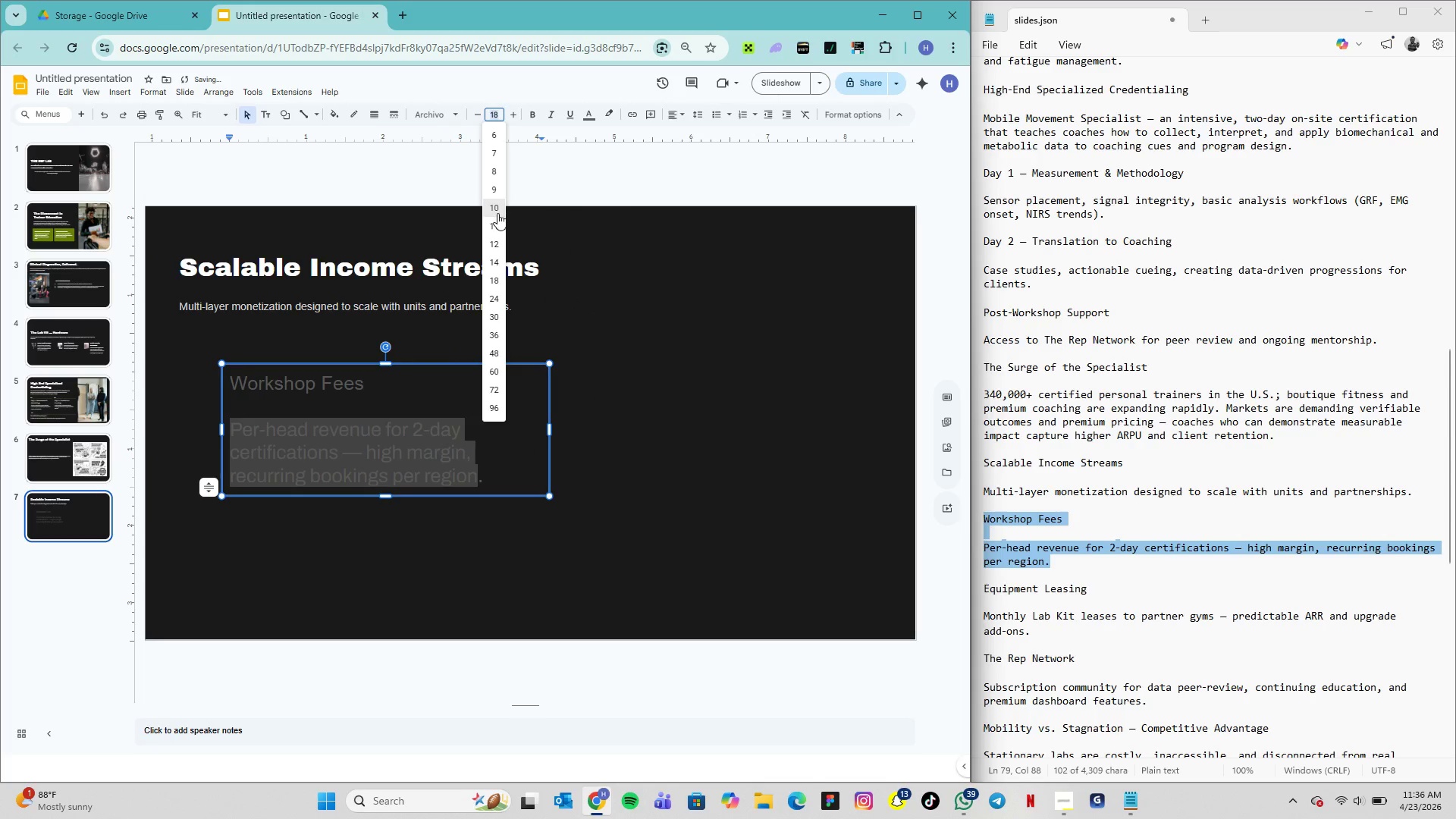 
left_click([497, 213])
 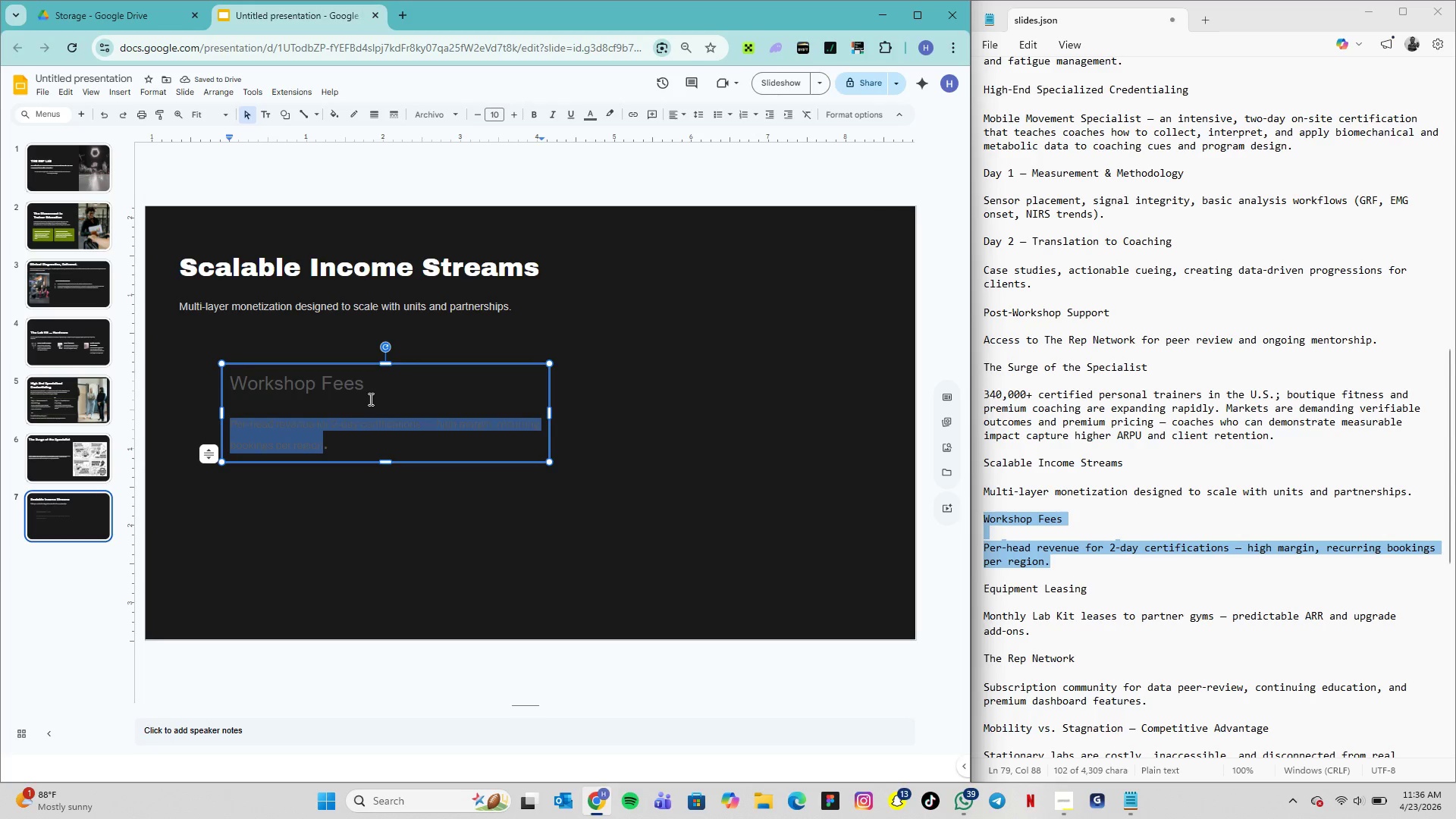 
left_click_drag(start_coordinate=[330, 440], to_coordinate=[228, 417])
 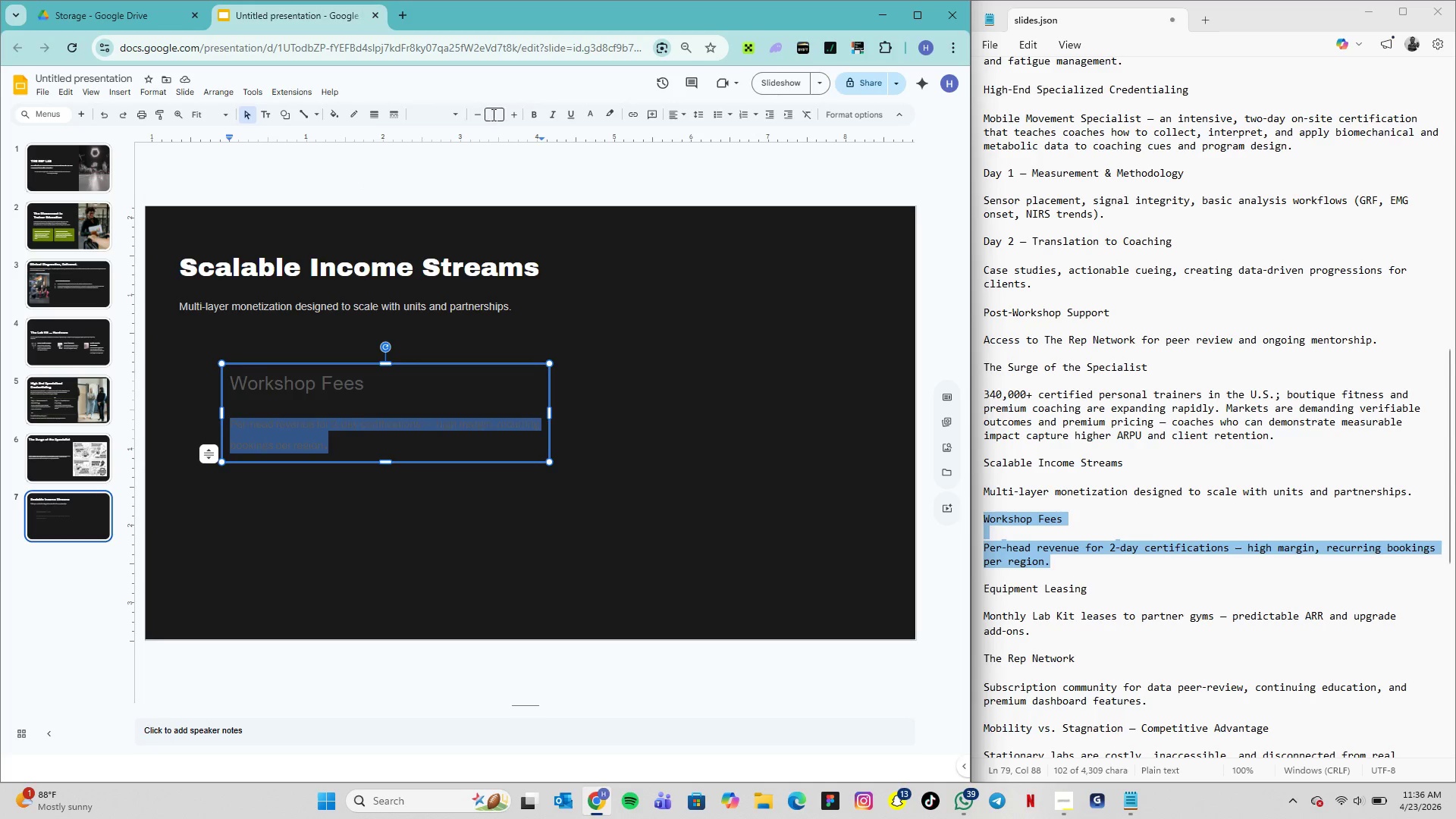 
left_click([497, 116])
 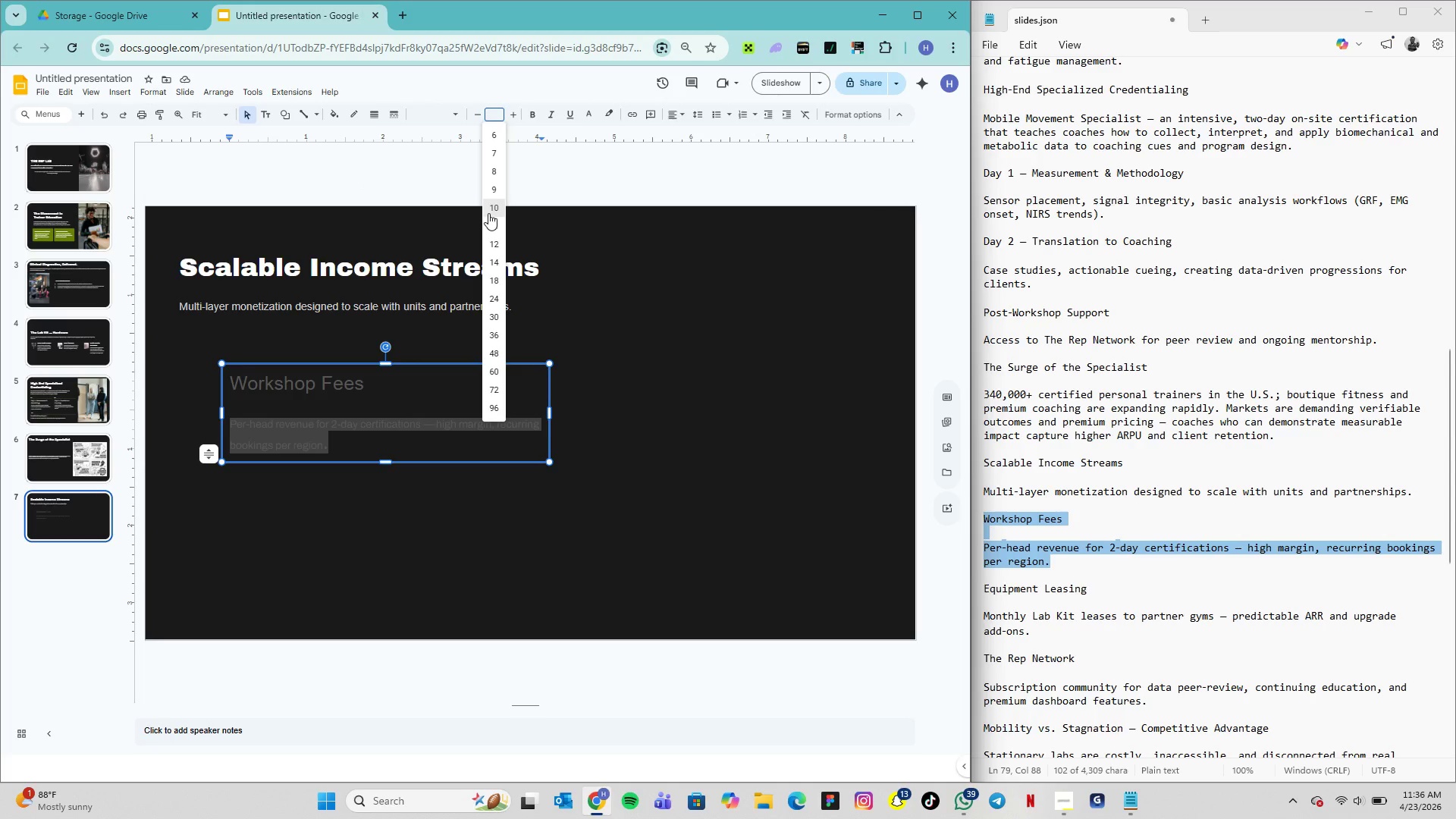 
left_click([495, 215])
 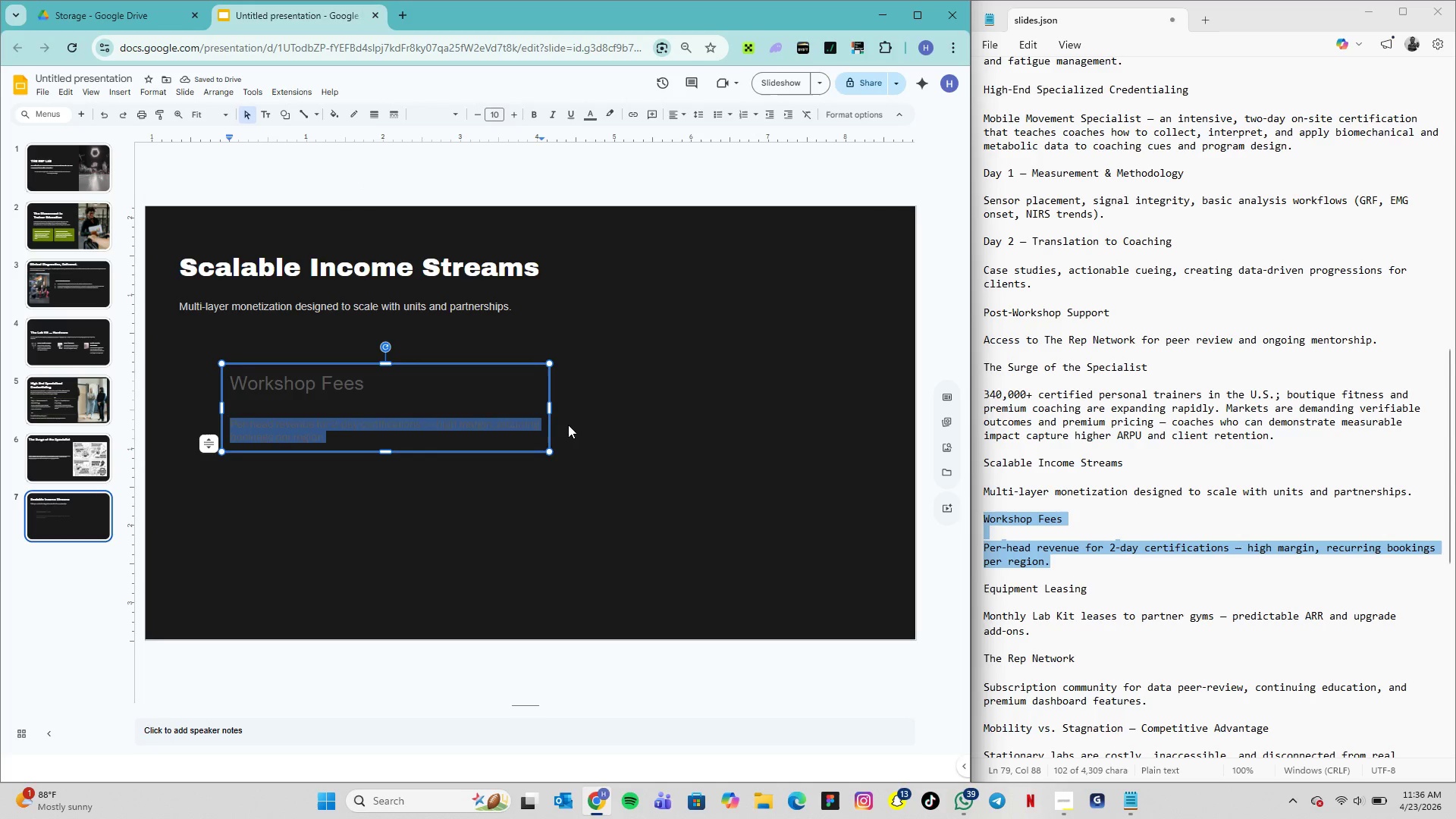 
left_click_drag(start_coordinate=[549, 408], to_coordinate=[603, 408])
 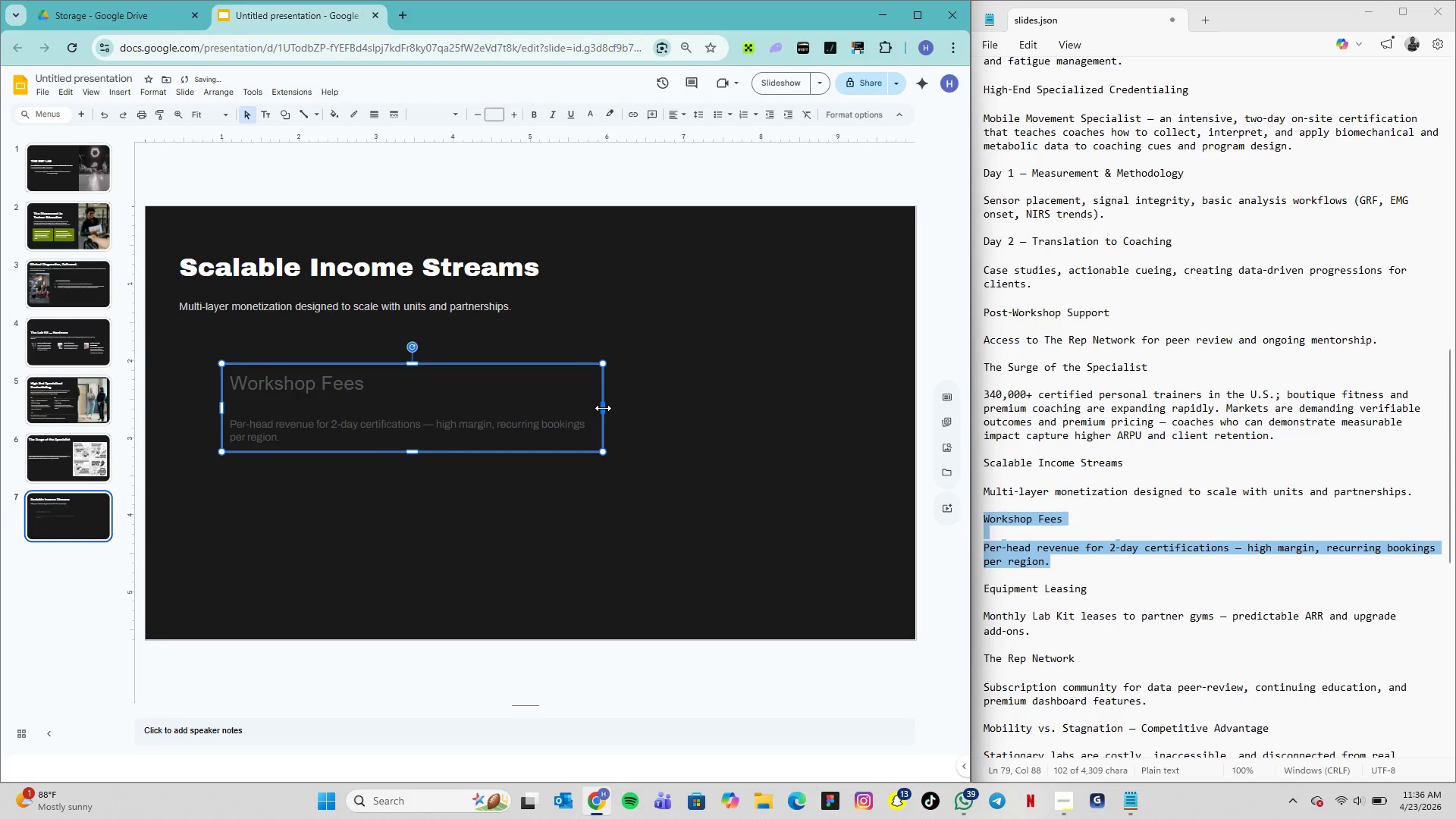 
left_click_drag(start_coordinate=[603, 408], to_coordinate=[629, 408])
 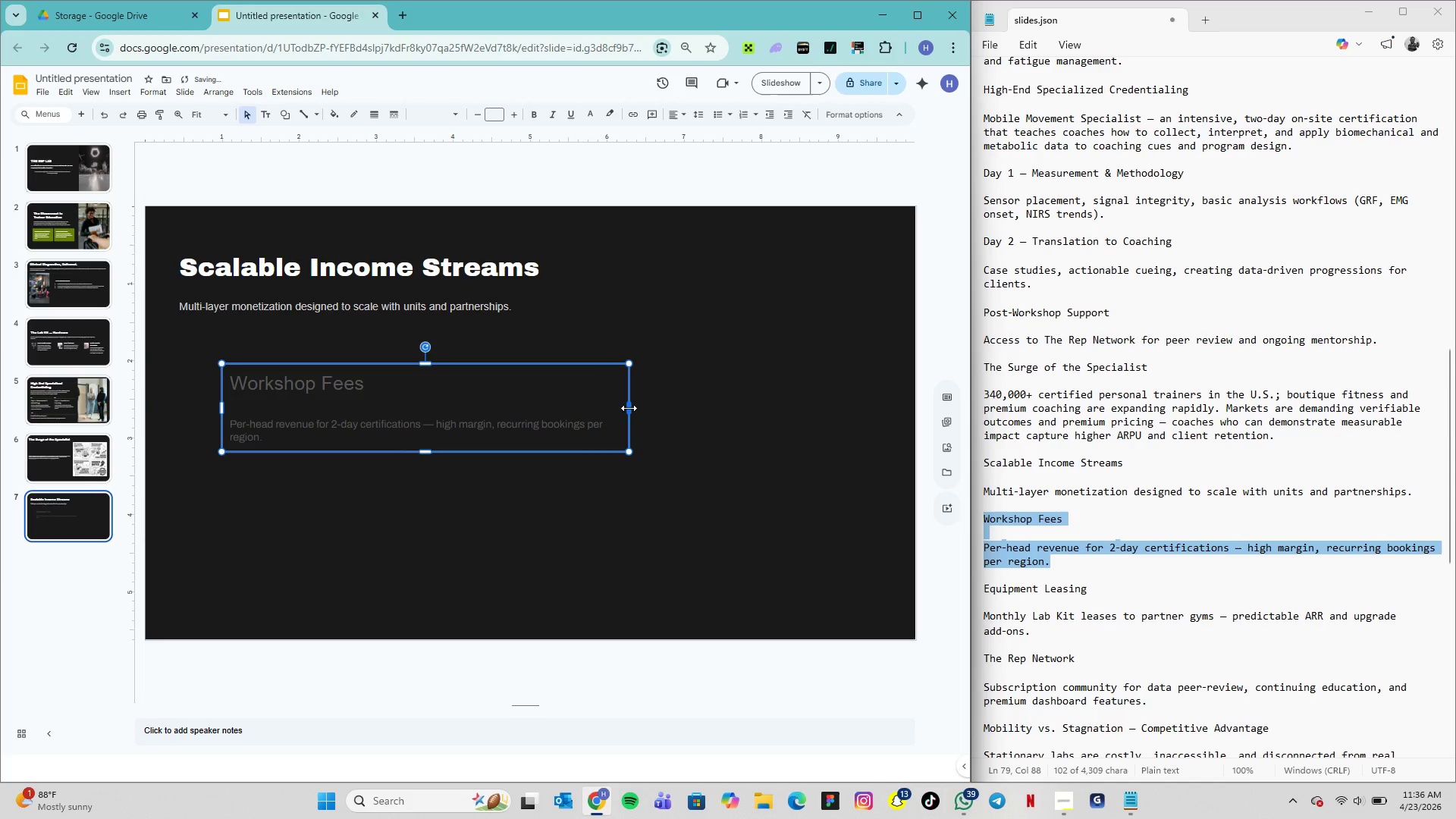 
left_click_drag(start_coordinate=[629, 408], to_coordinate=[666, 408])
 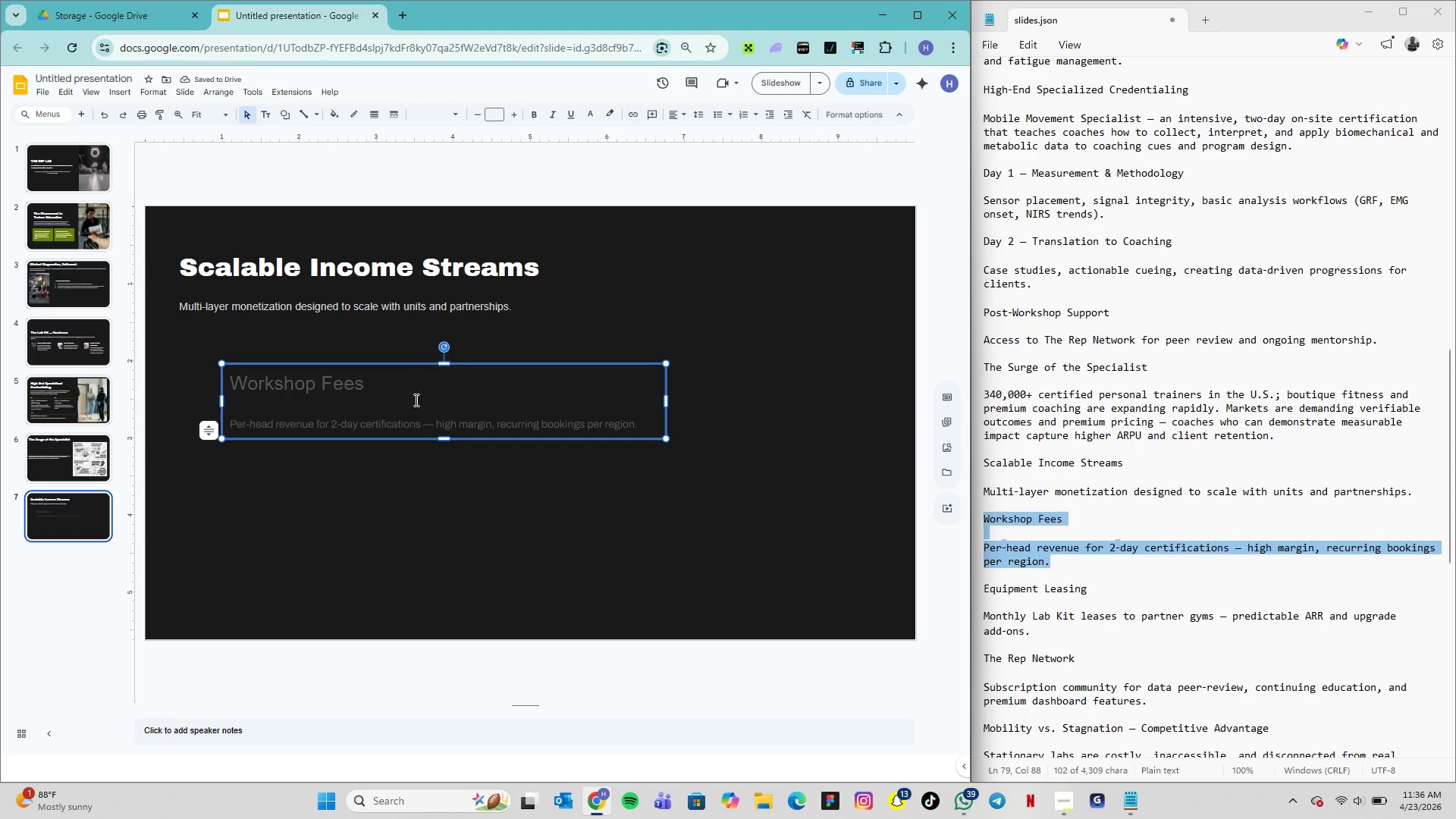 
double_click([309, 386])
 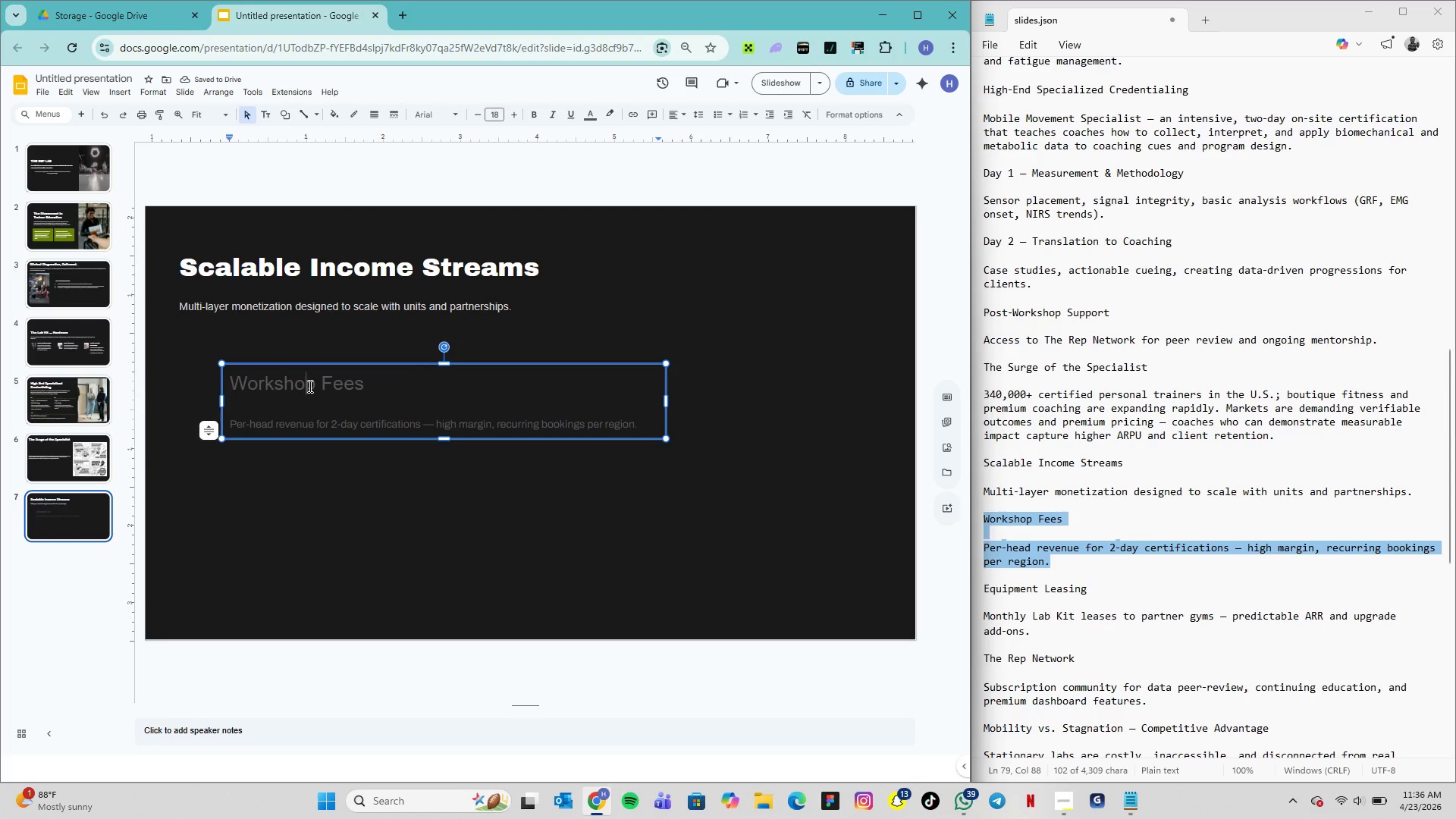 
triple_click([309, 386])
 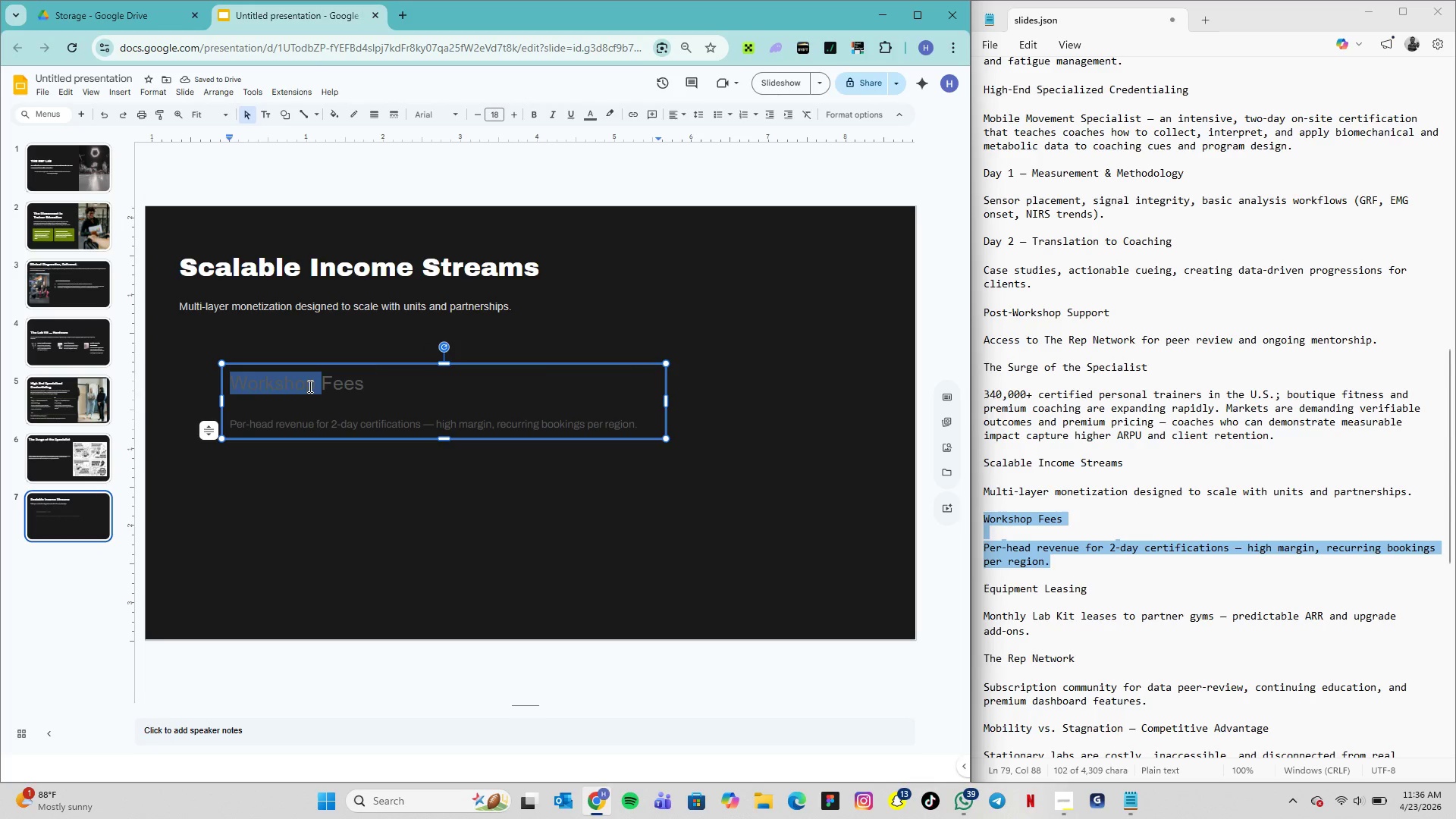 
triple_click([309, 386])
 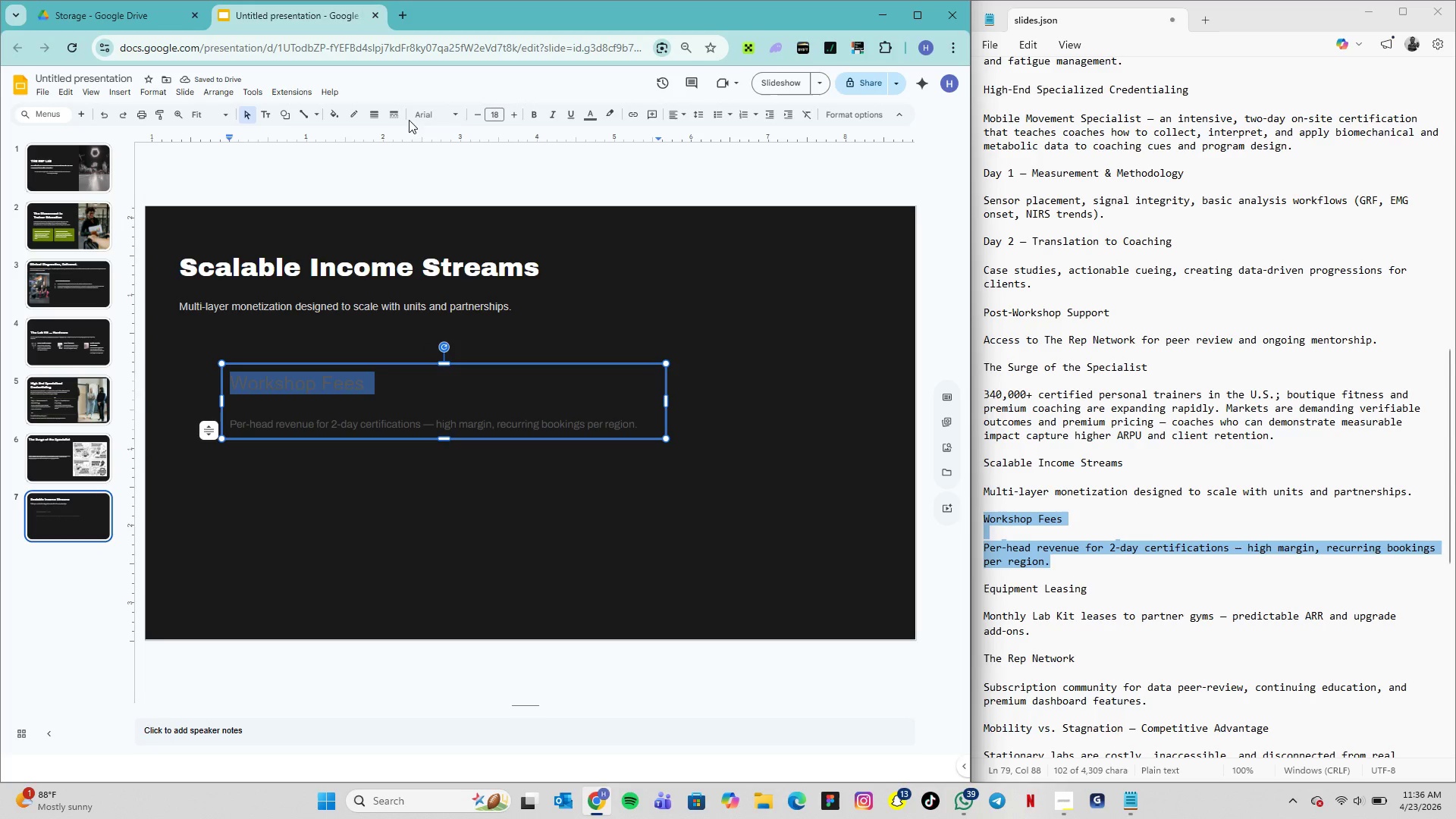 
left_click([413, 120])
 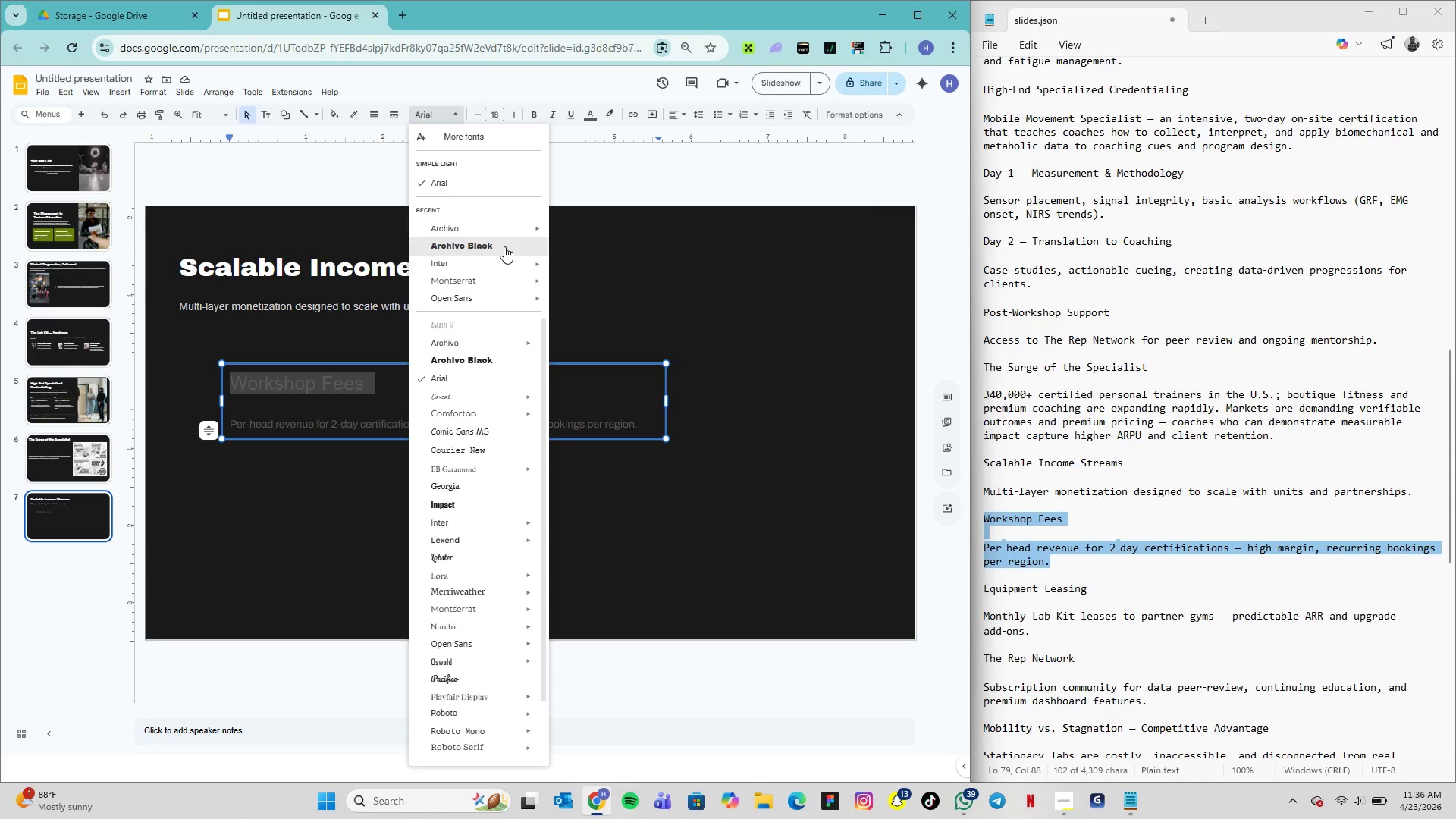 
left_click([504, 246])
 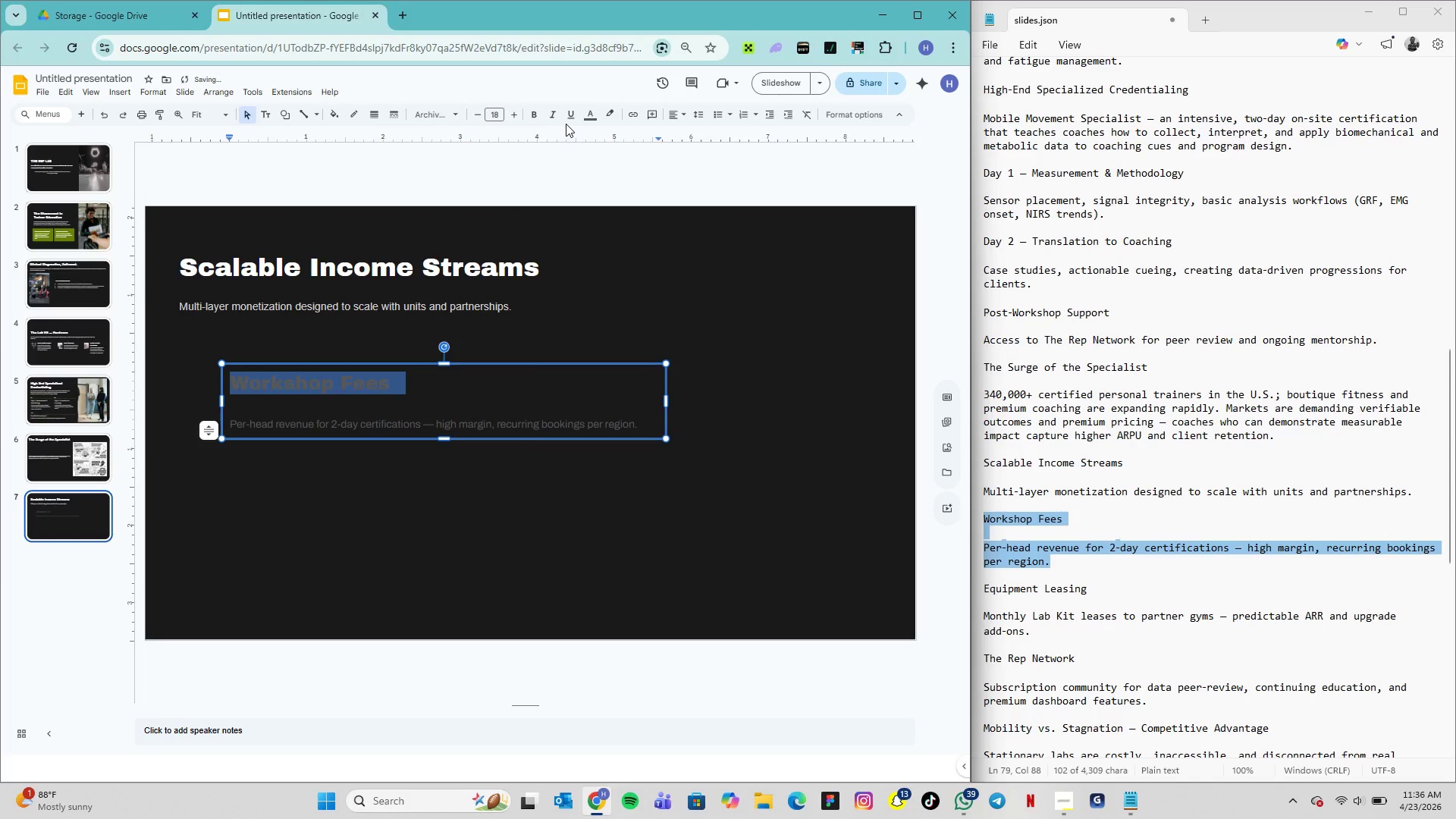 
left_click([589, 125])
 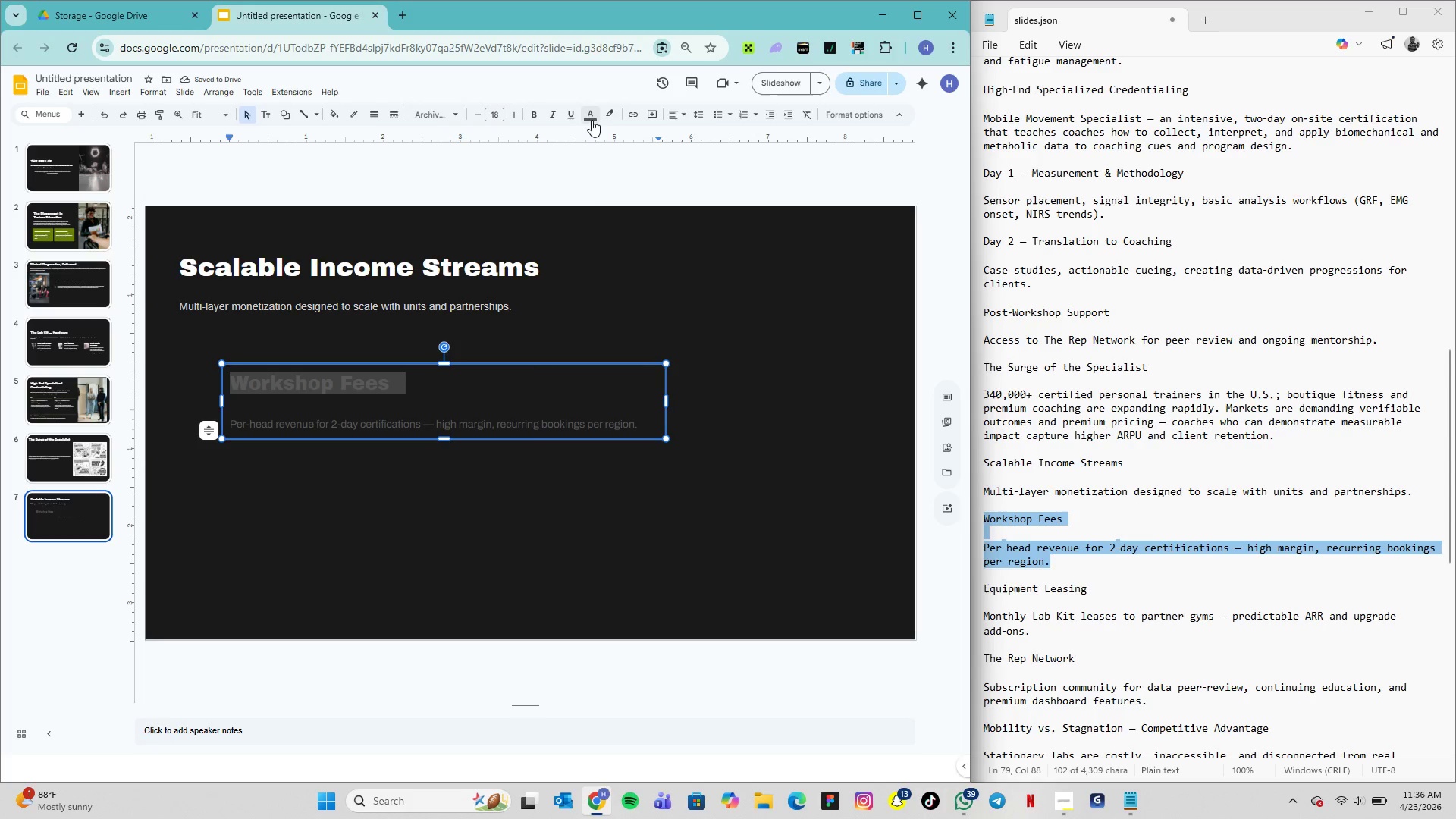 
left_click([591, 119])
 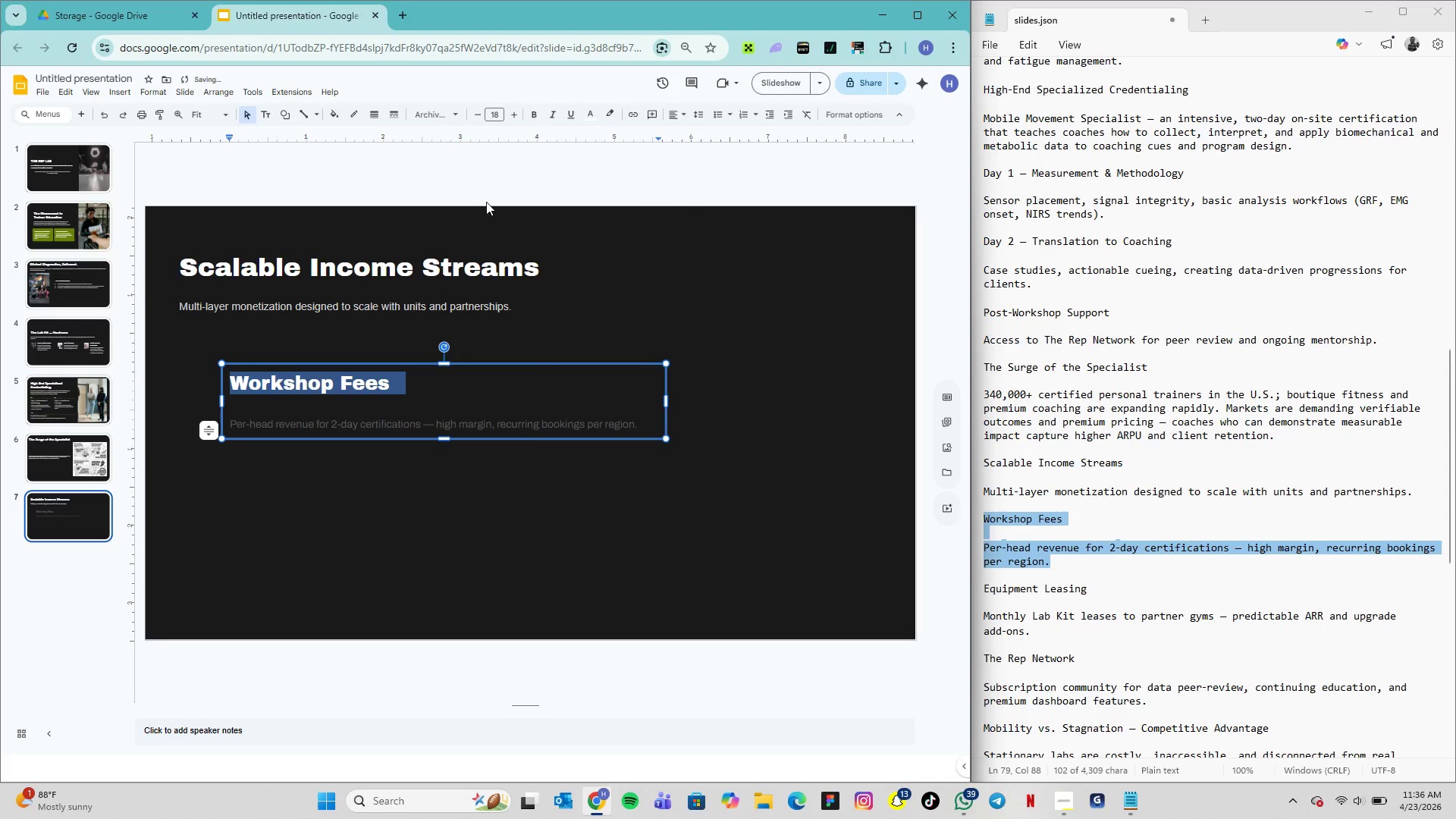 
left_click([494, 116])
 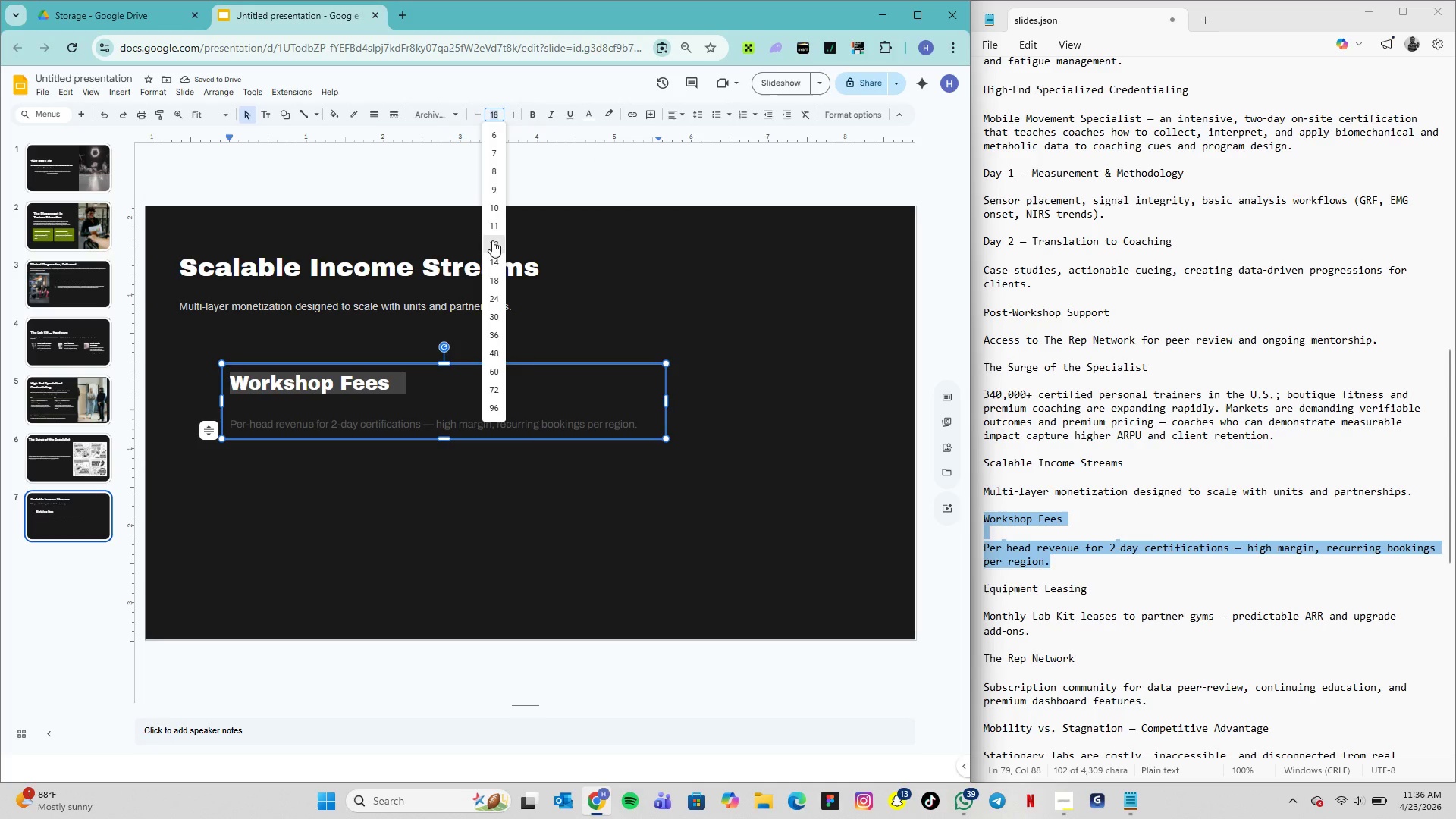 
left_click([499, 243])
 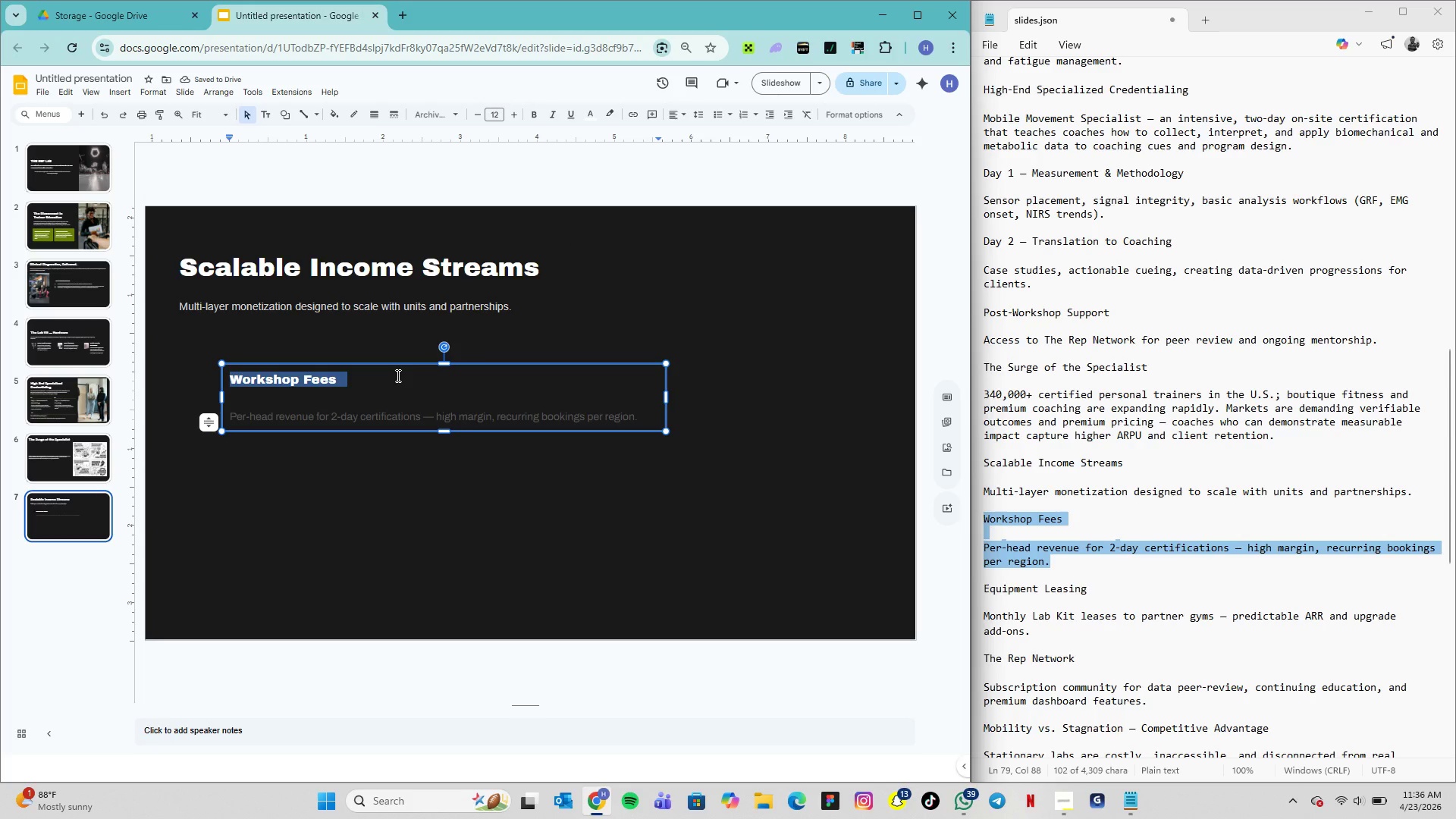 
left_click([355, 407])
 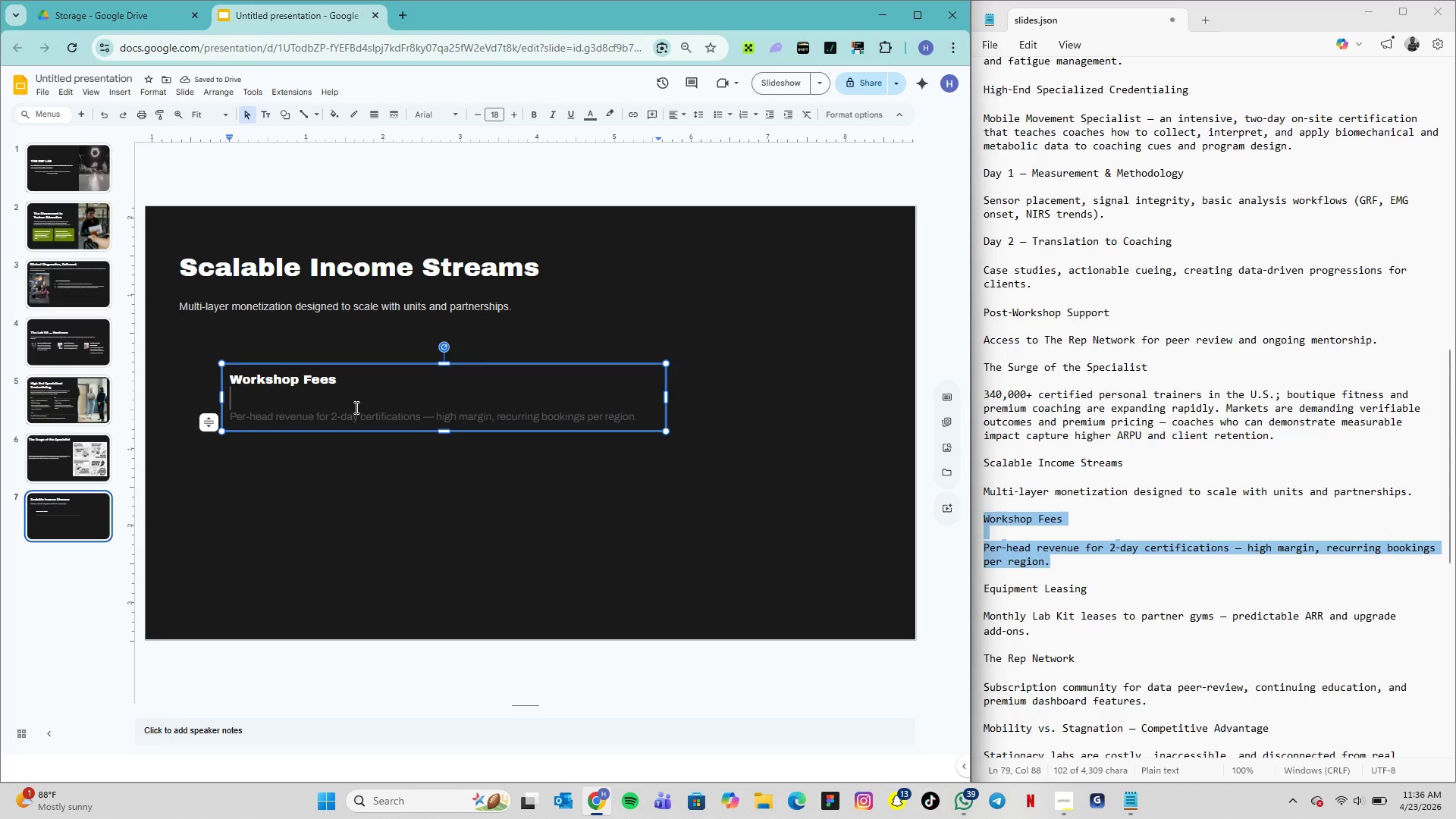 
left_click([355, 407])
 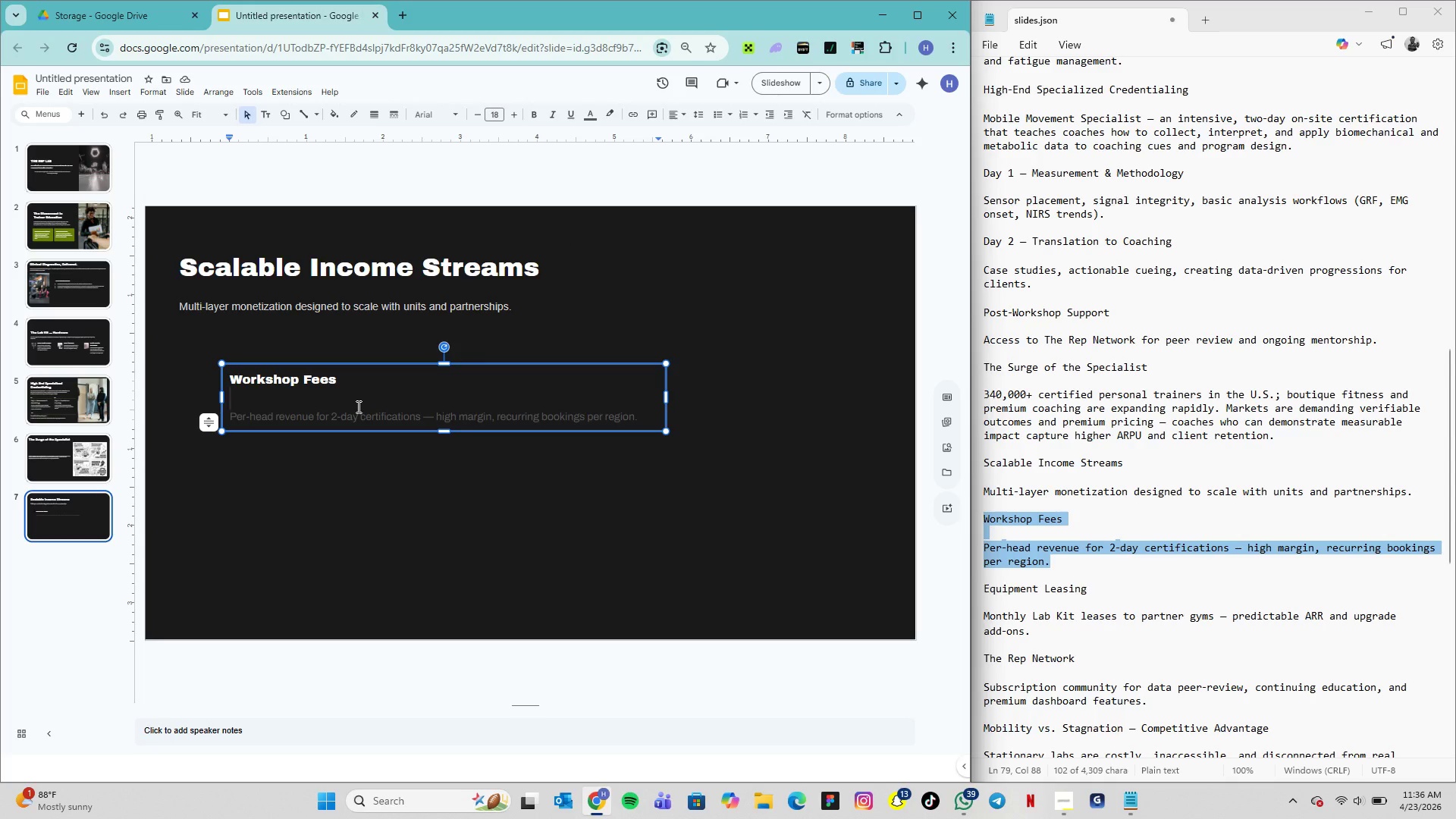 
key(Backspace)
 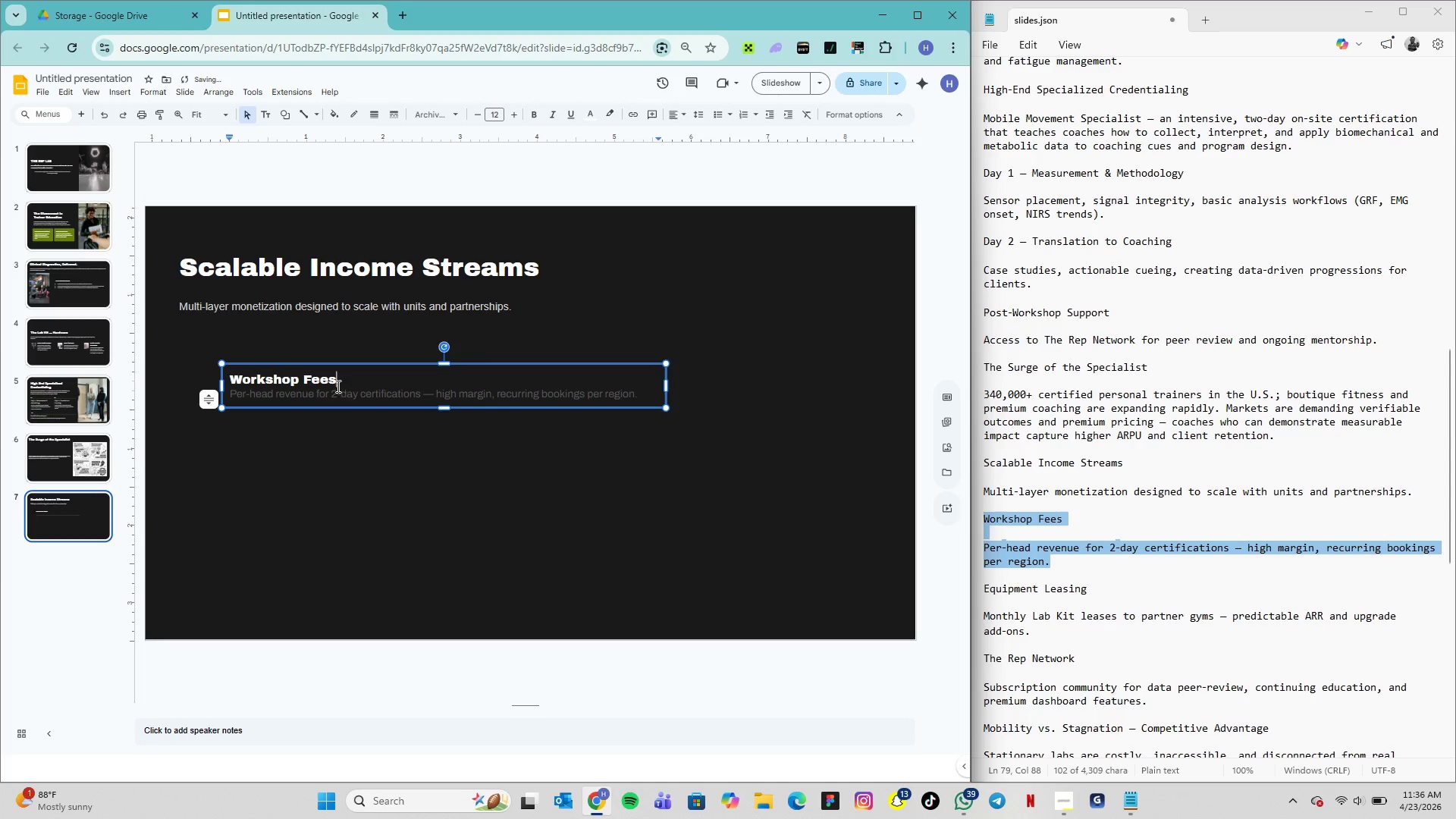 
left_click_drag(start_coordinate=[336, 379], to_coordinate=[196, 378])
 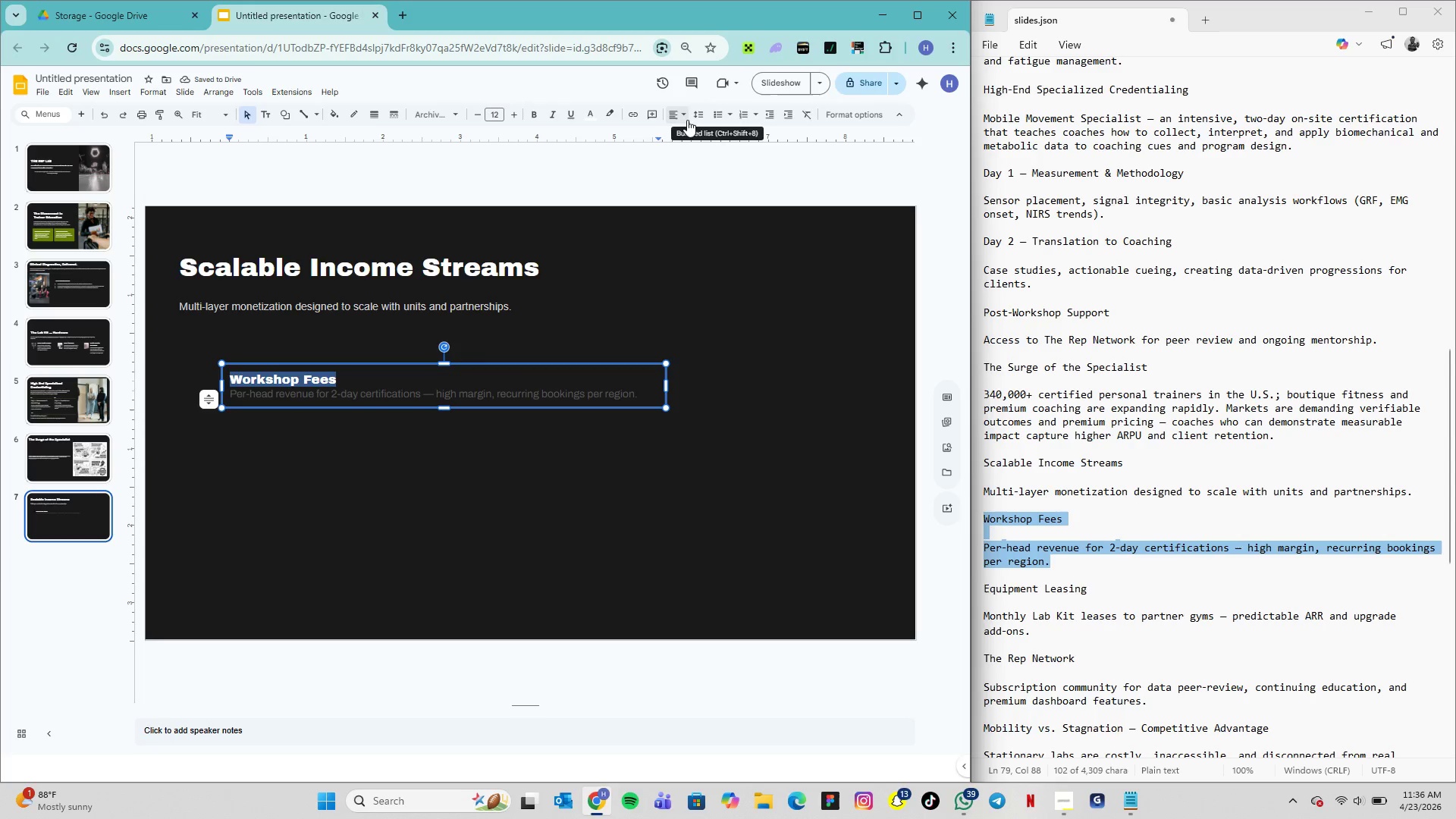 
left_click([698, 118])
 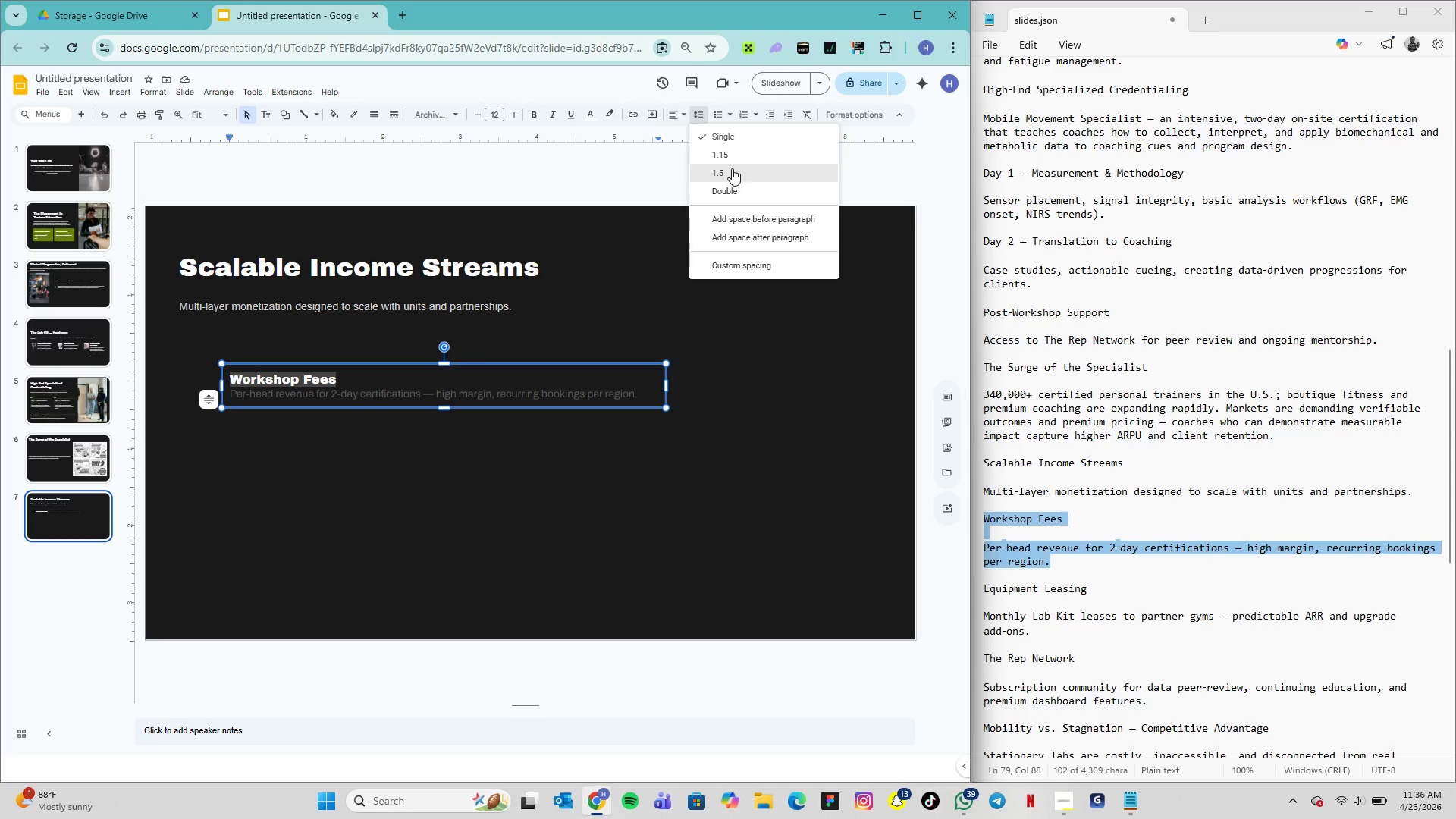 
left_click([733, 171])
 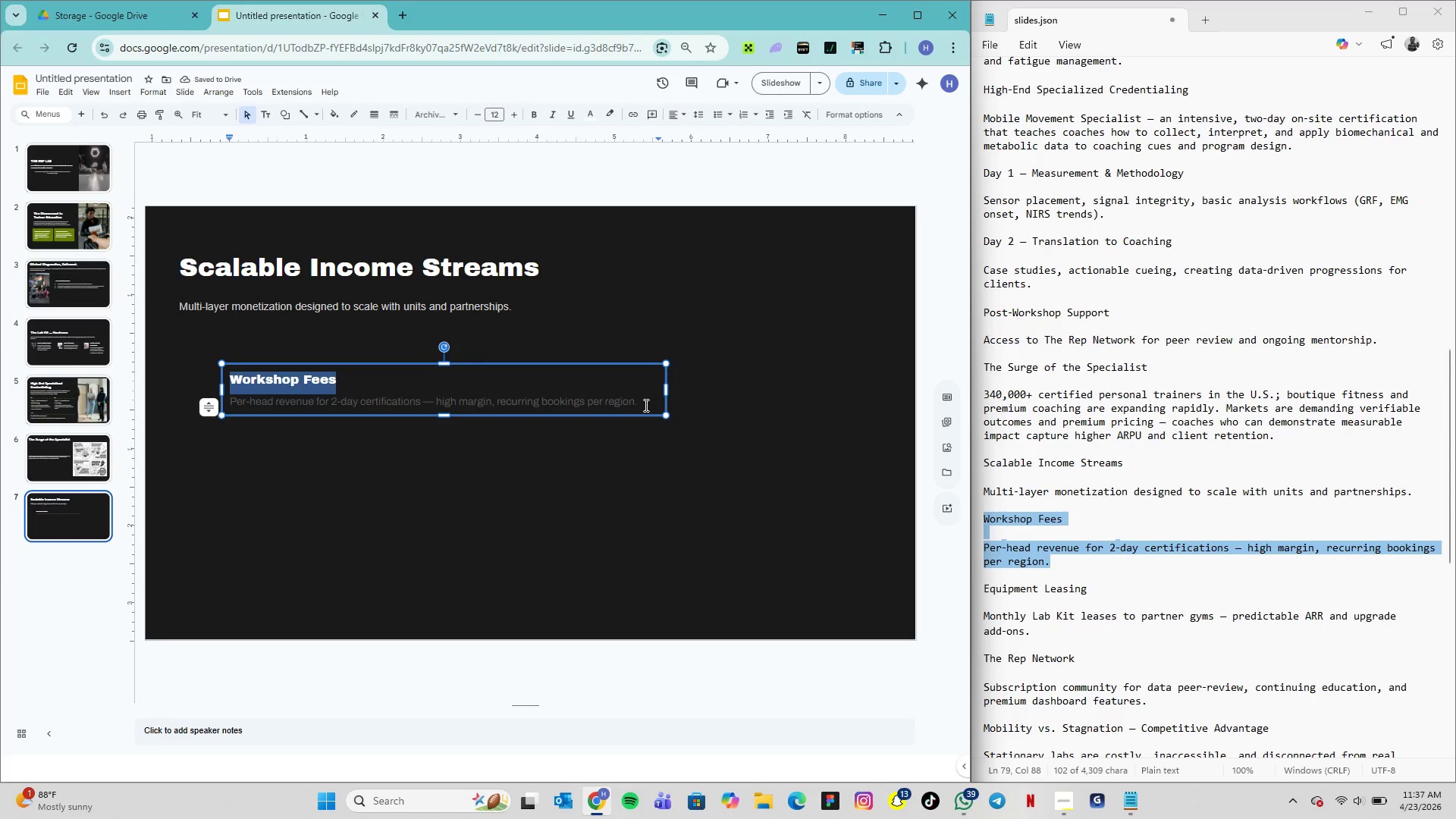 
wait(7.0)
 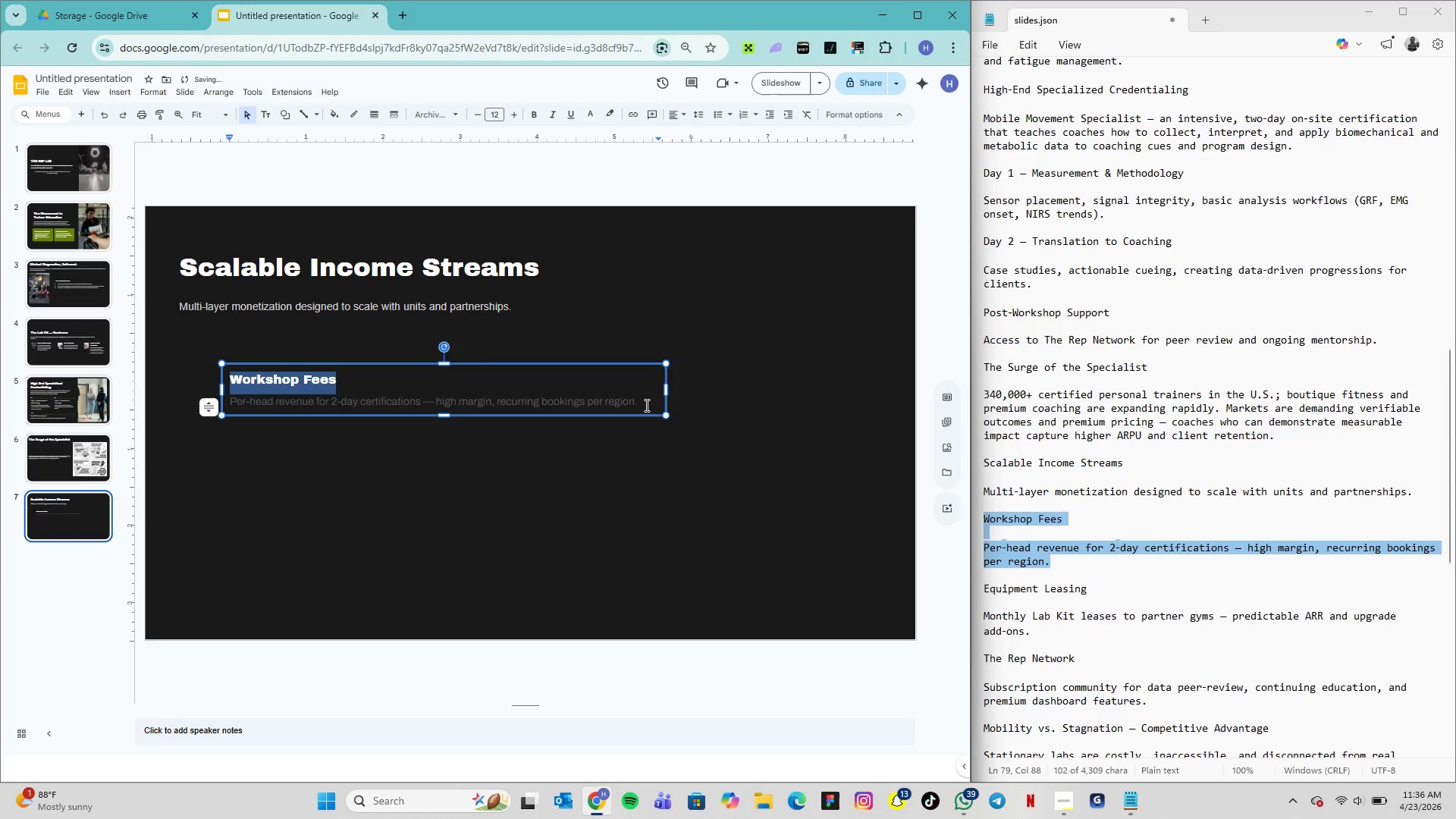 
left_click_drag(start_coordinate=[645, 405], to_coordinate=[225, 403])
 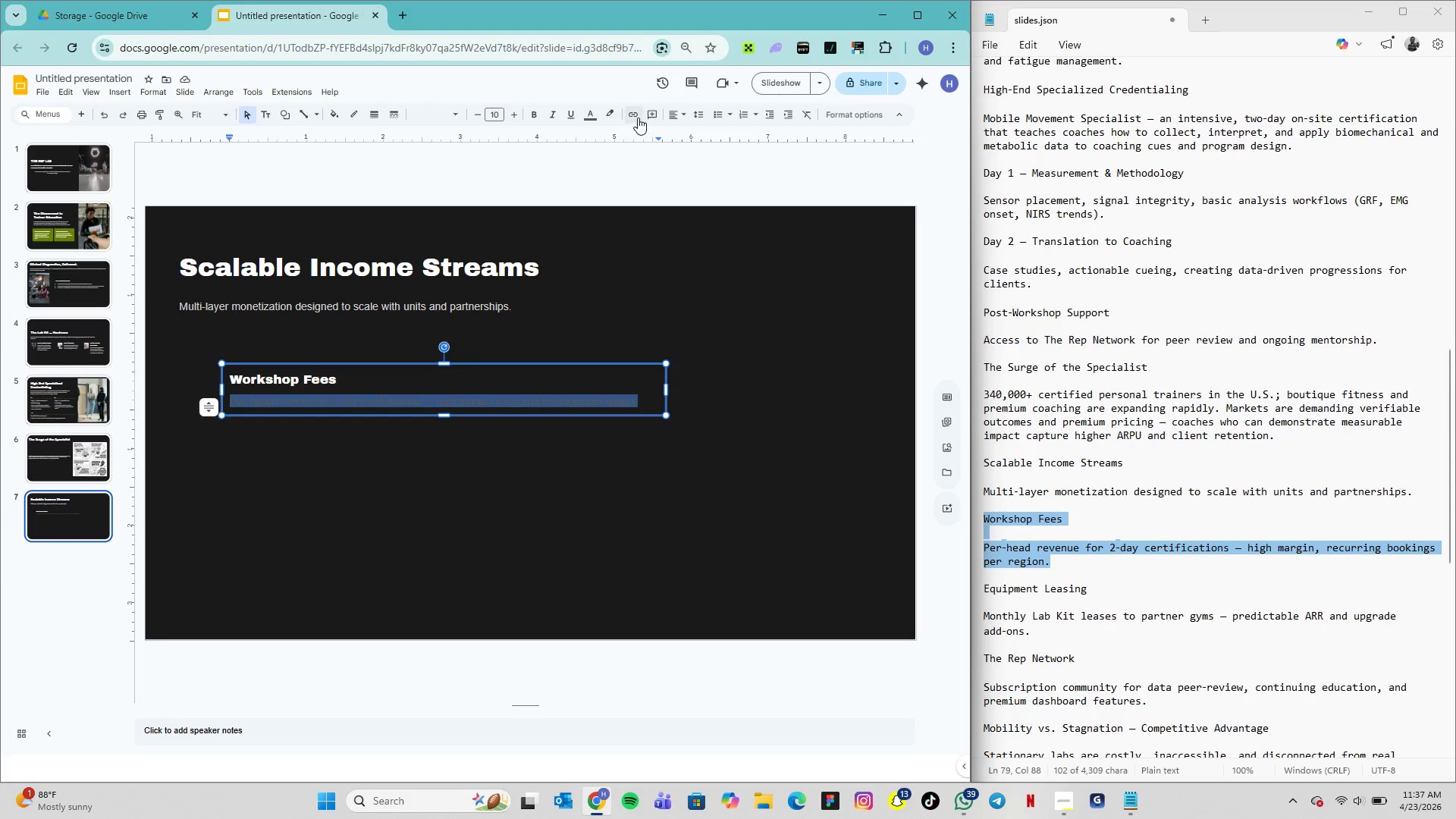 
mouse_move([598, 127])
 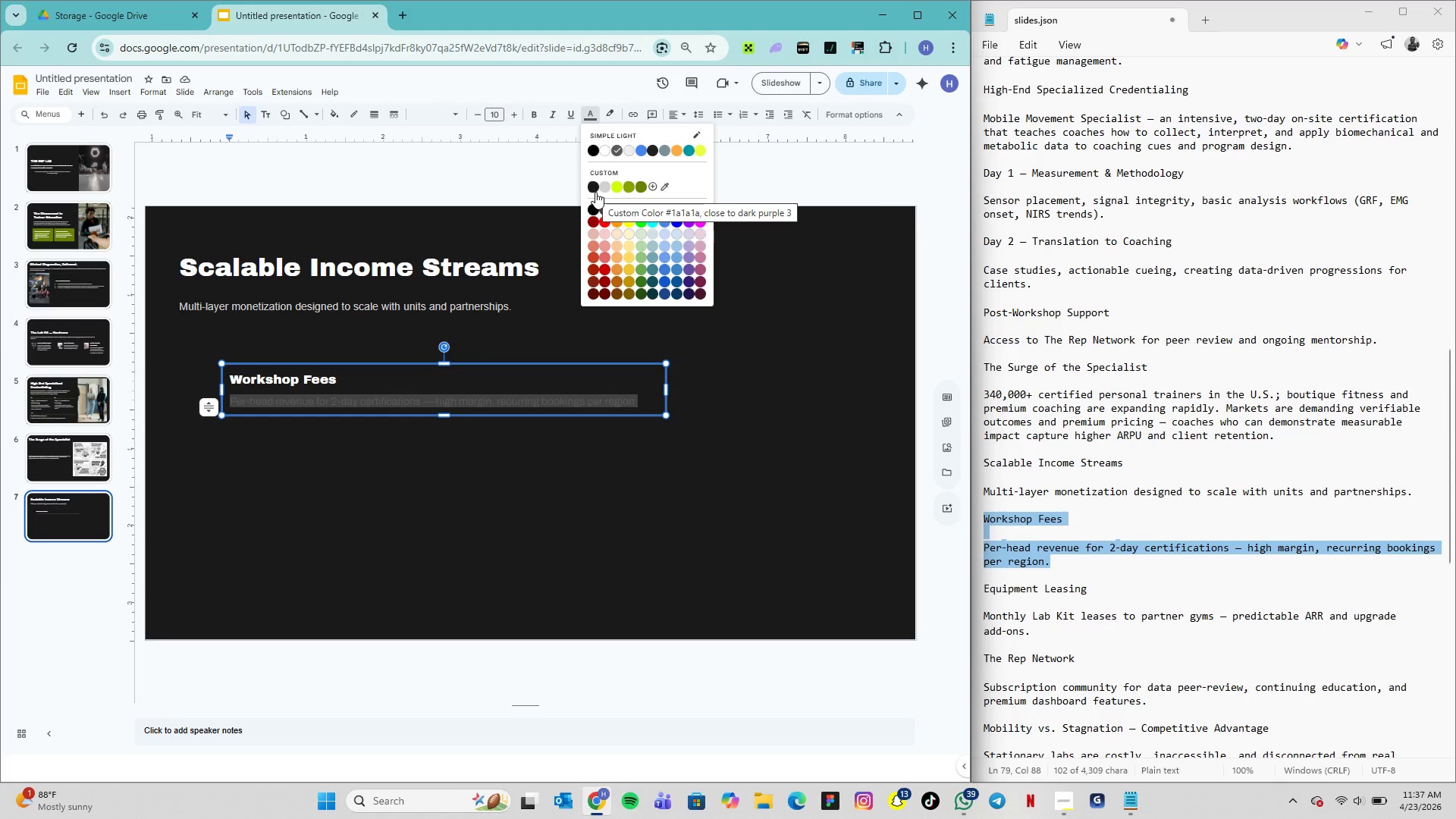 
left_click([604, 187])
 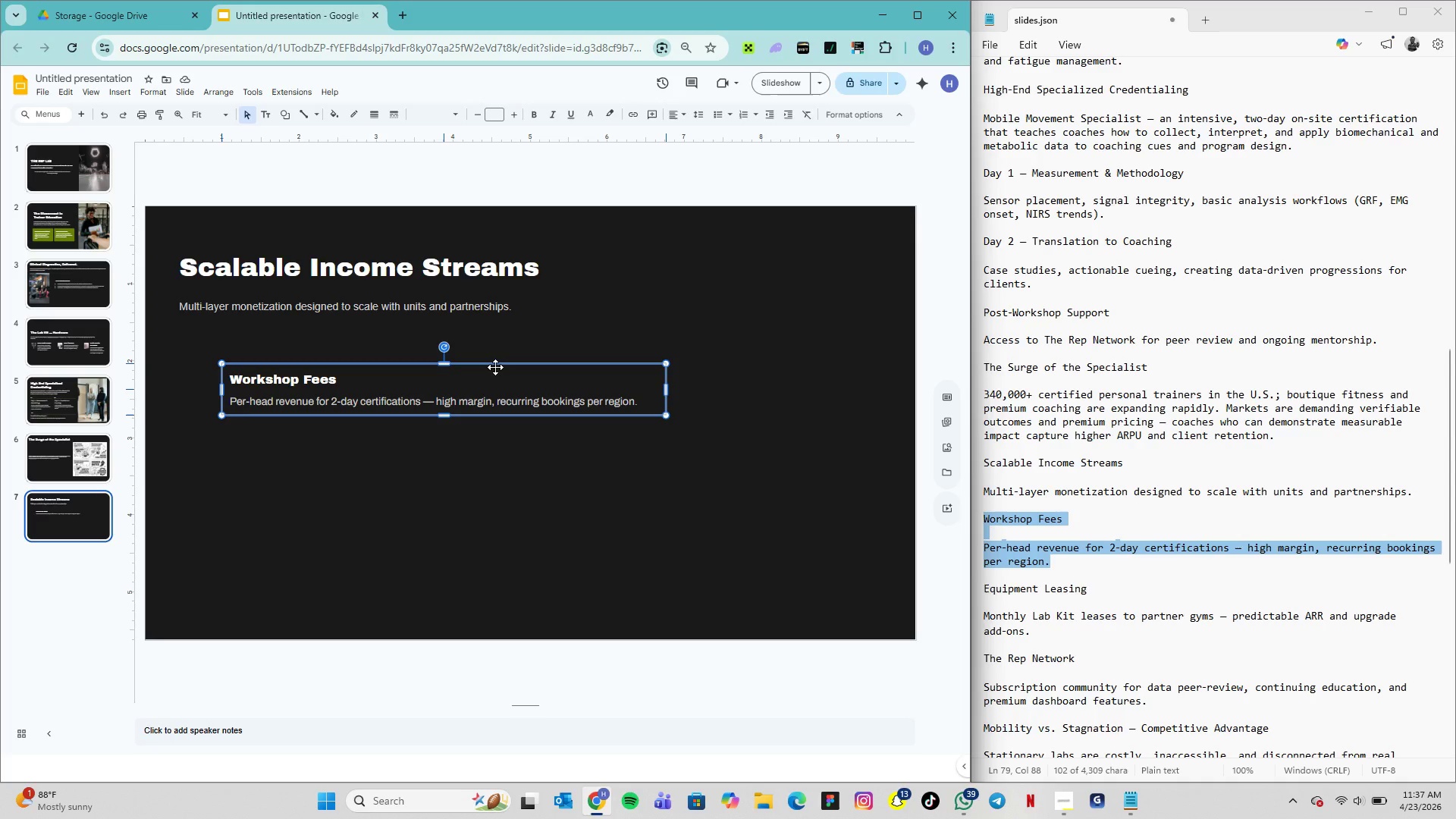 
wait(10.64)
 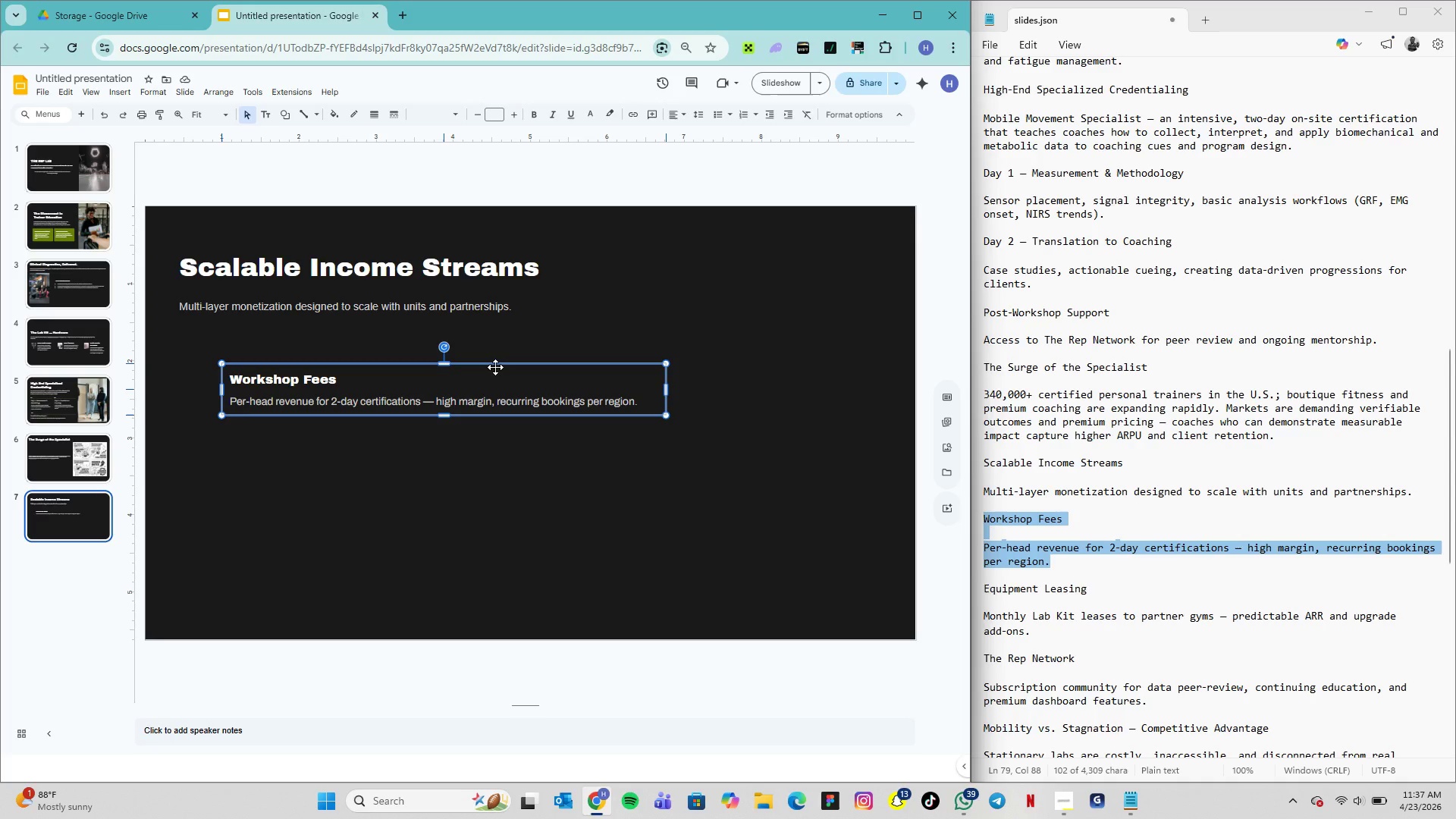 
left_click([106, 96])
 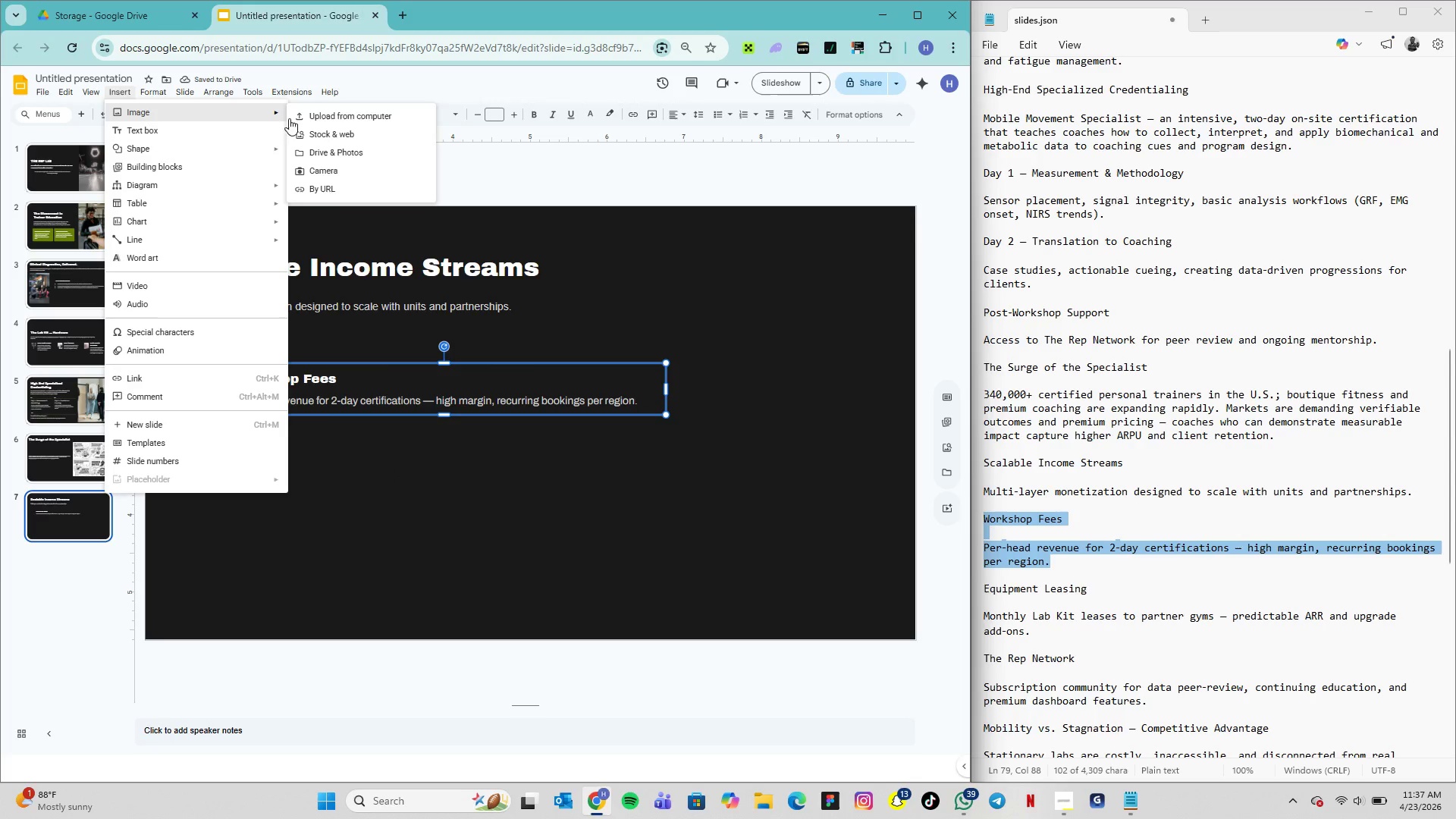 
left_click([314, 118])
 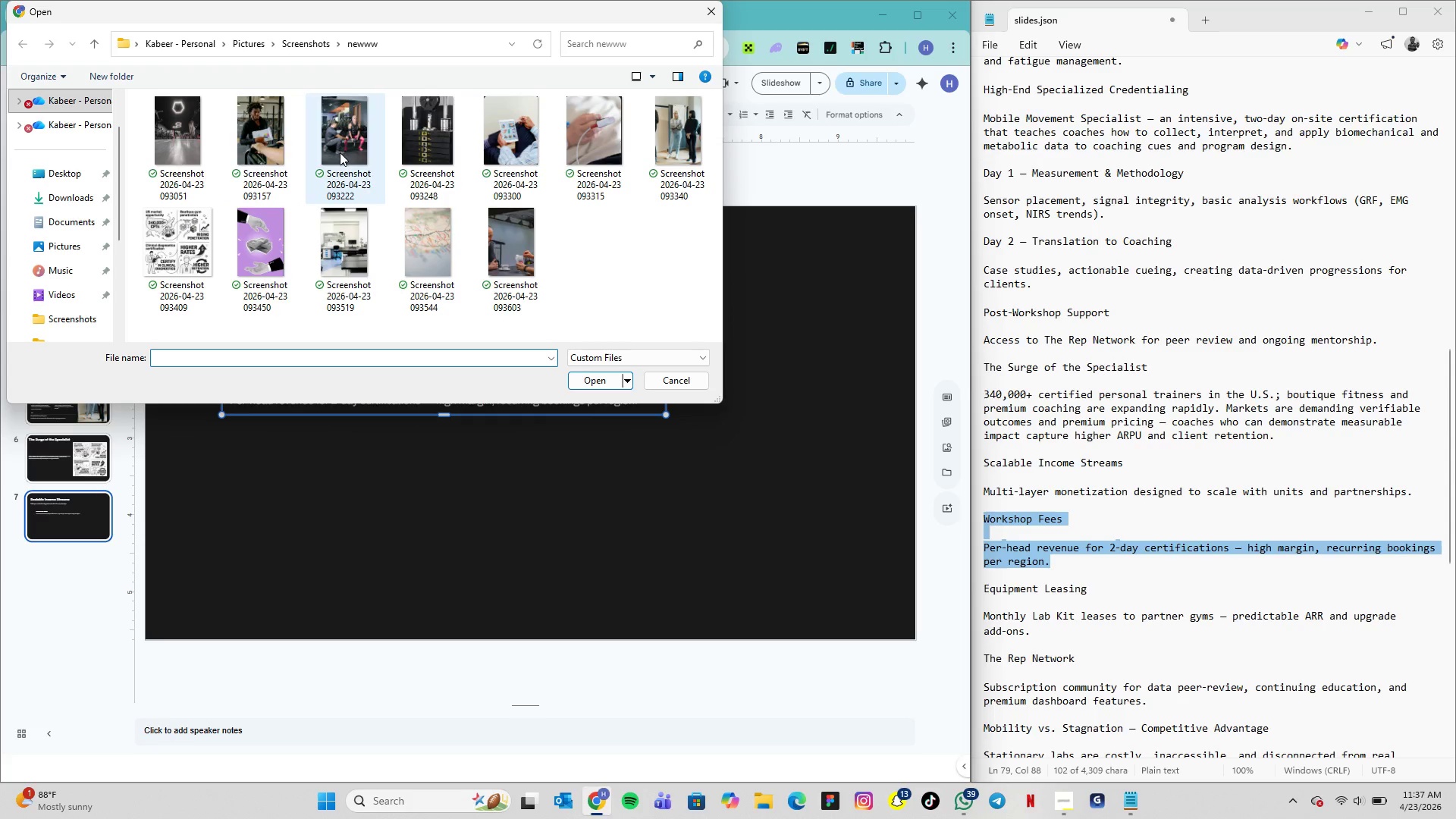 
scroll: coordinate [72, 268], scroll_direction: down, amount: 2.0
 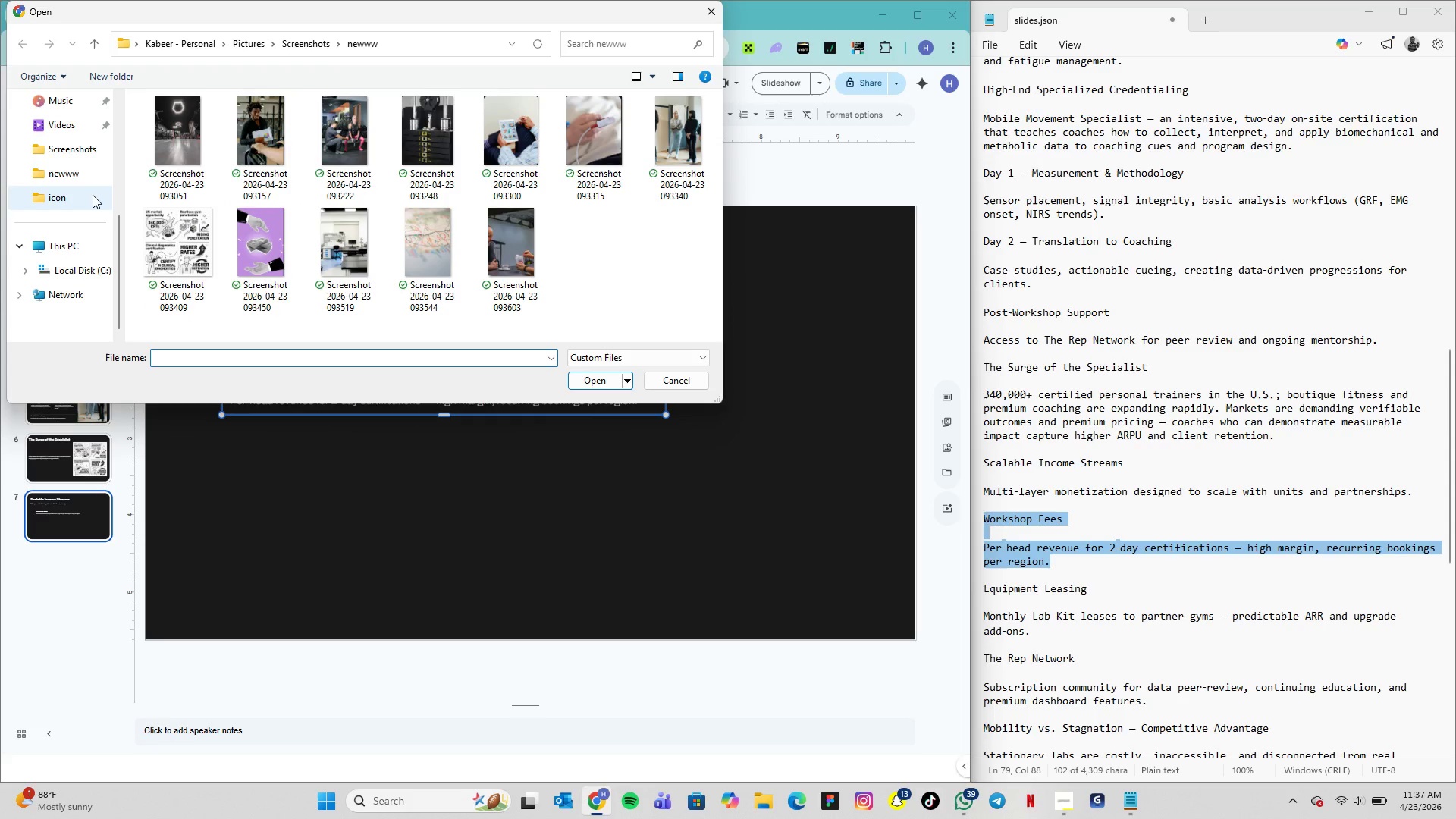 
left_click([92, 196])
 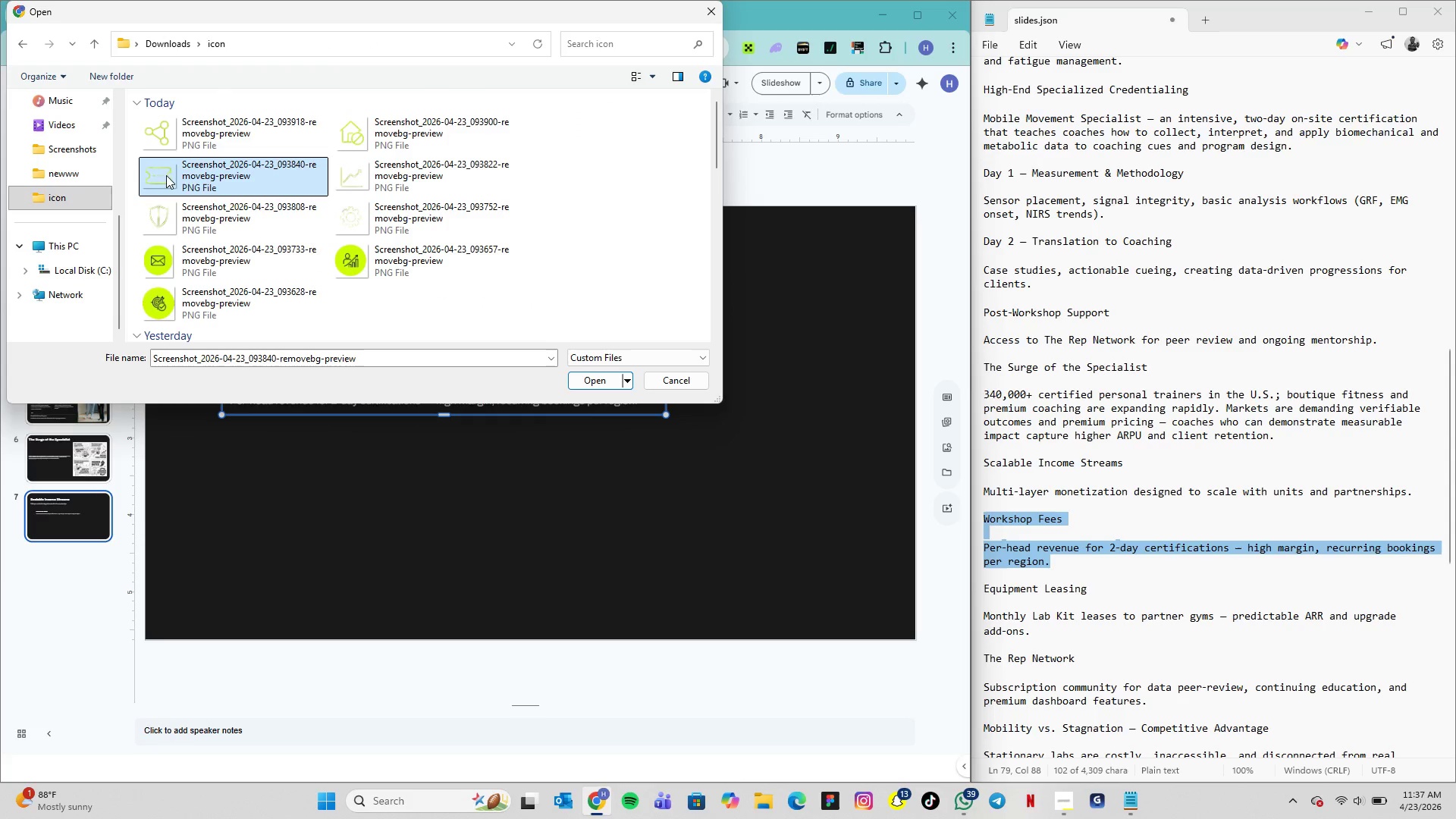 
left_click([581, 379])
 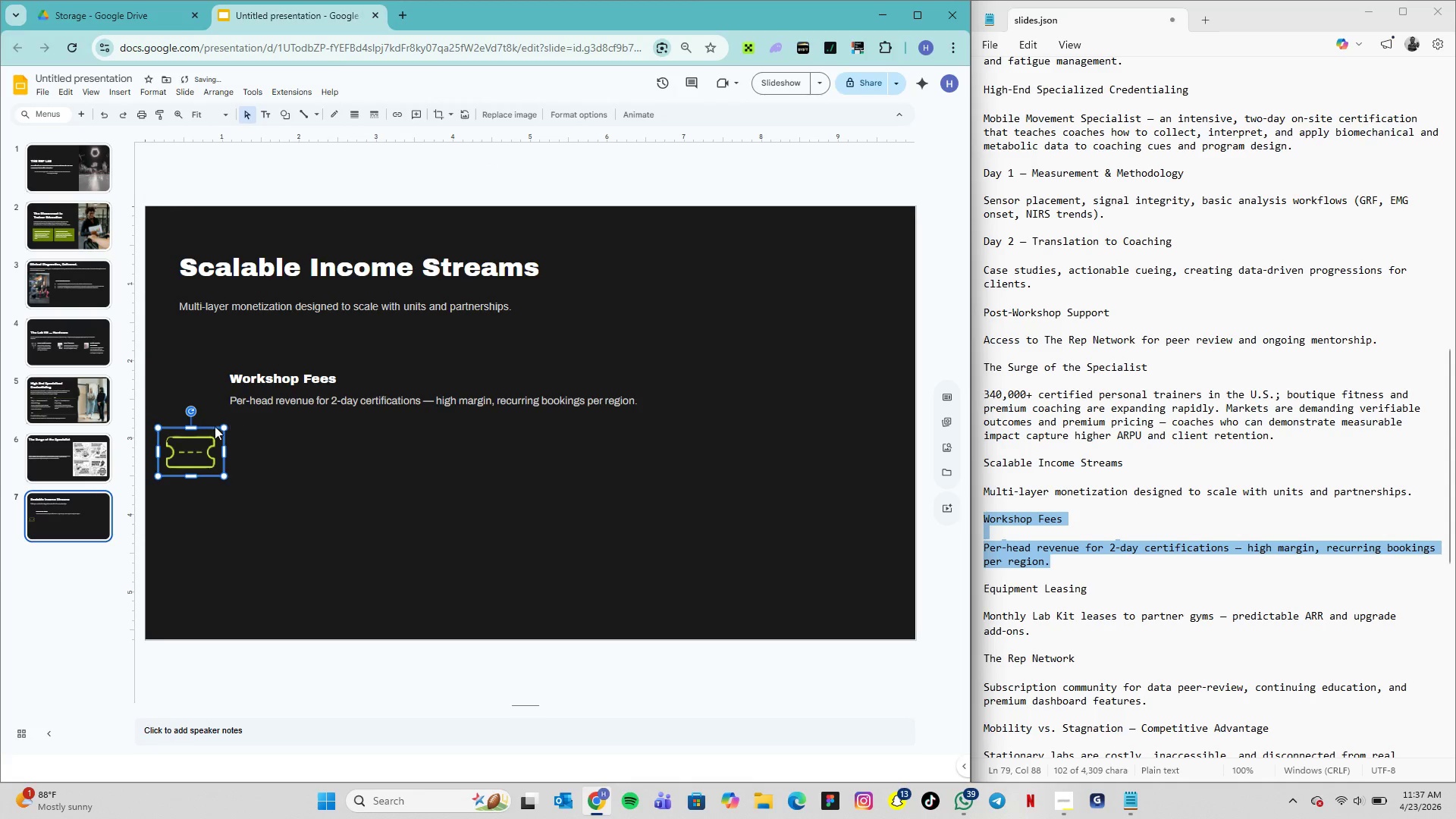 
left_click_drag(start_coordinate=[188, 438], to_coordinate=[256, 457])
 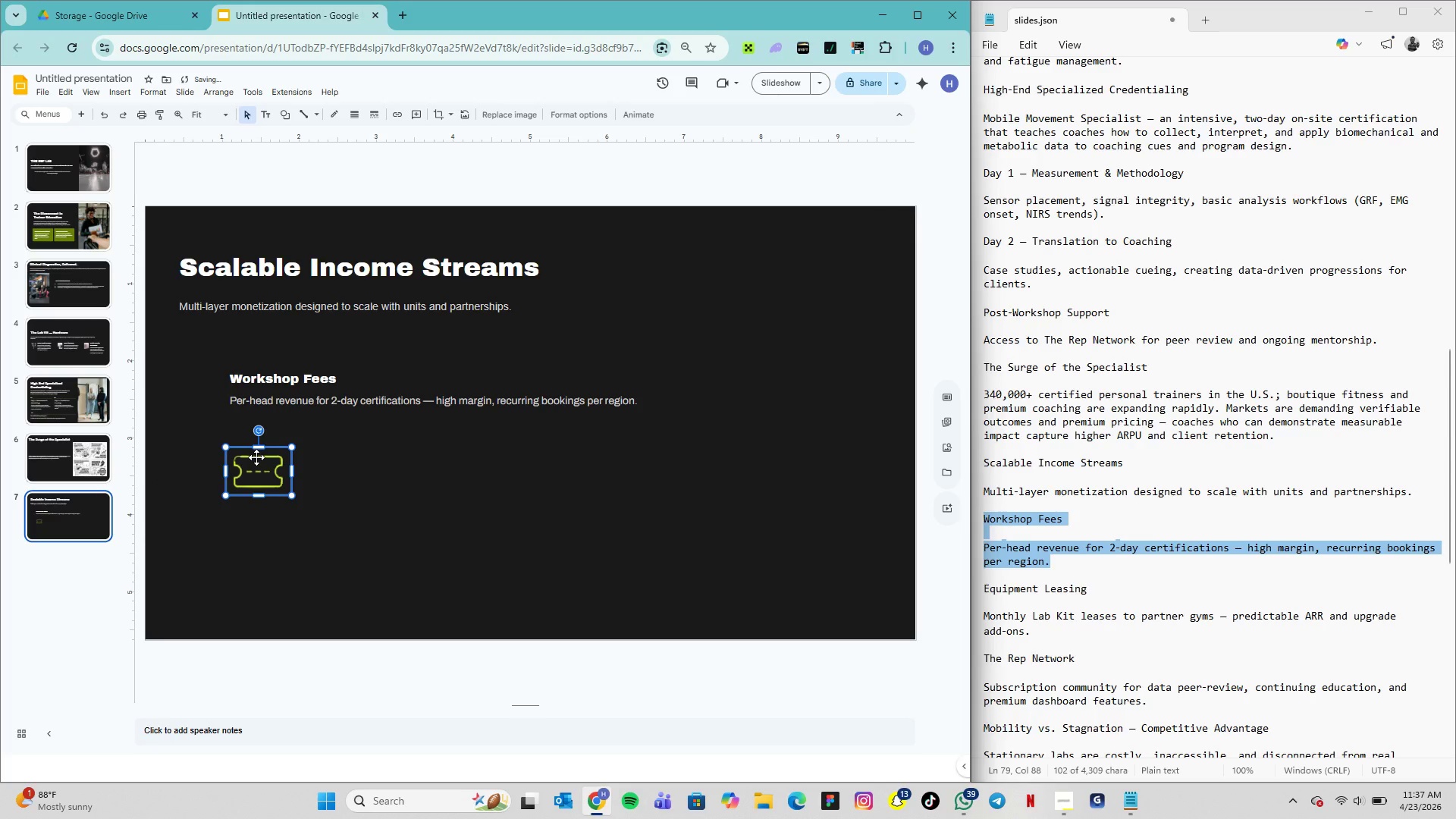 
left_click([256, 457])
 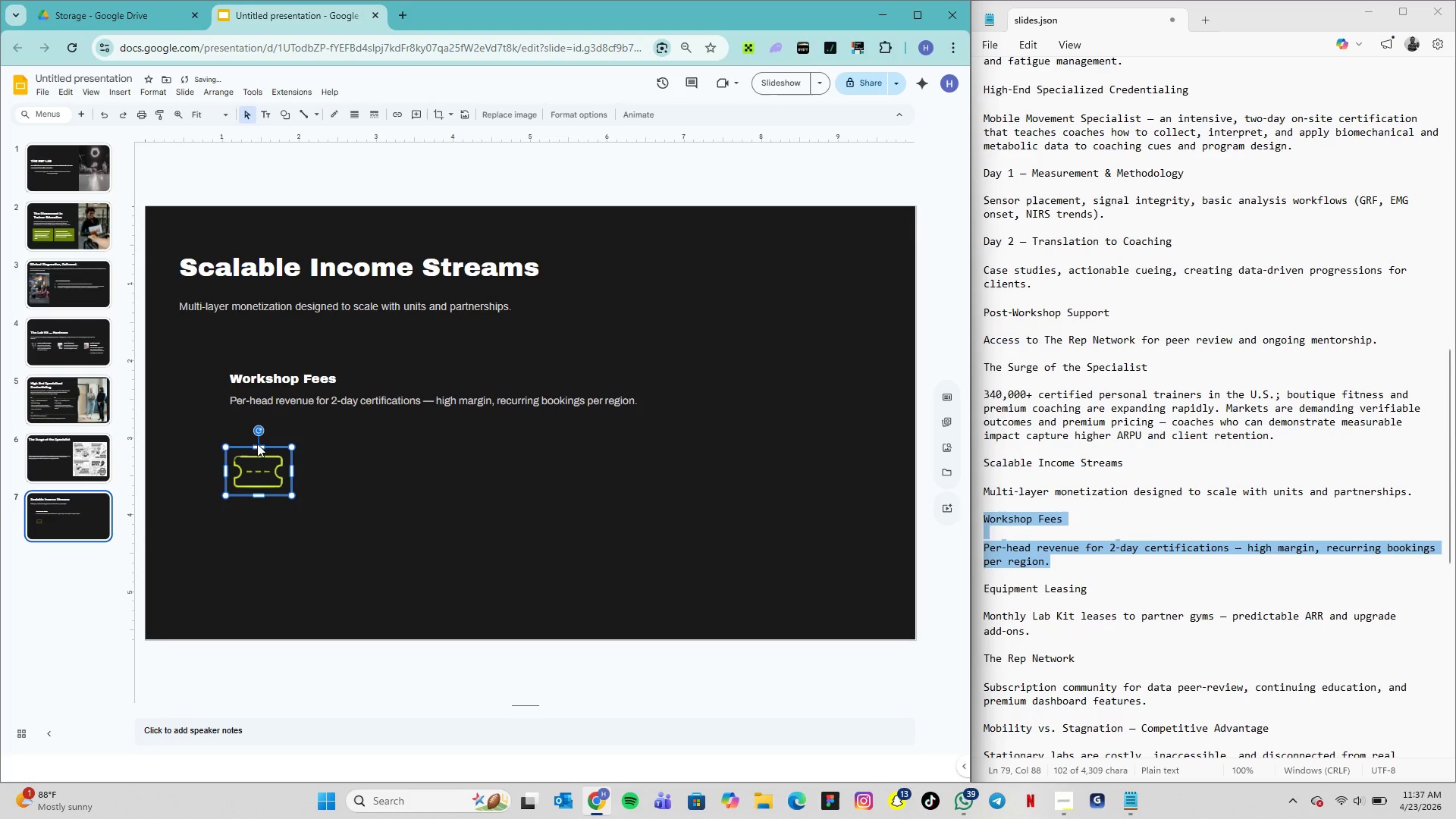 
hold_key(key=ShiftLeft, duration=3.2)
left_click_drag(start_coordinate=[293, 448], to_coordinate=[247, 476])
 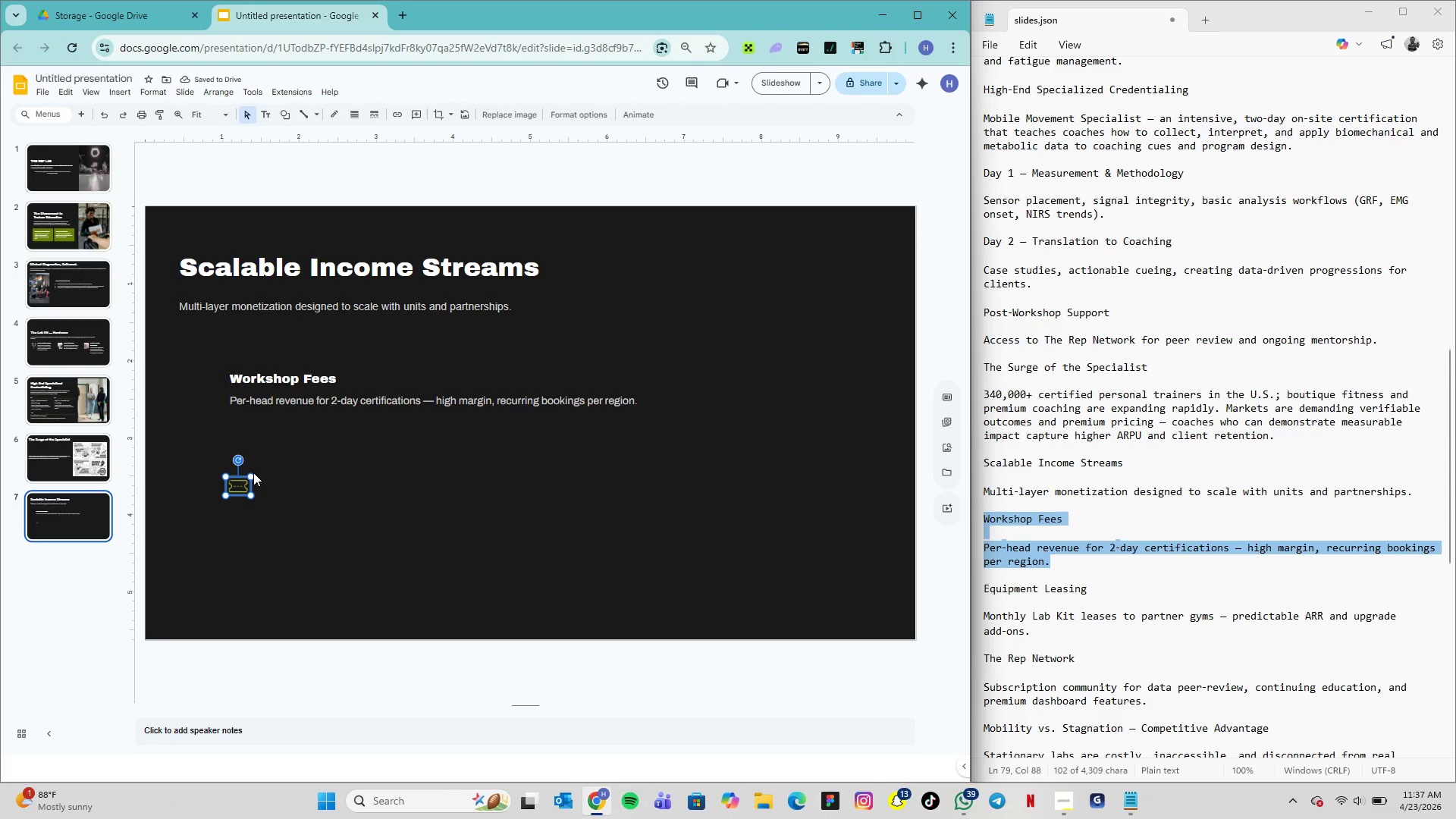 
left_click_drag(start_coordinate=[252, 475], to_coordinate=[267, 466])
 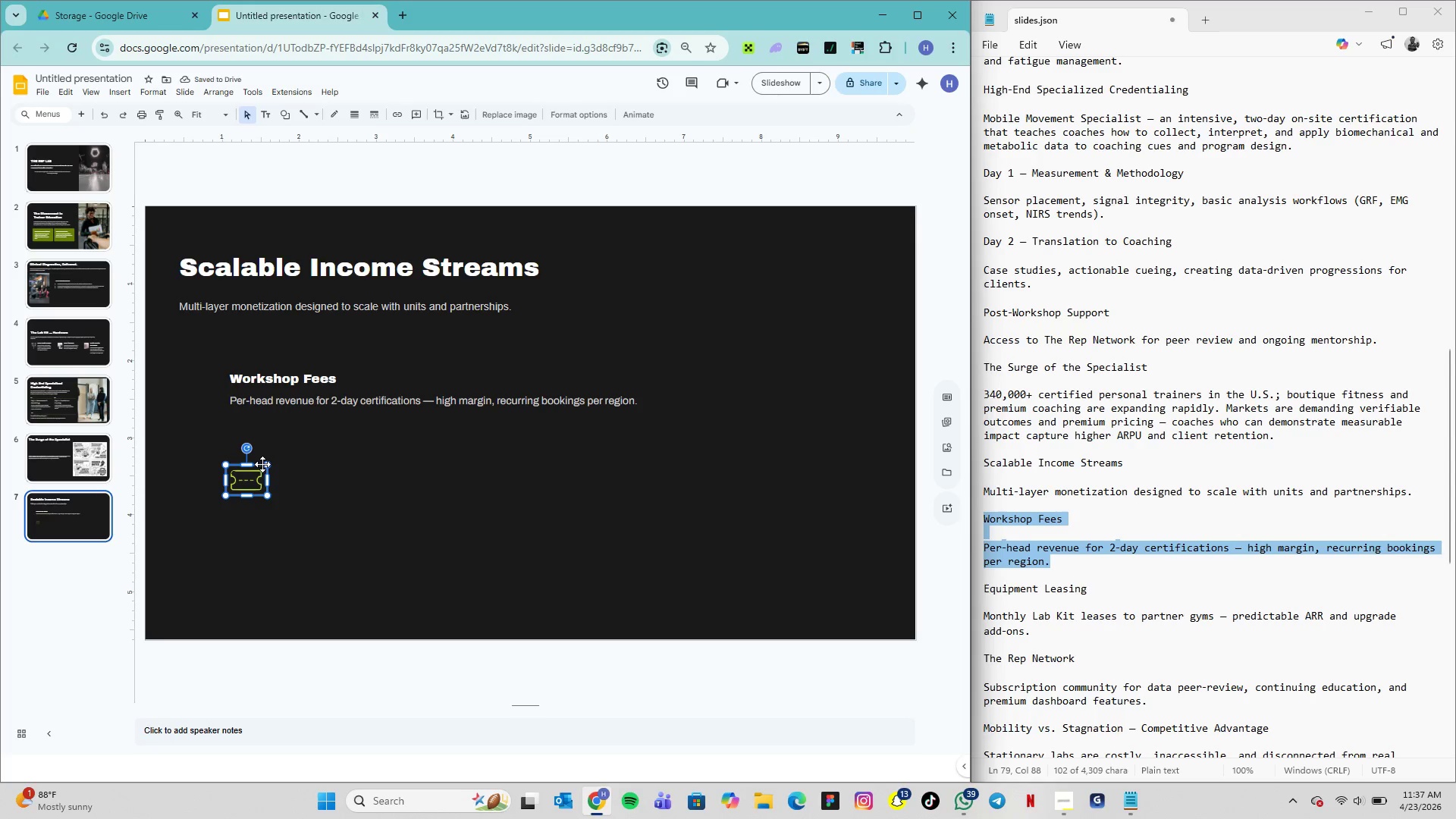 
left_click_drag(start_coordinate=[268, 464], to_coordinate=[257, 472])
 